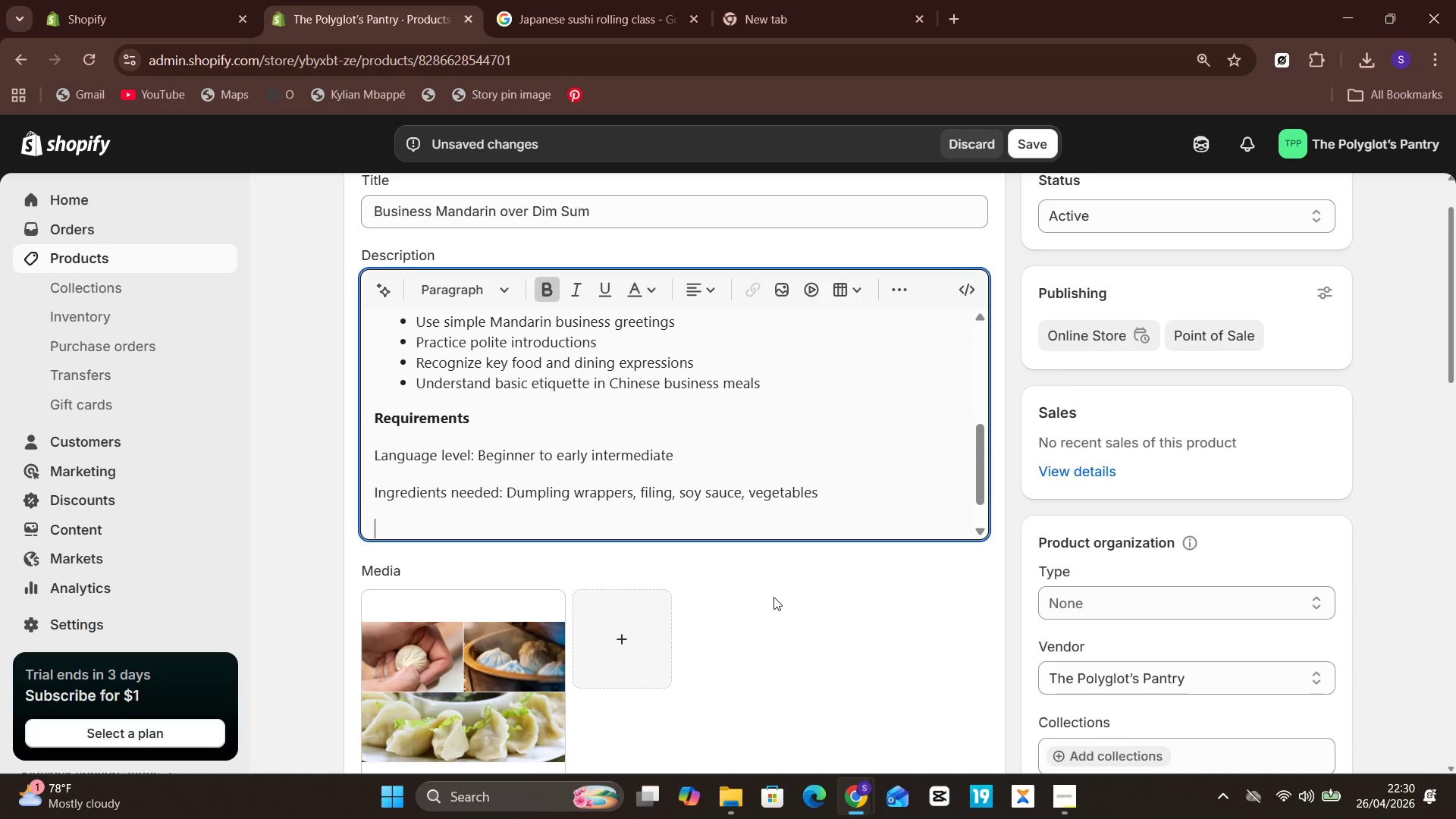 
type(Equipmen)
 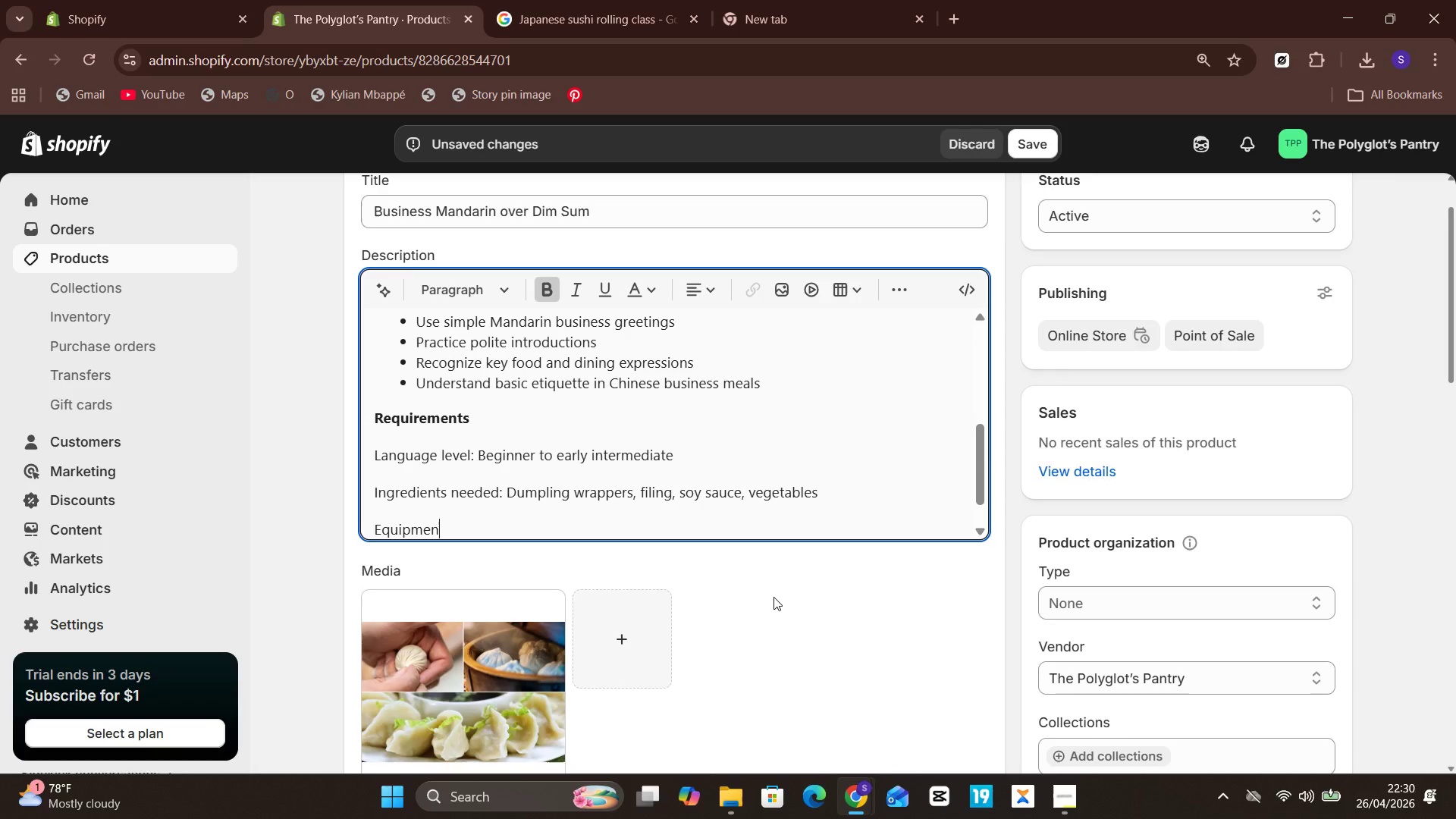 
type(t: Steamer or pan, bowl, spoon)
 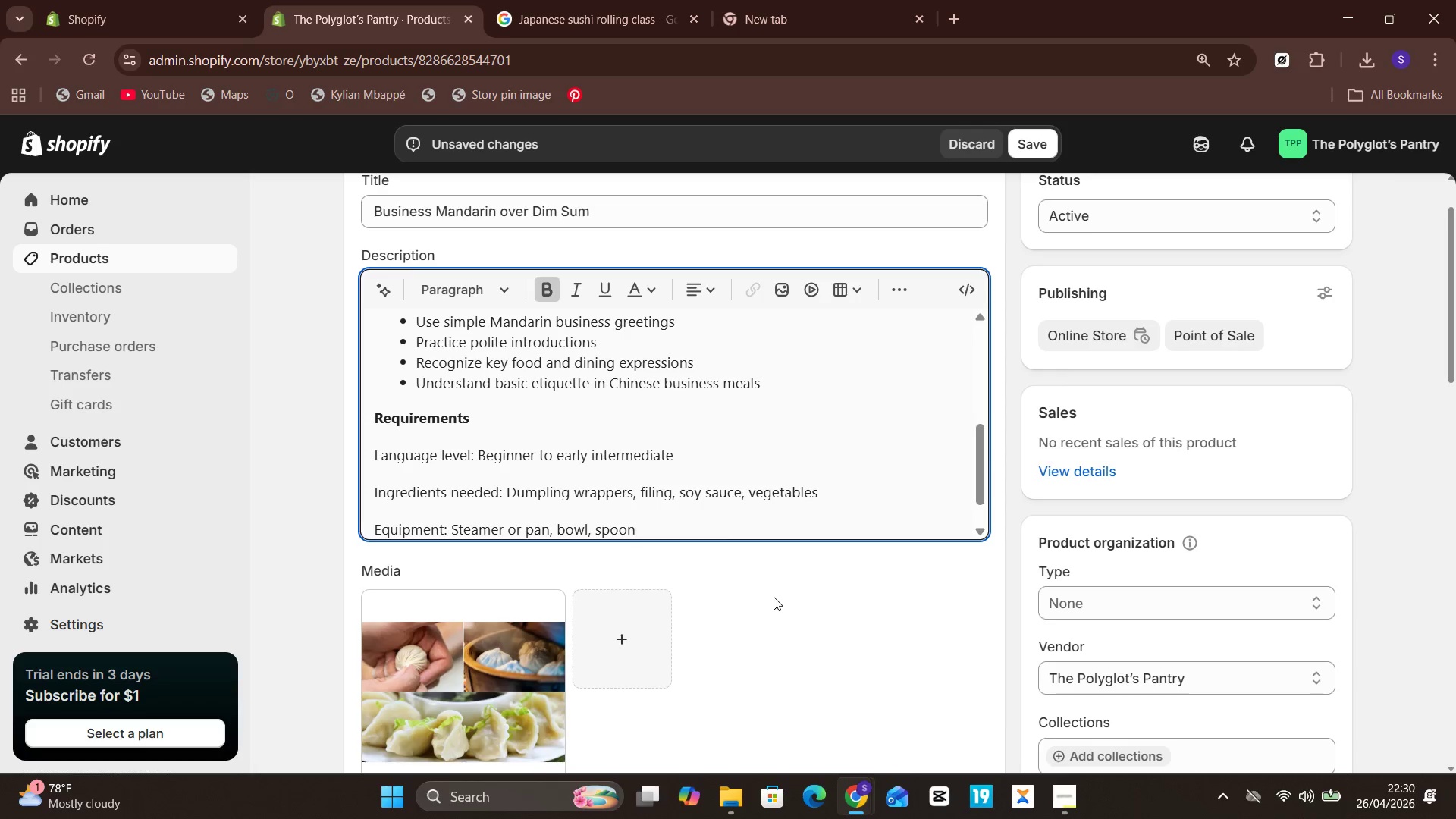 
type(, chpp)
 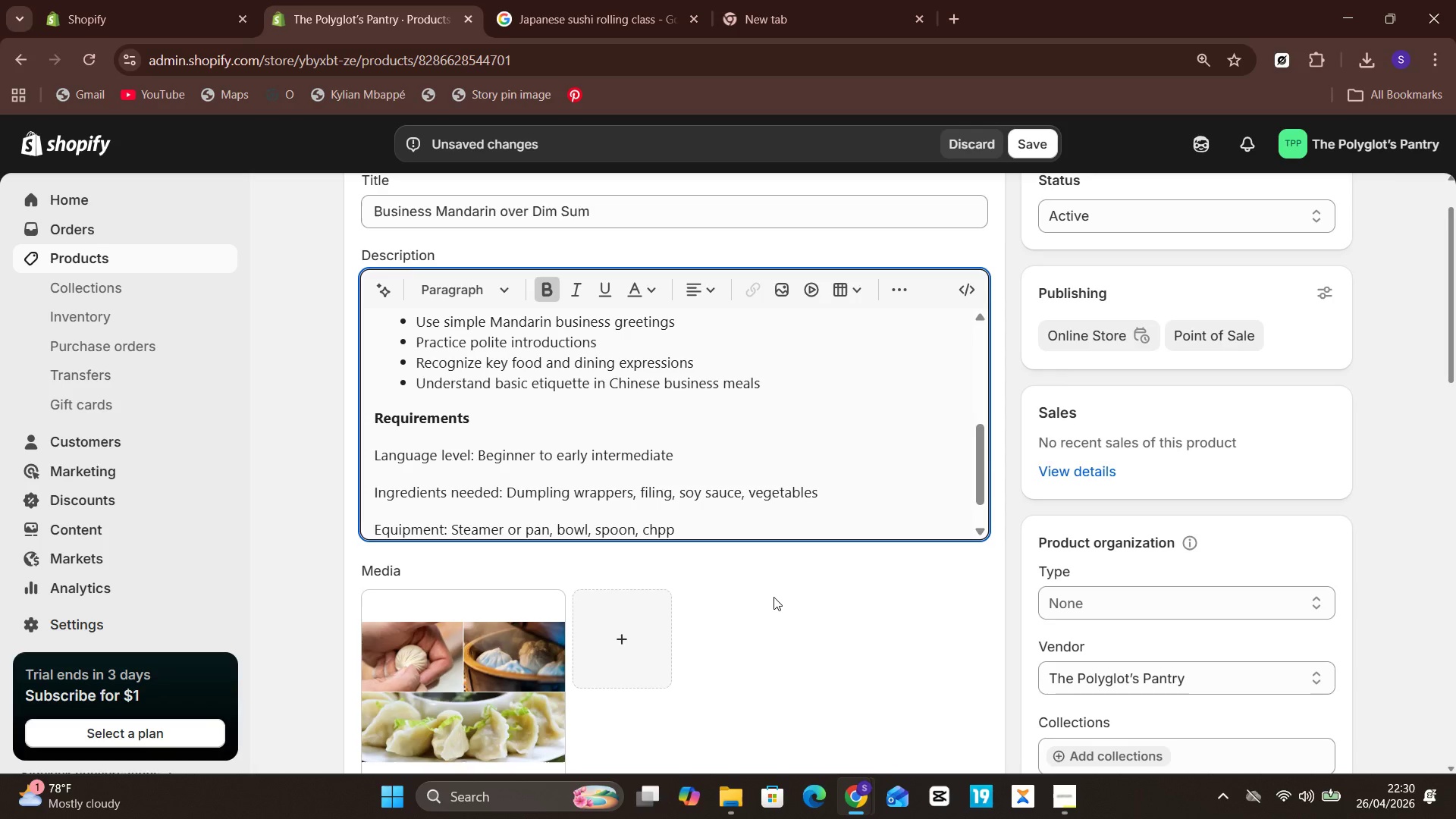 
key(Unknown)
 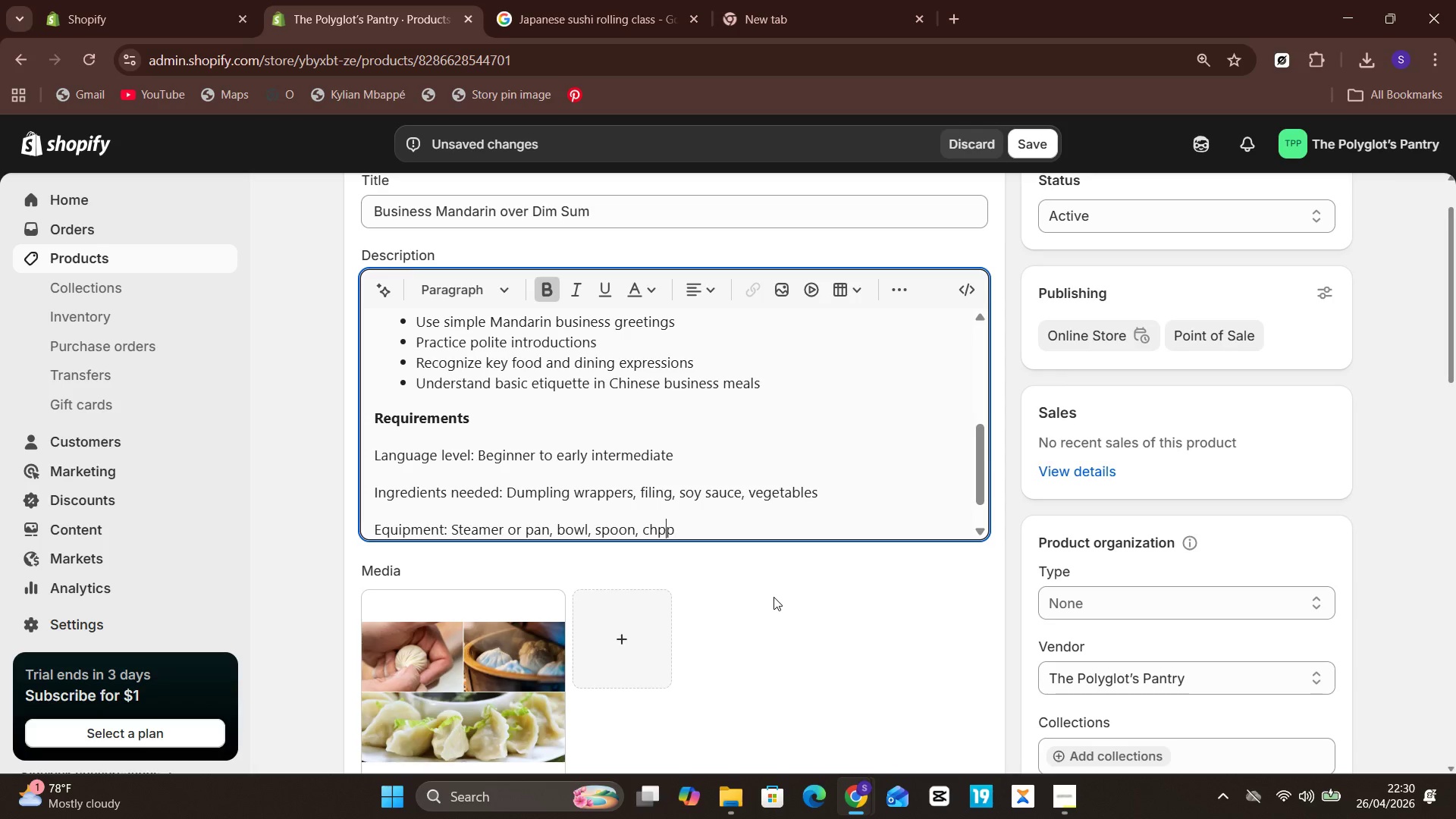 
key(ArrowLeft)
 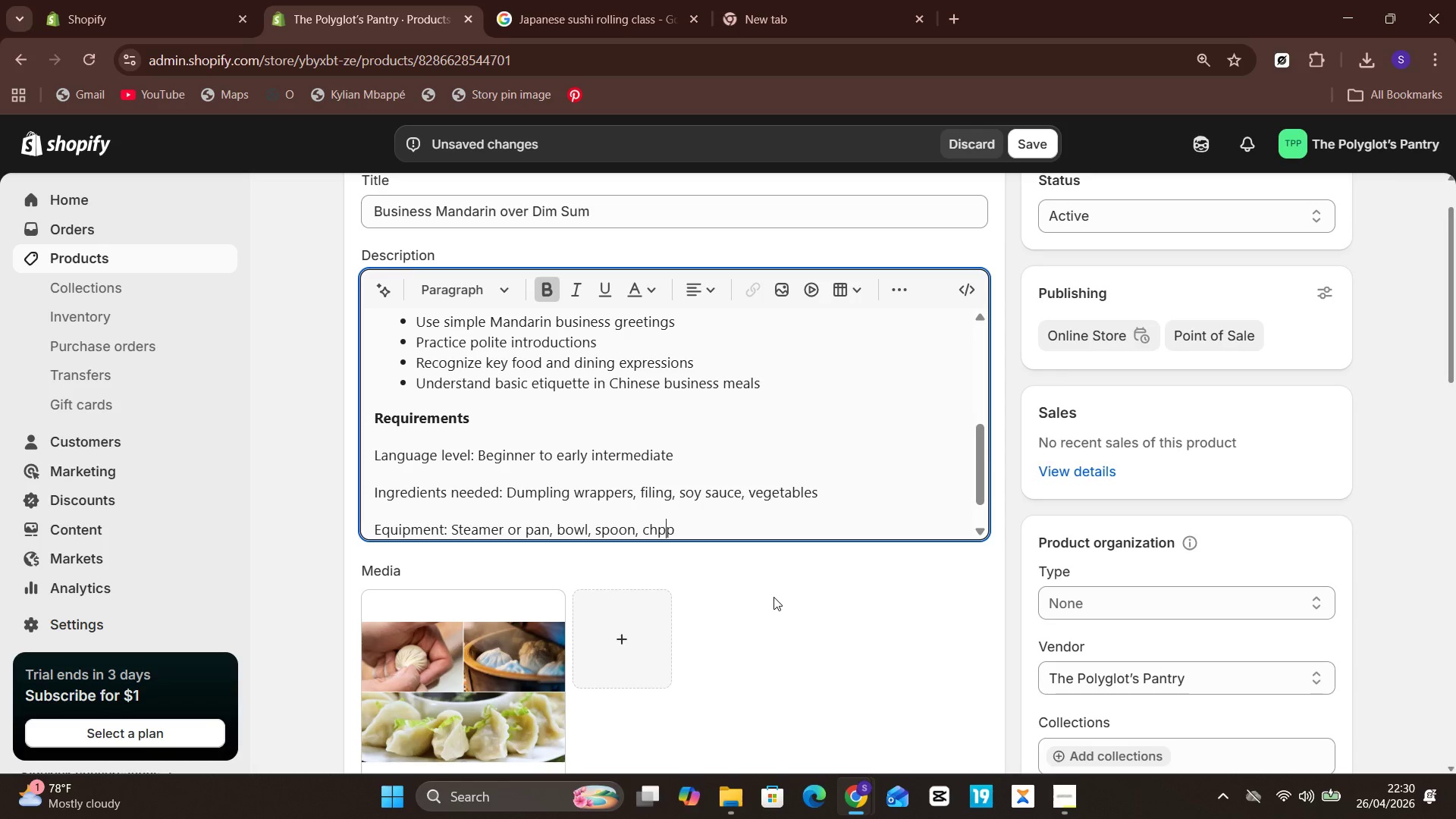 
key(Unknown)
 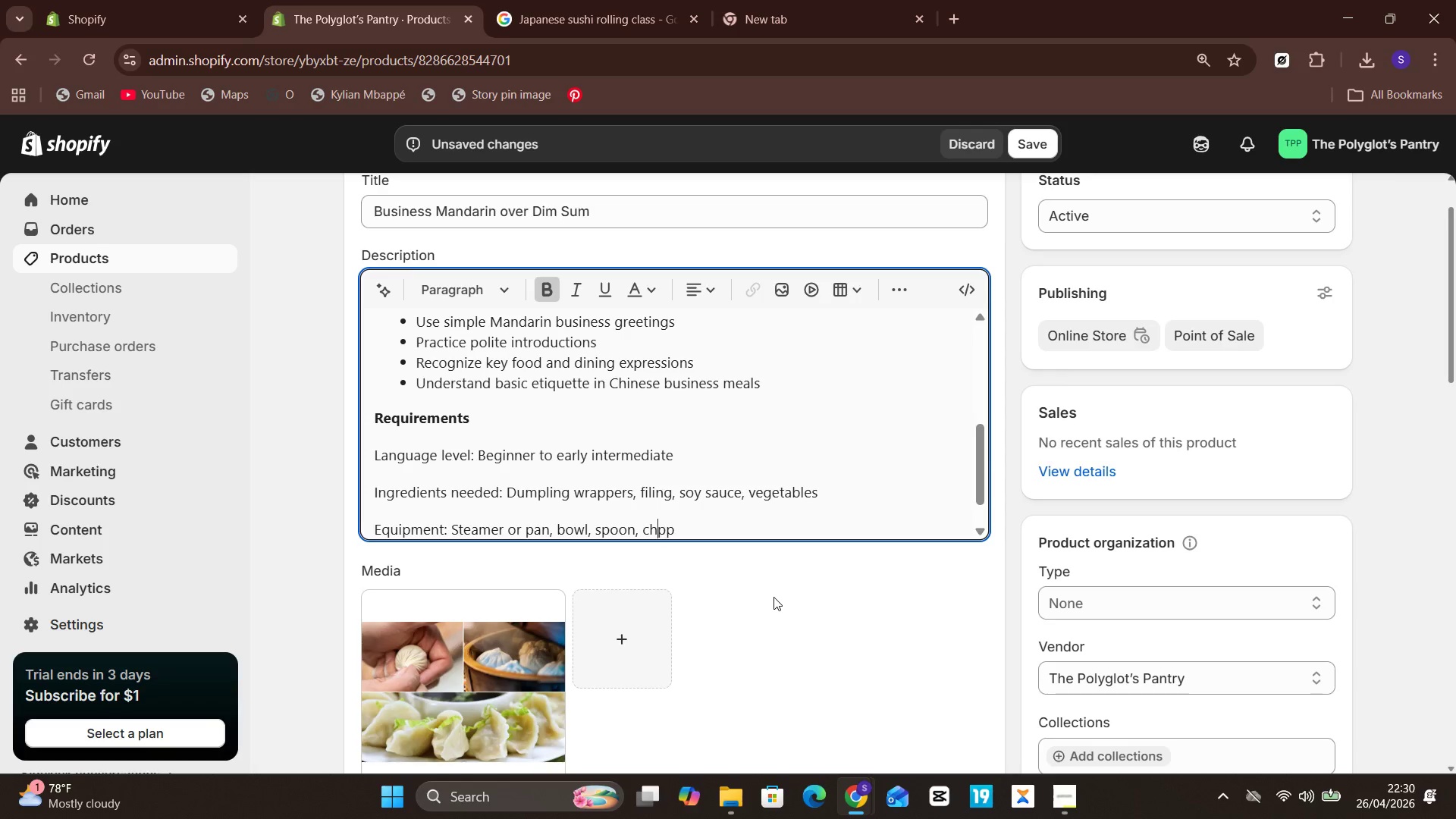 
key(ArrowLeft)
 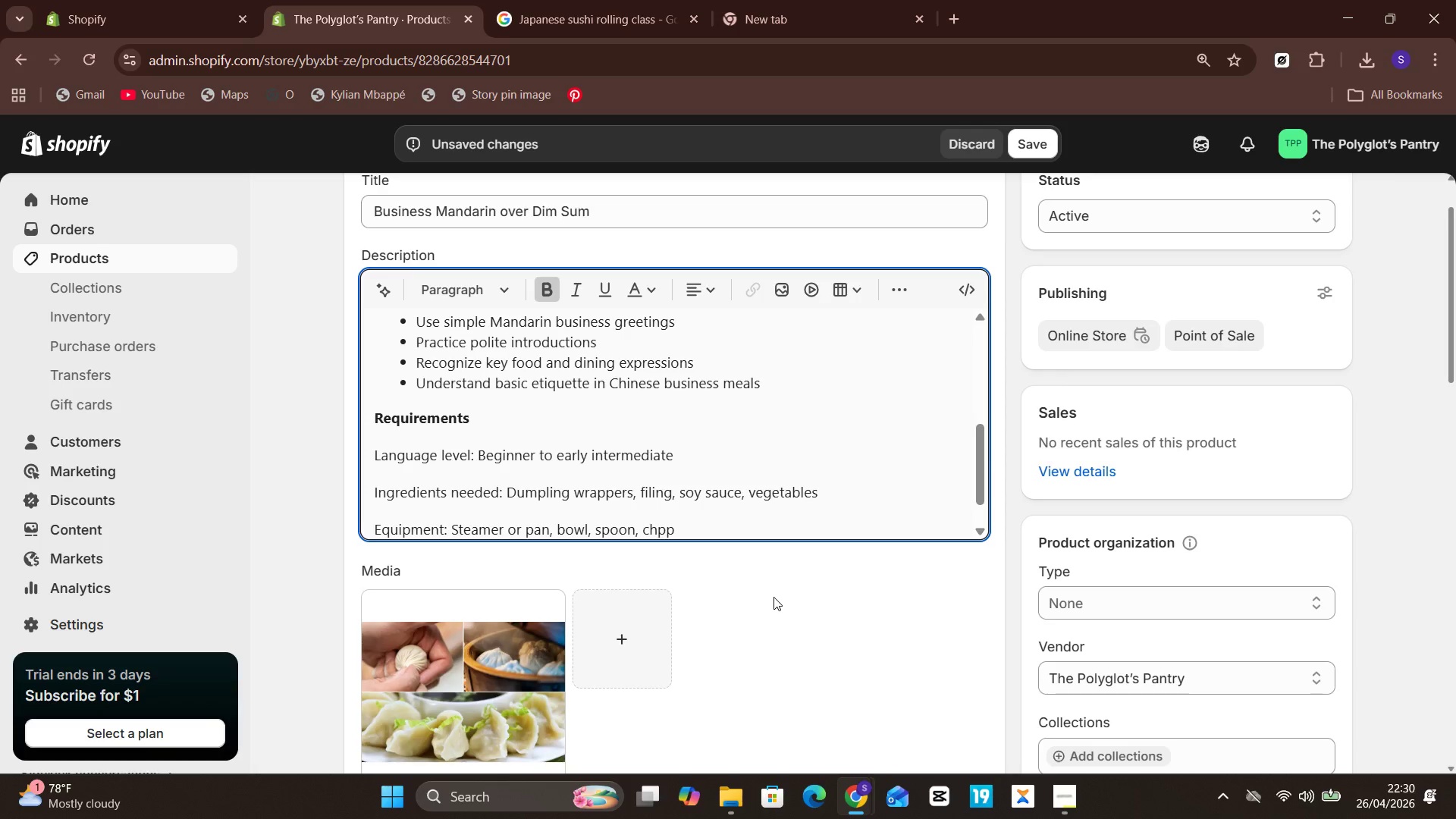 
key(Unknown)
 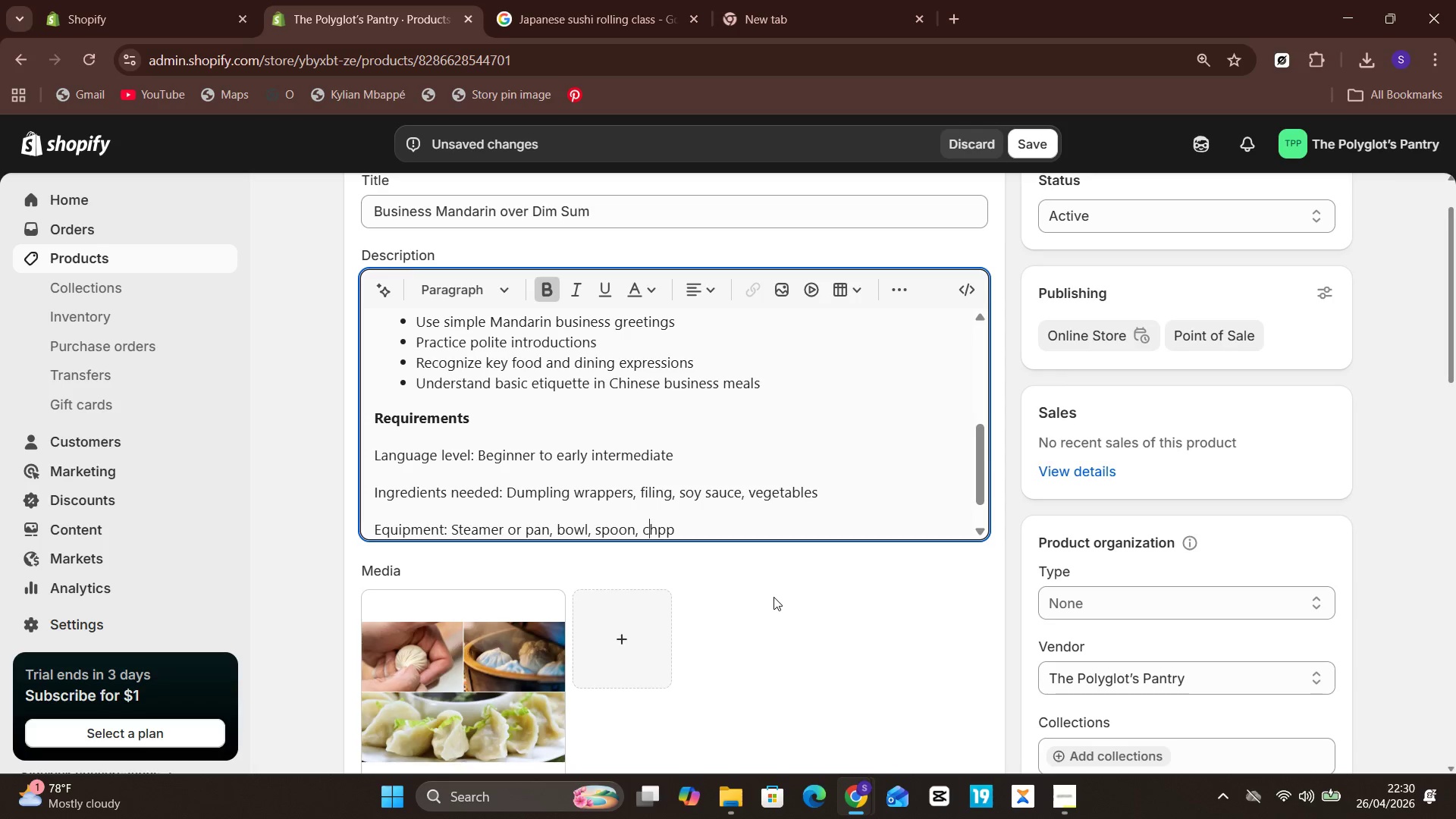 
key(ArrowLeft)
 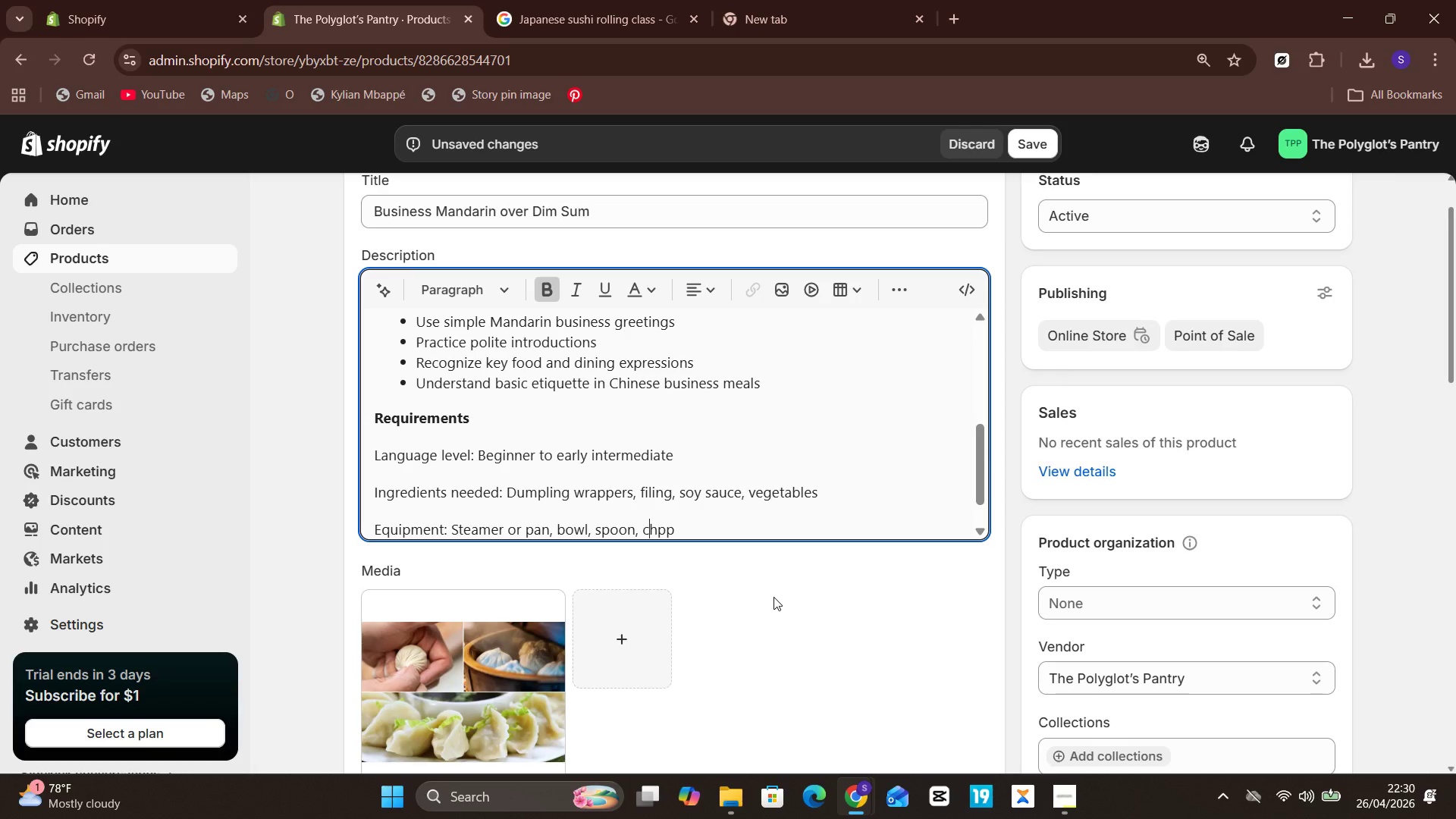 
key(ArrowRight)
 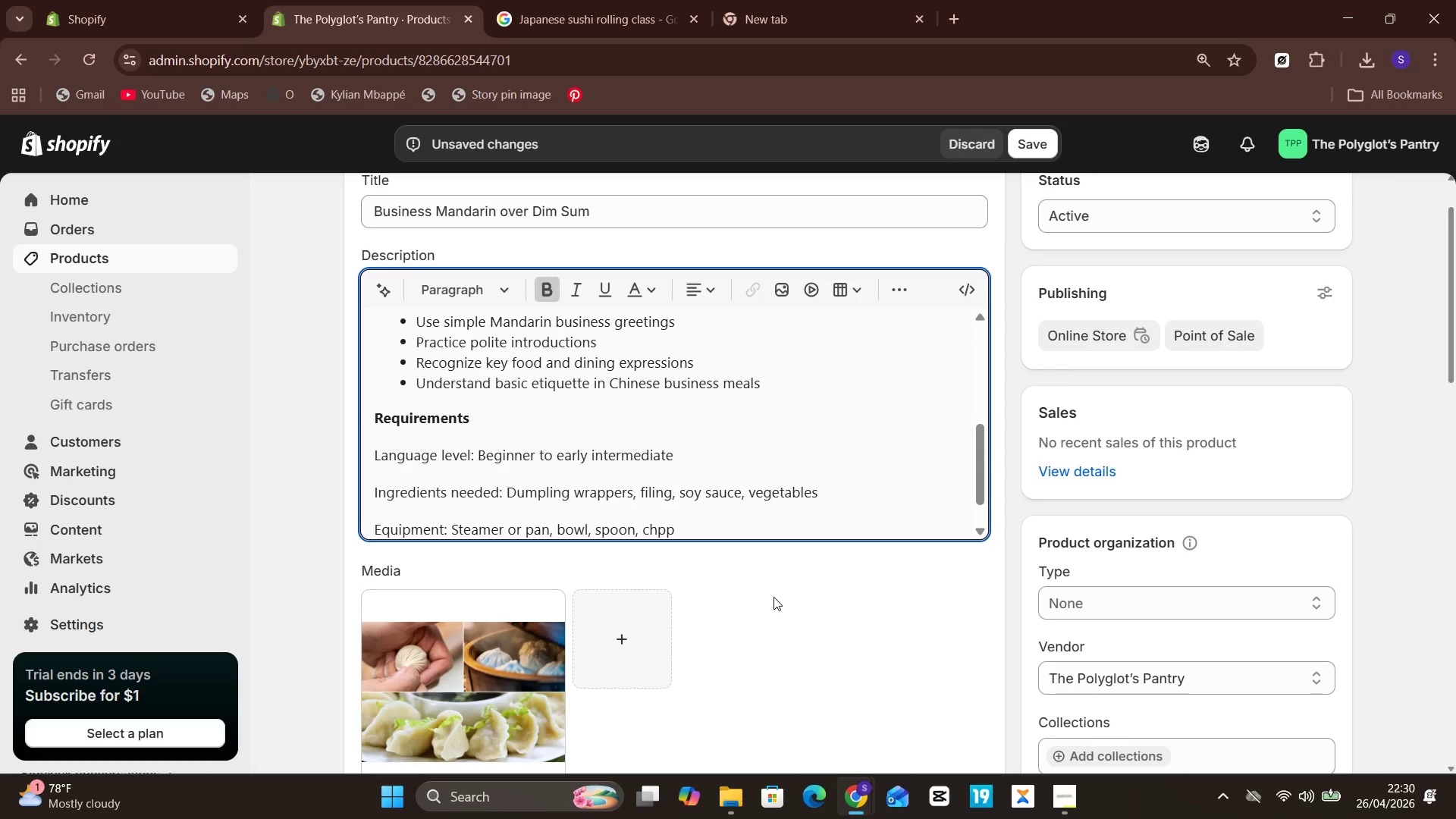 
key(Unknown)
 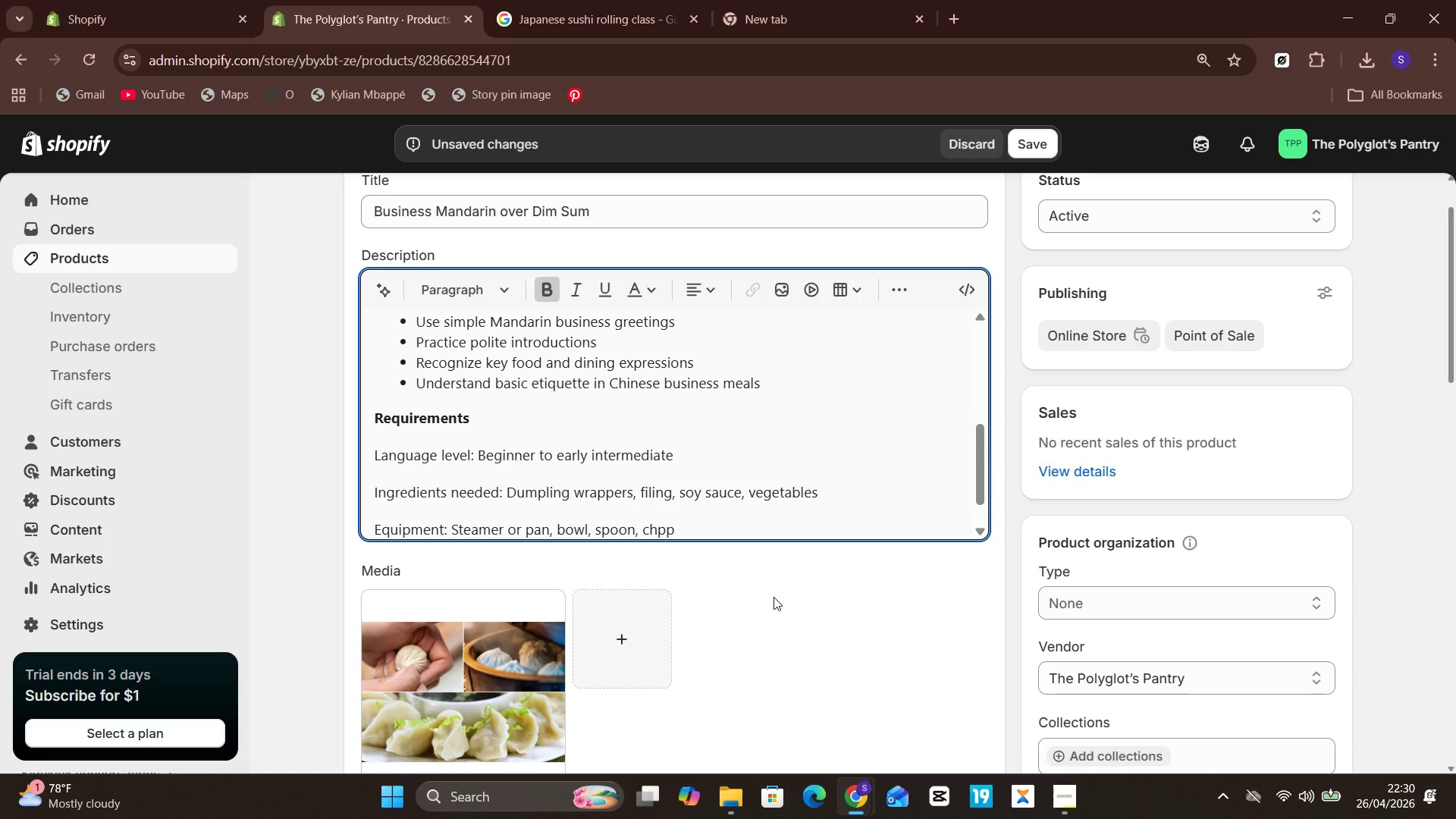 
key(O)
 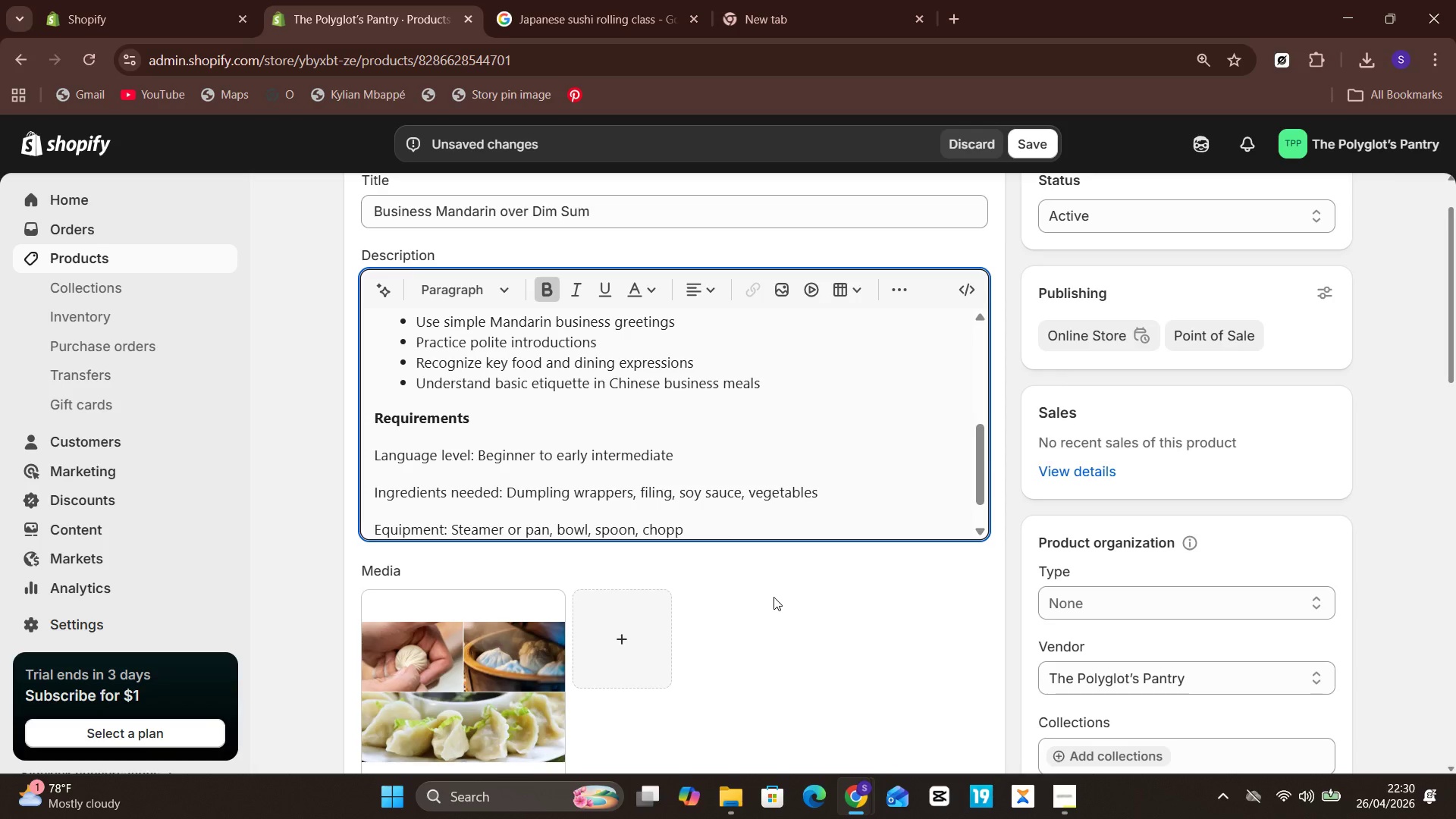 
key(Unknown)
 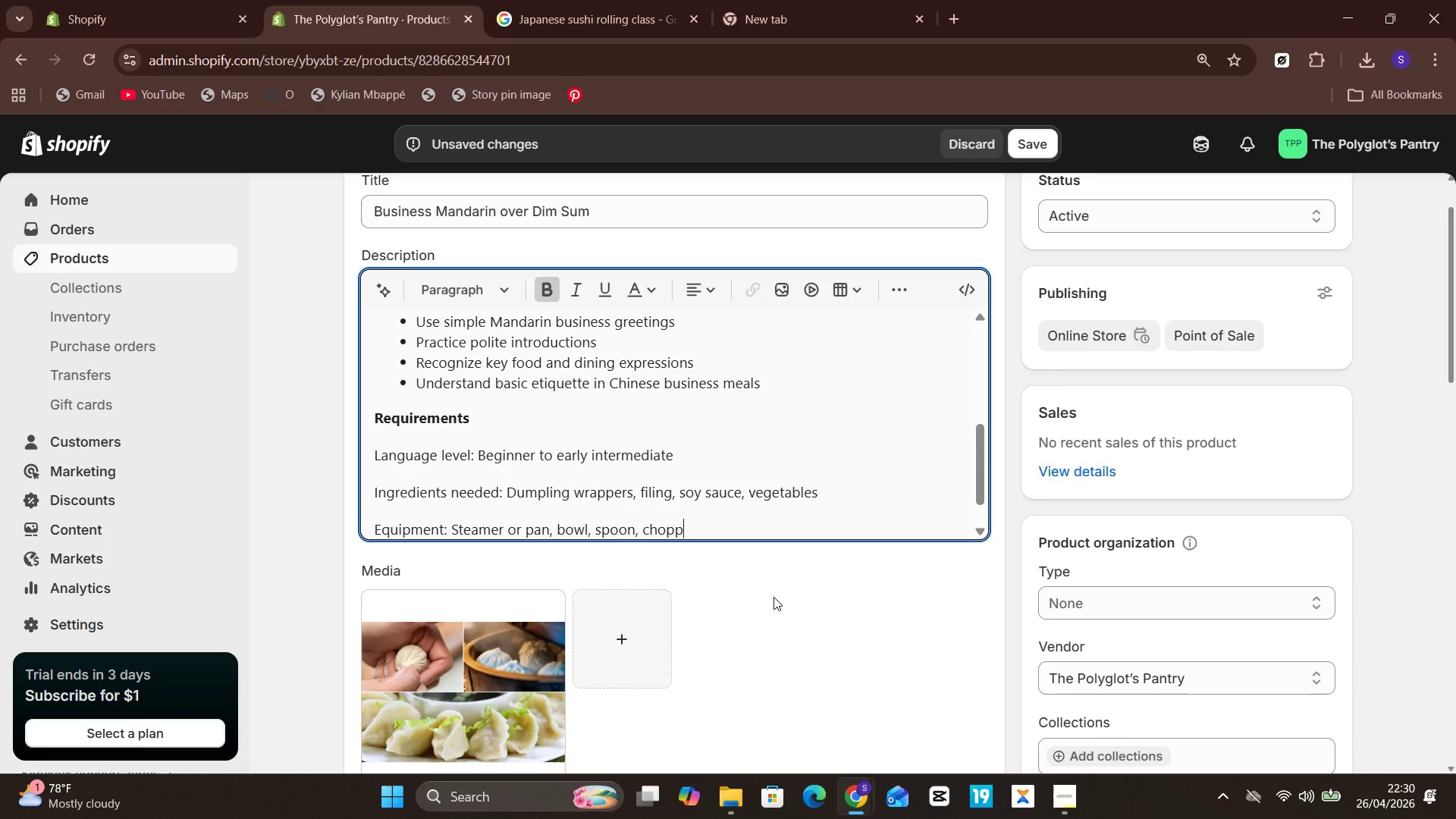 
key(ArrowRight)
 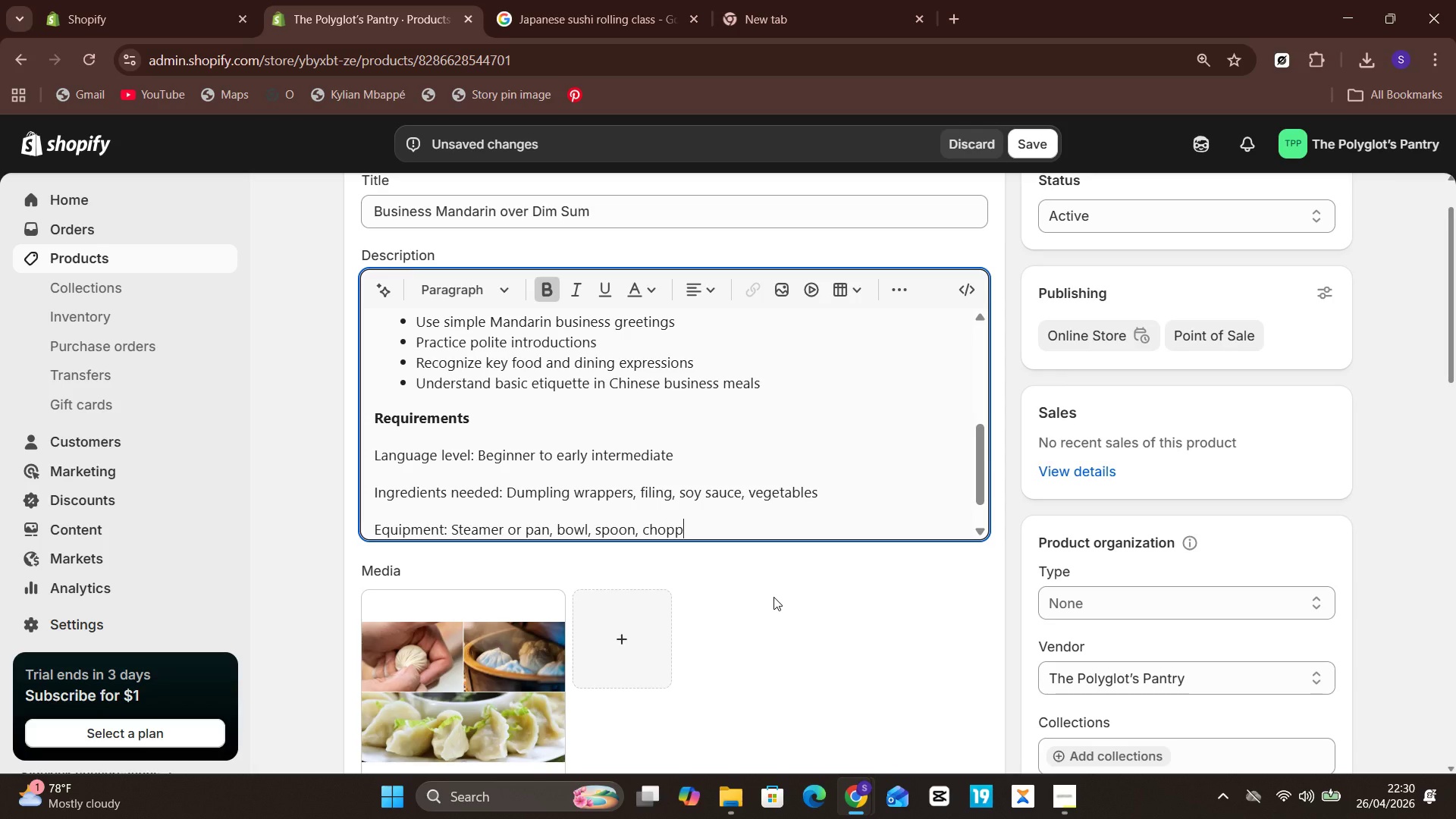 
key(Unknown)
 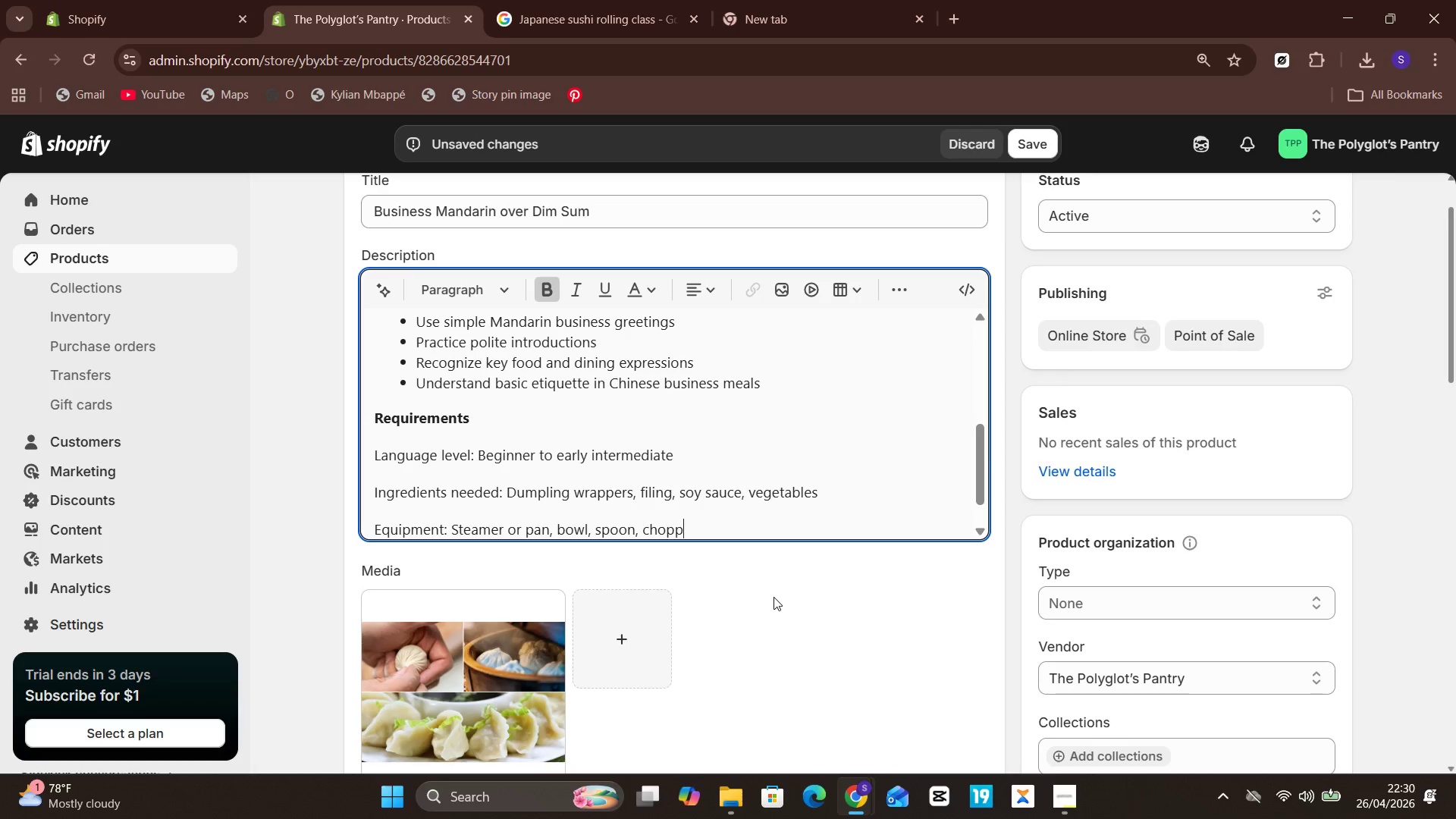 
key(ArrowRight)
 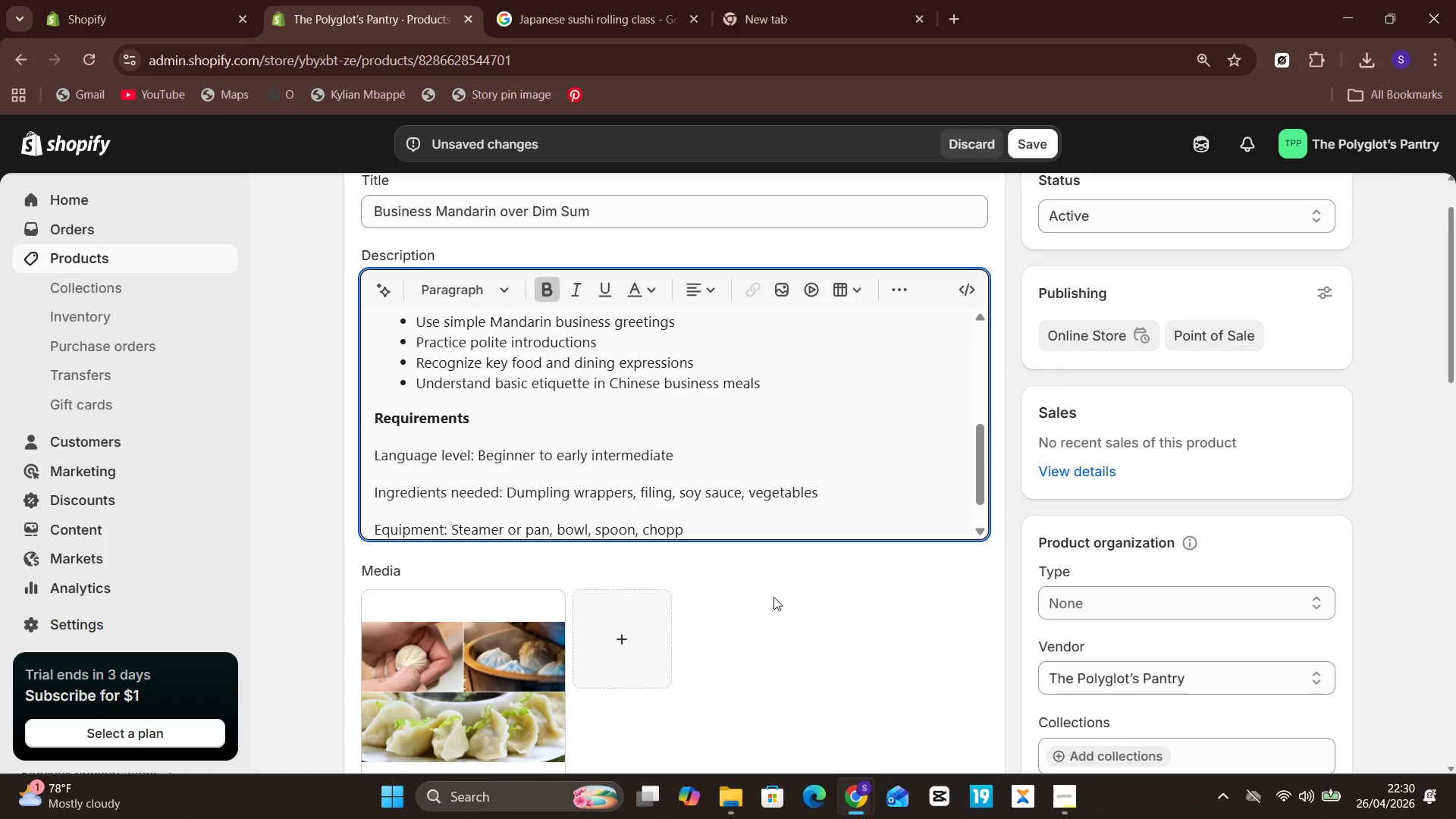 
type(ing board)
 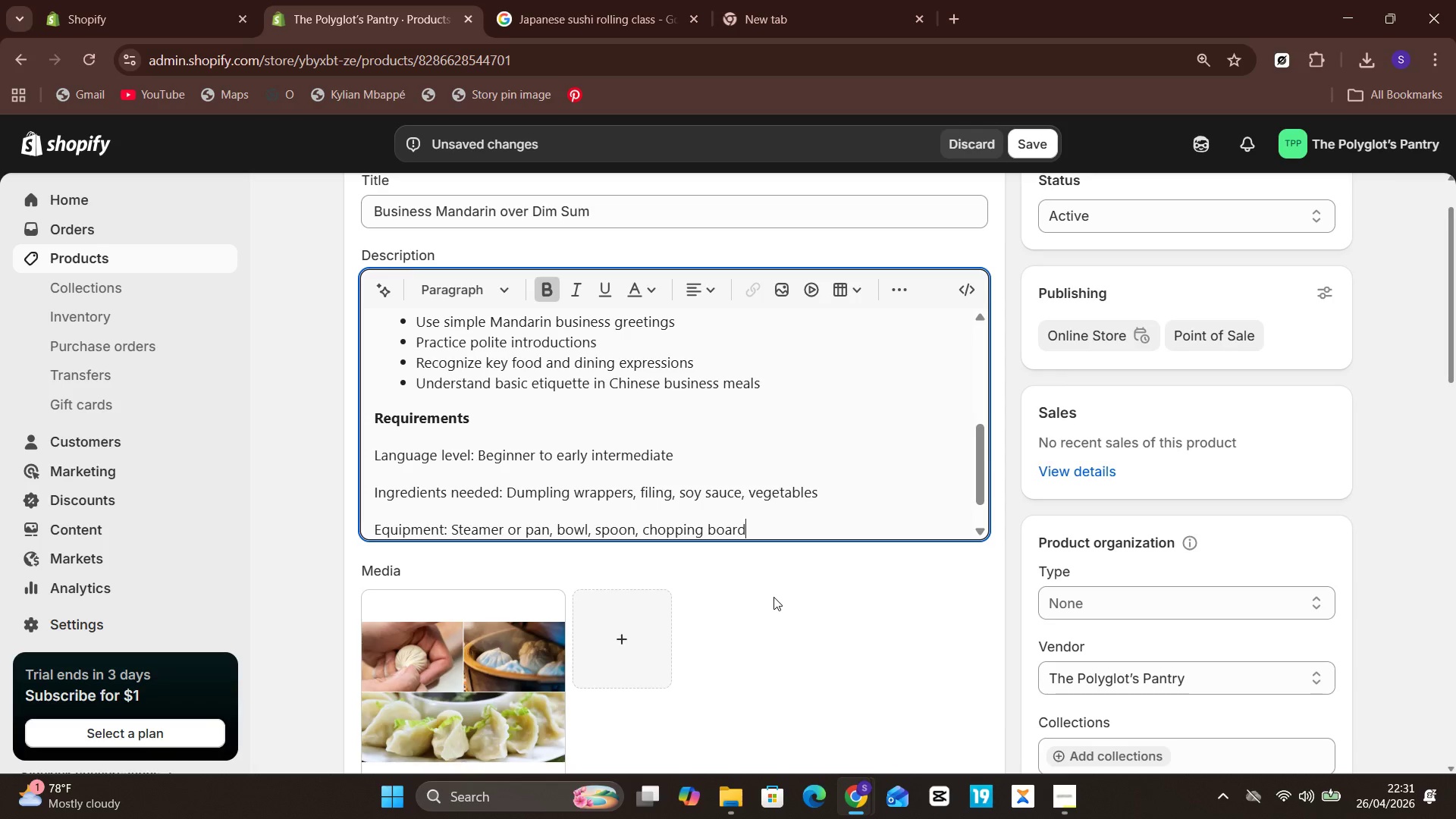 
key(Shift+ArrowUp)
 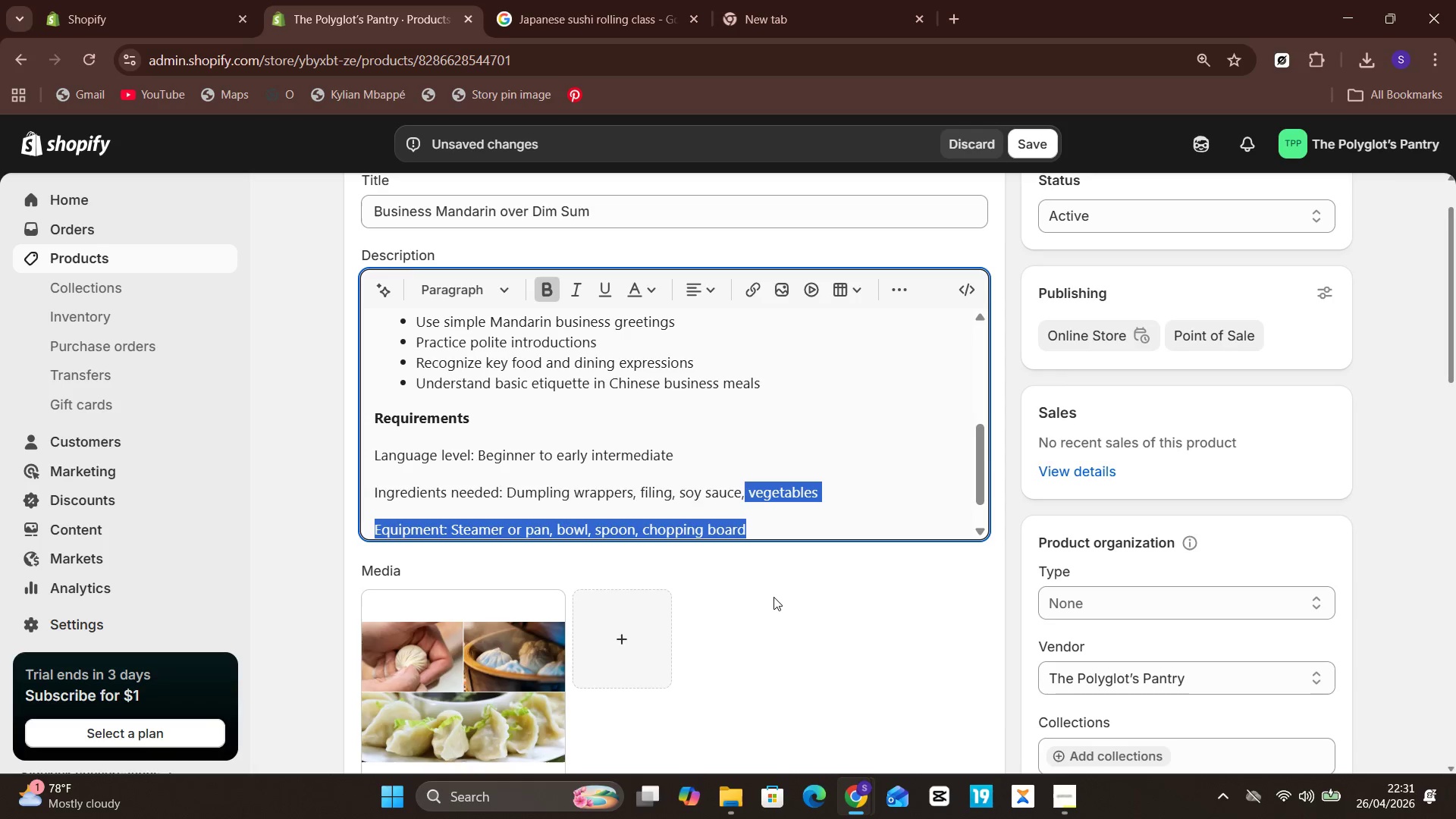 
key(Shift+ArrowUp)
 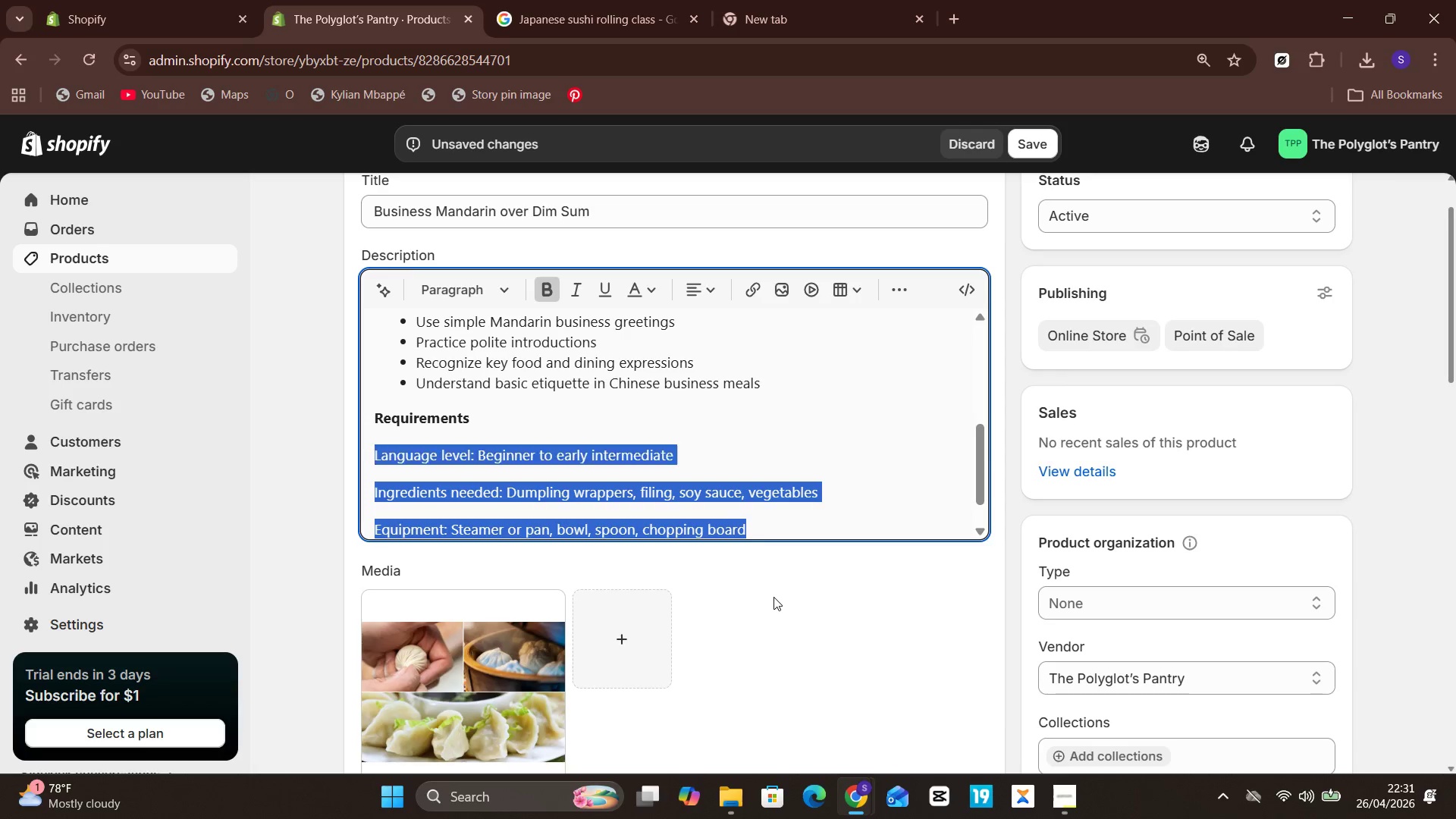 
key(Shift+ArrowUp)
 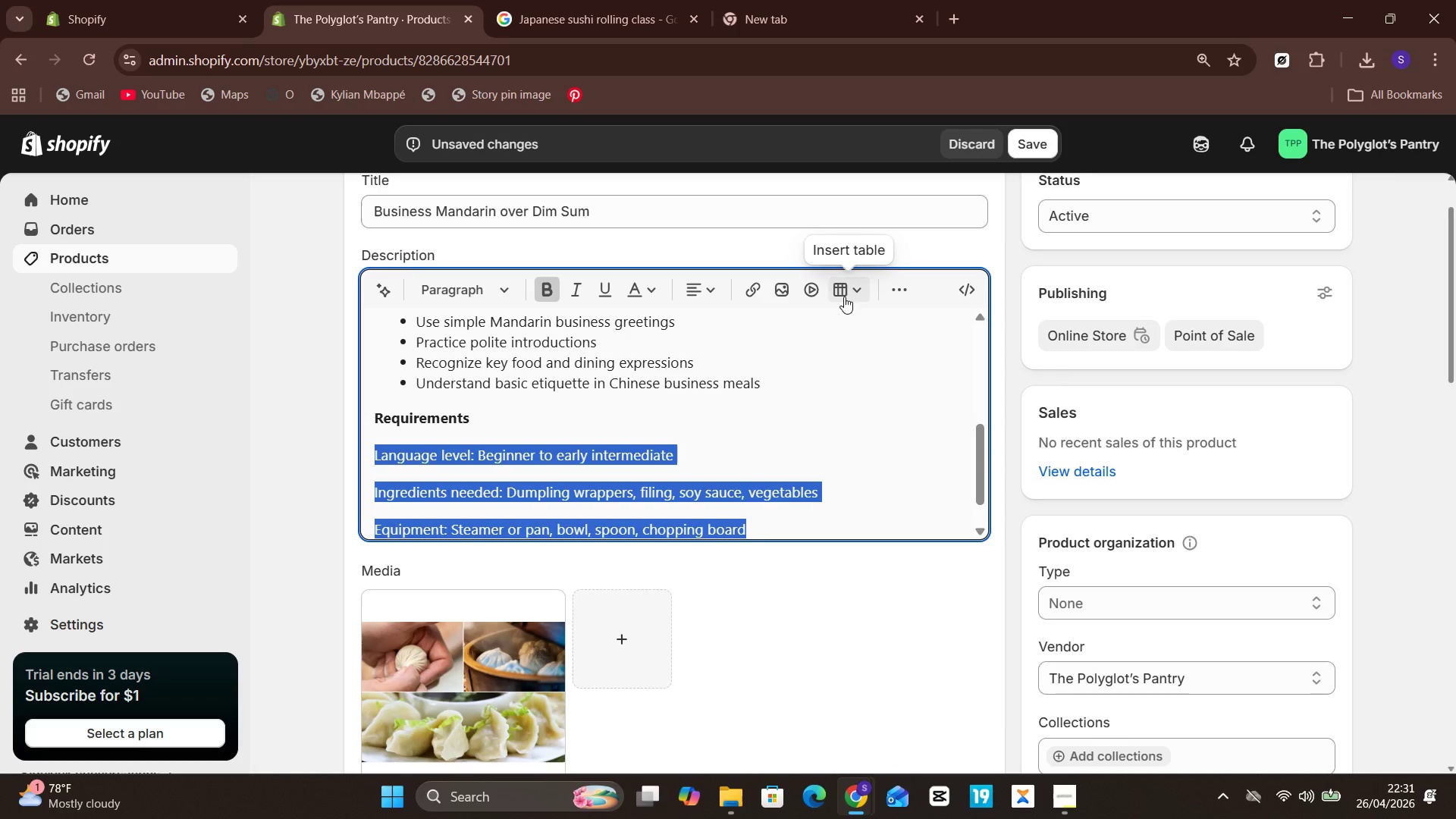 
left_click([846, 294])
 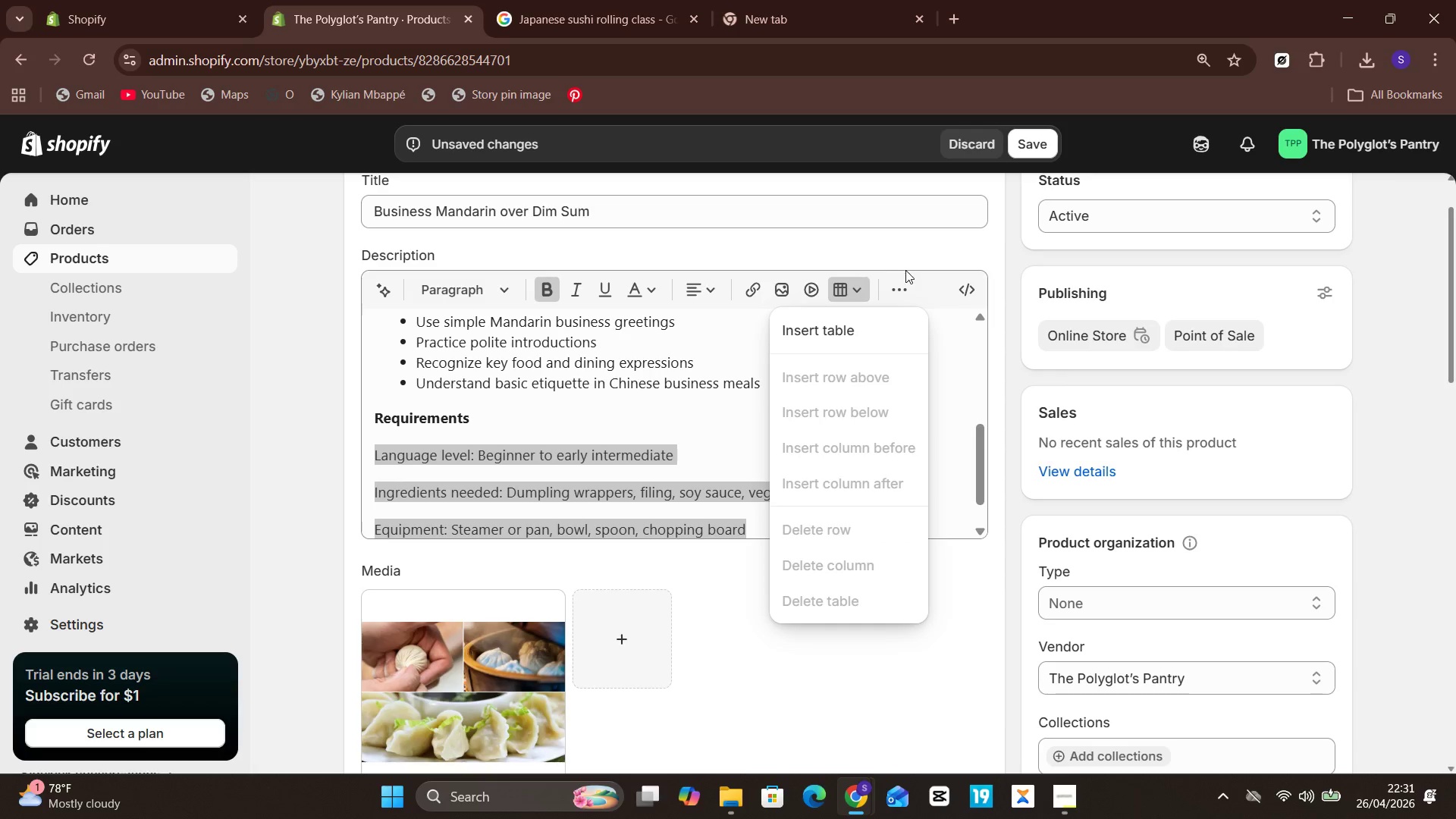 
left_click([899, 275])
 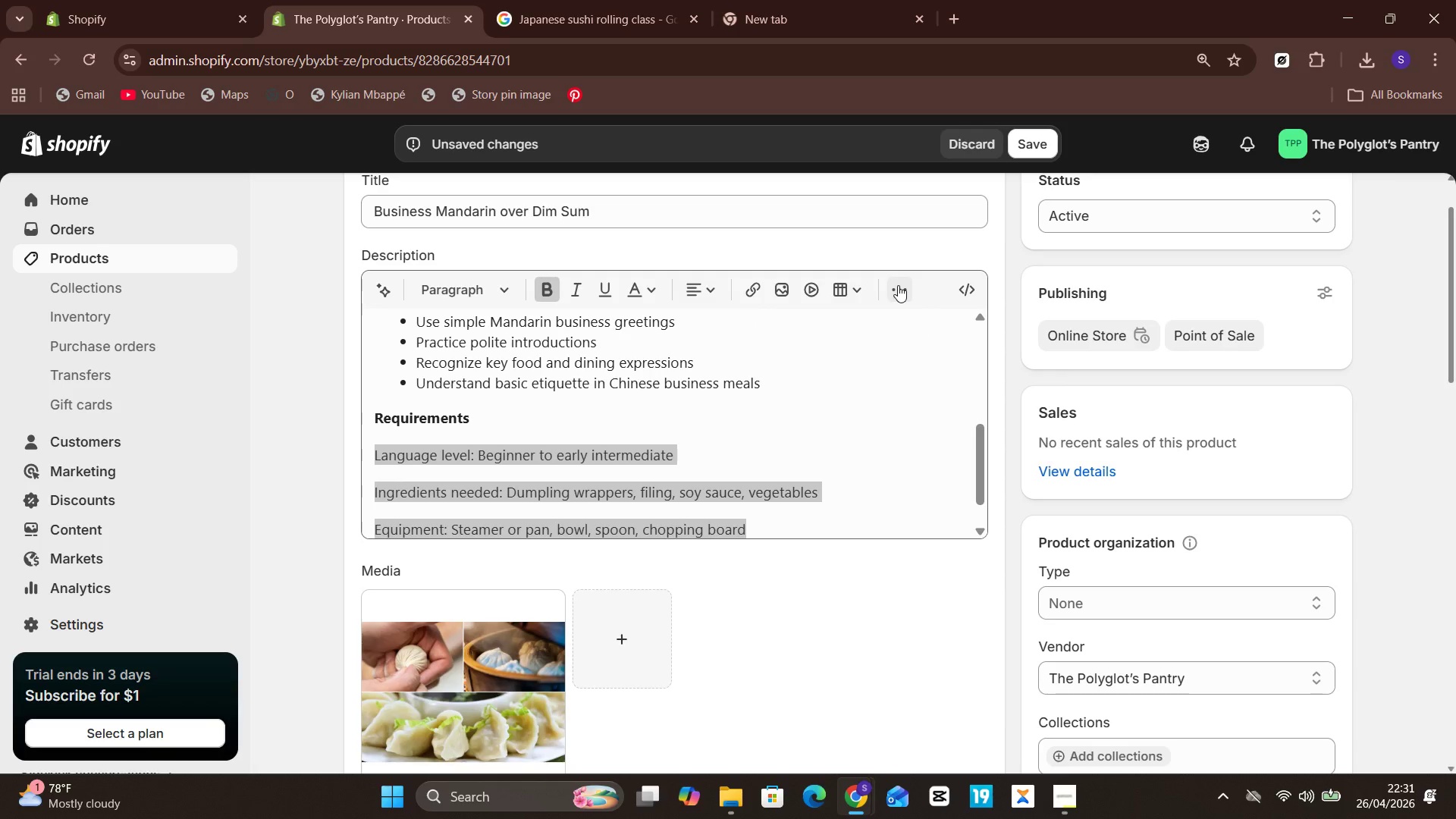 
left_click([898, 285])
 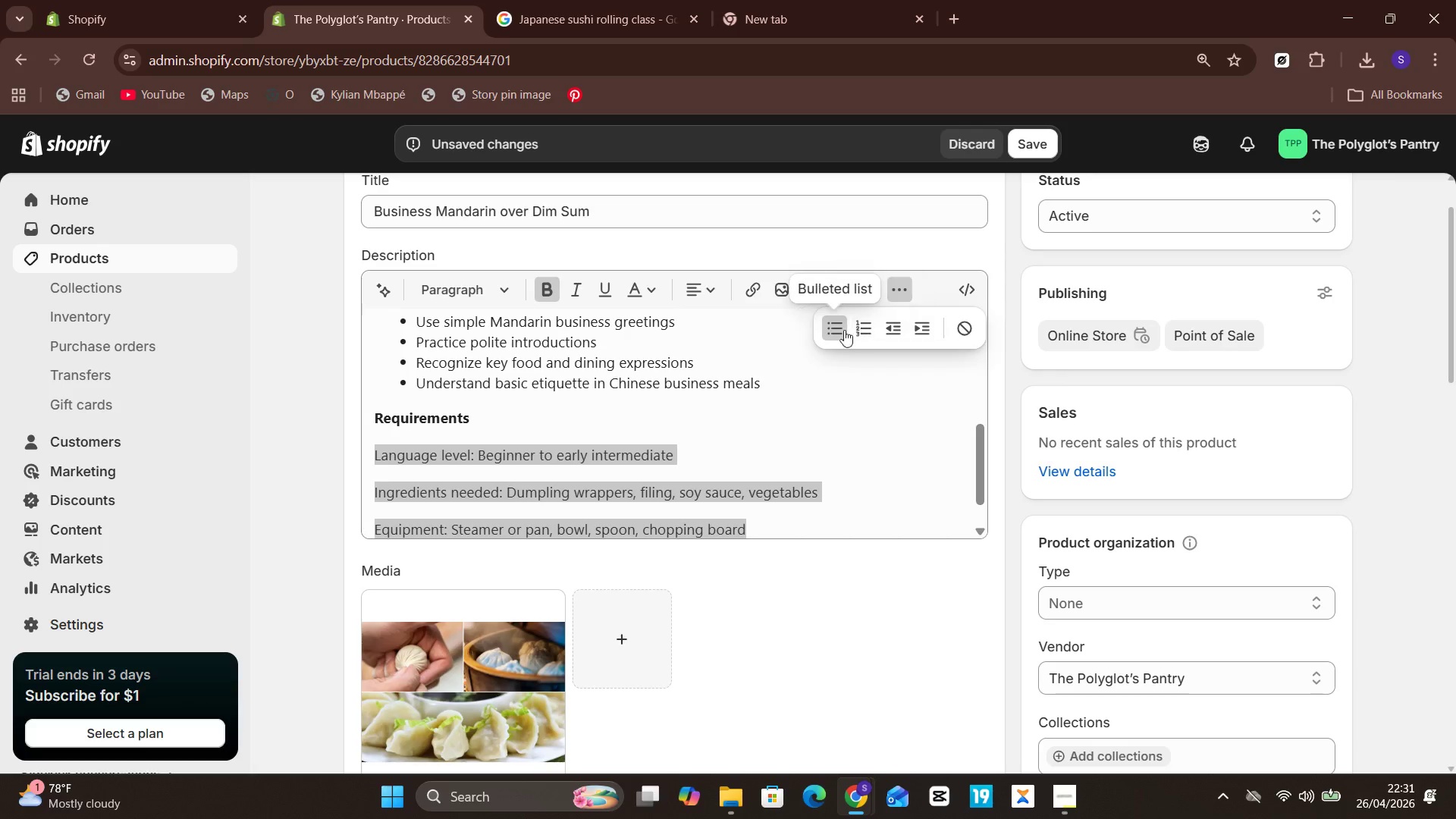 
left_click([836, 328])
 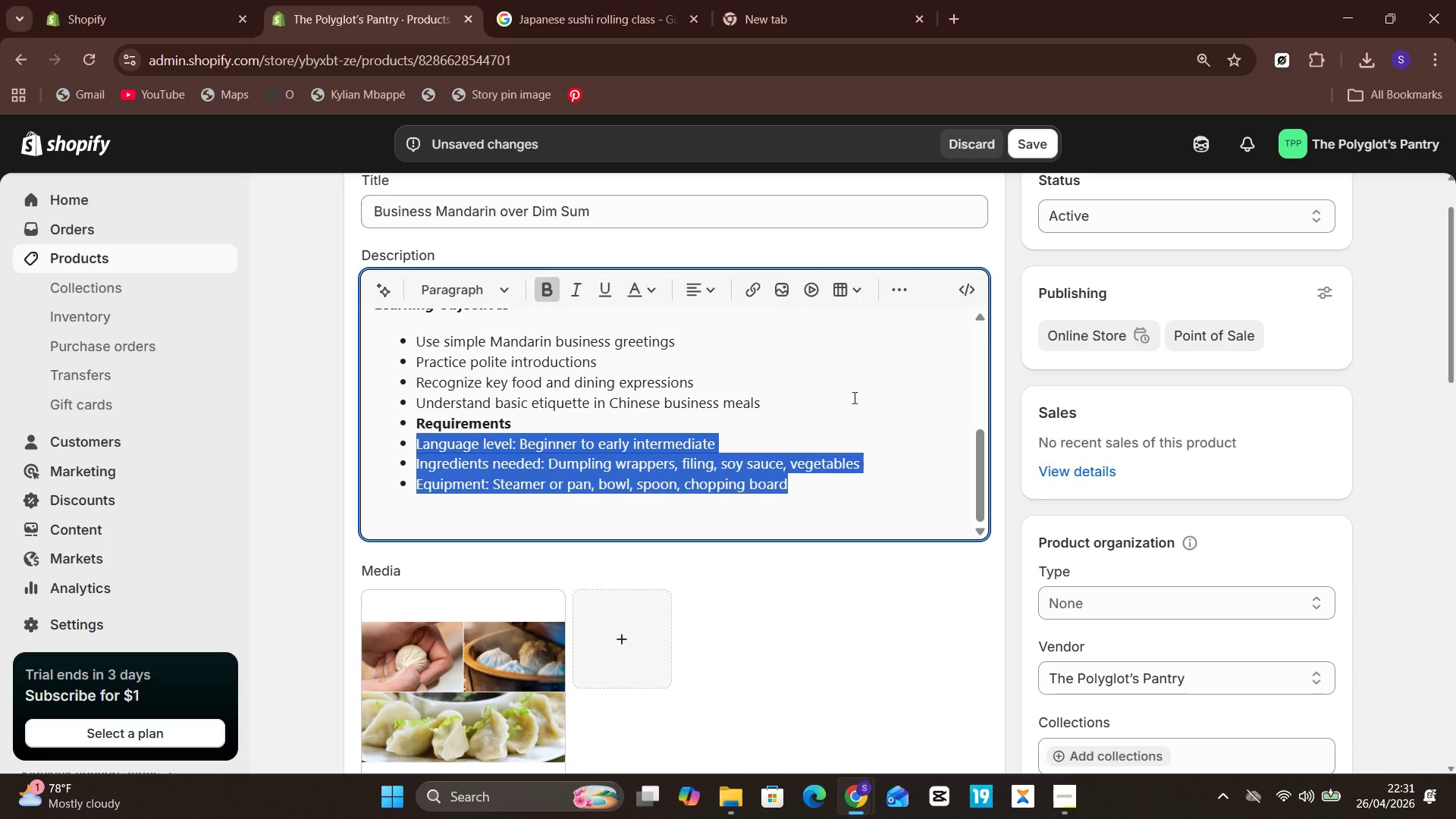 
left_click([795, 382])
 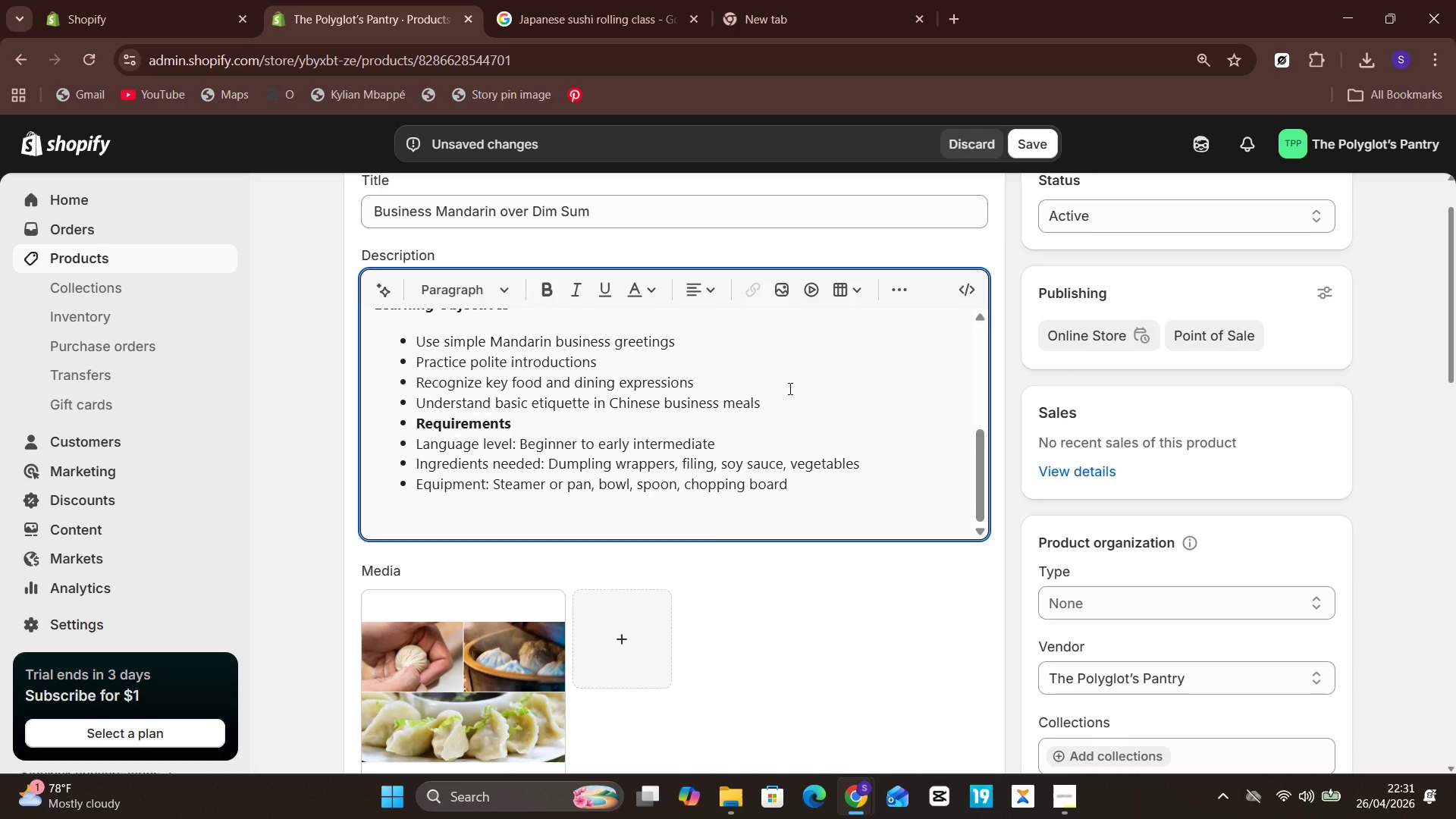 
left_click([789, 388])
 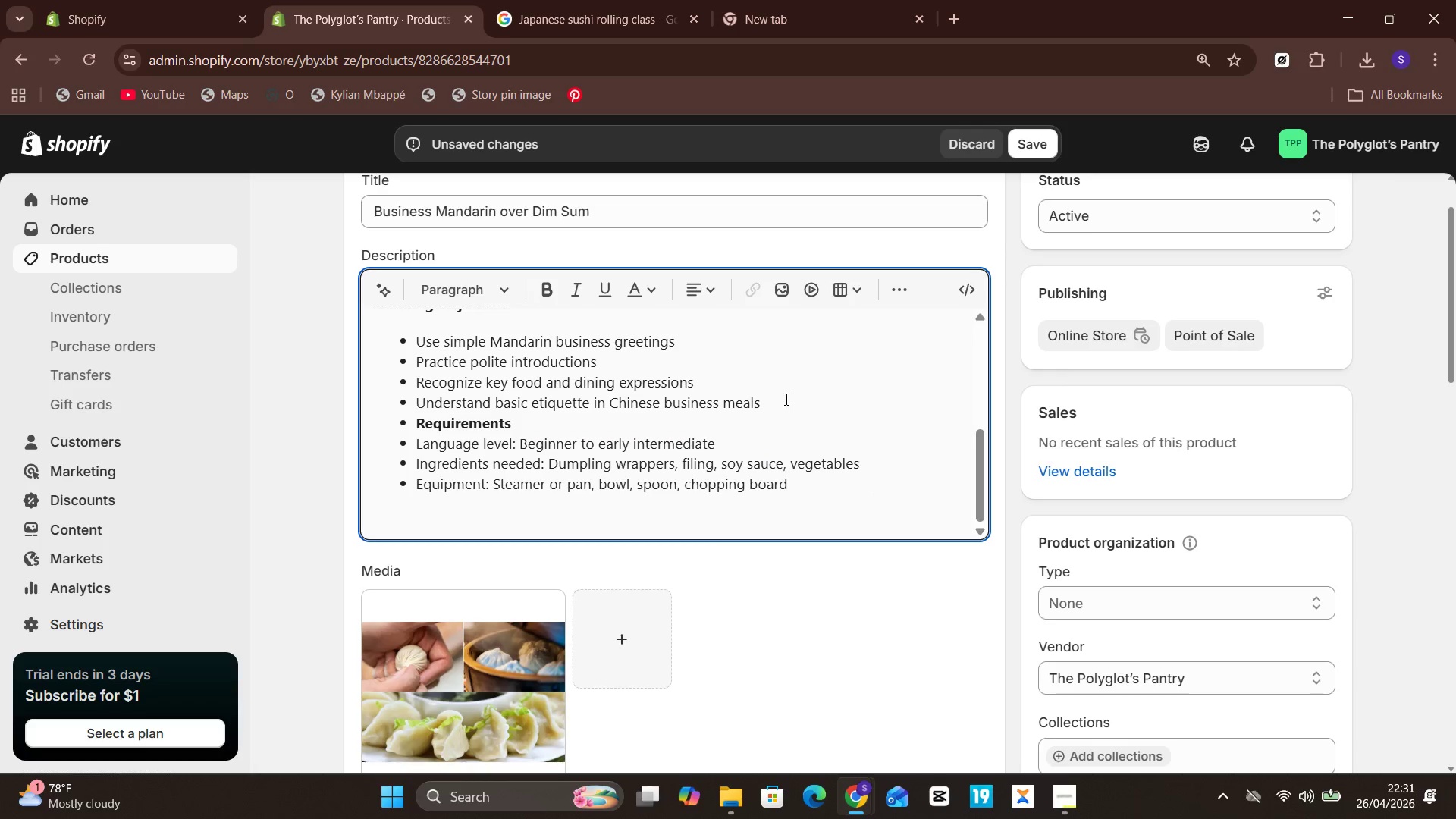 
left_click([785, 400])
 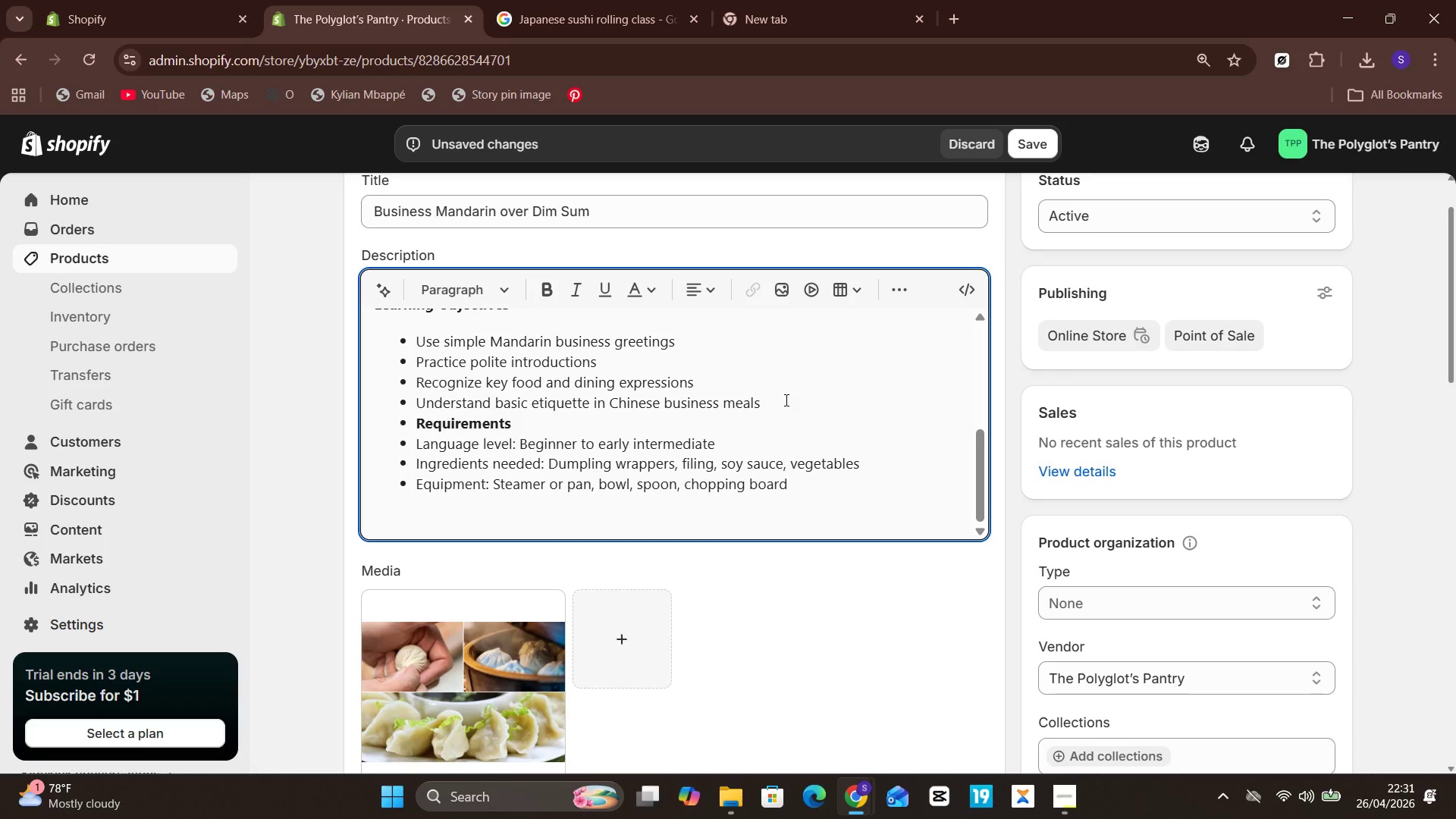 
key(Enter)
 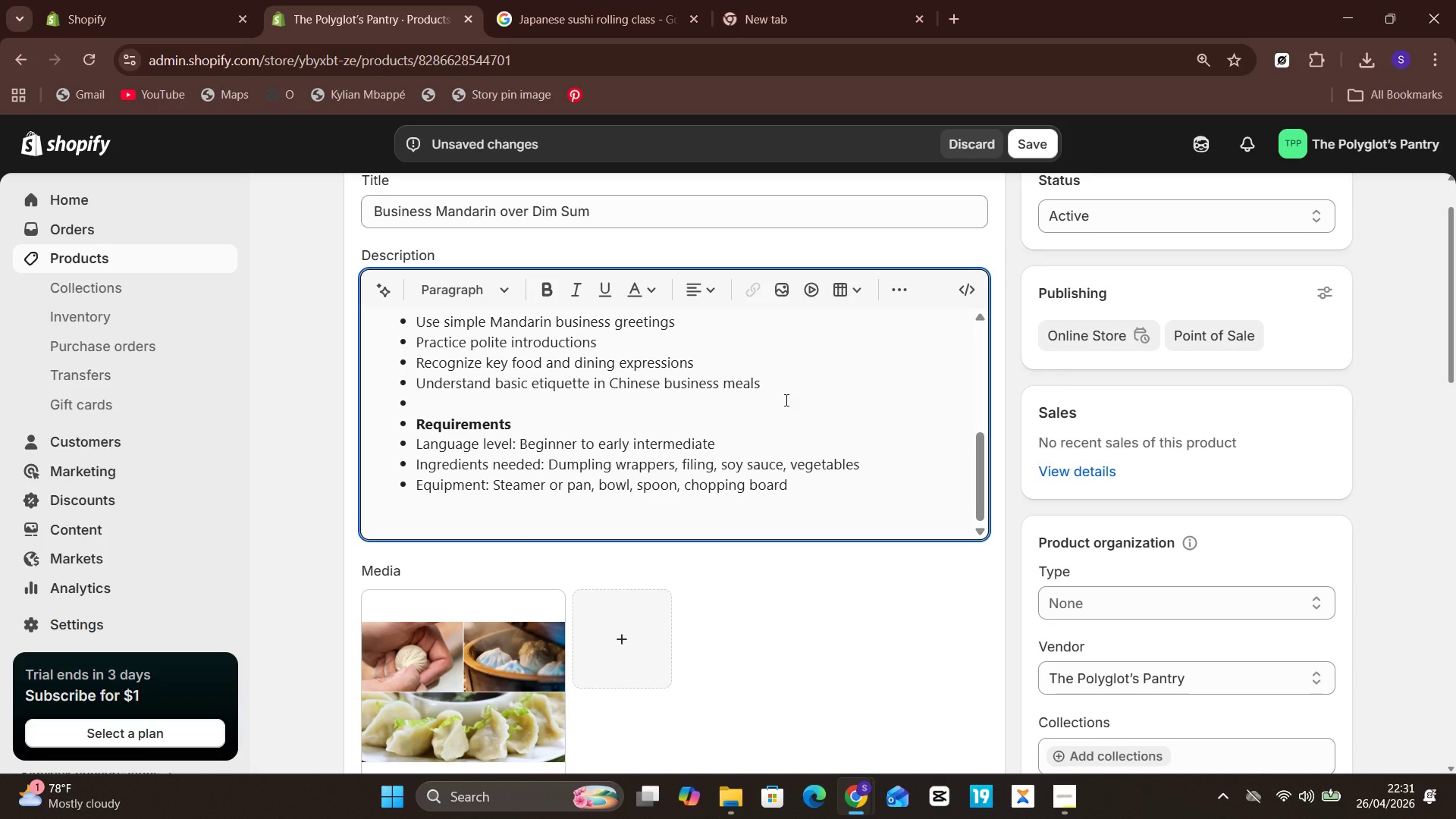 
key(Backspace)
 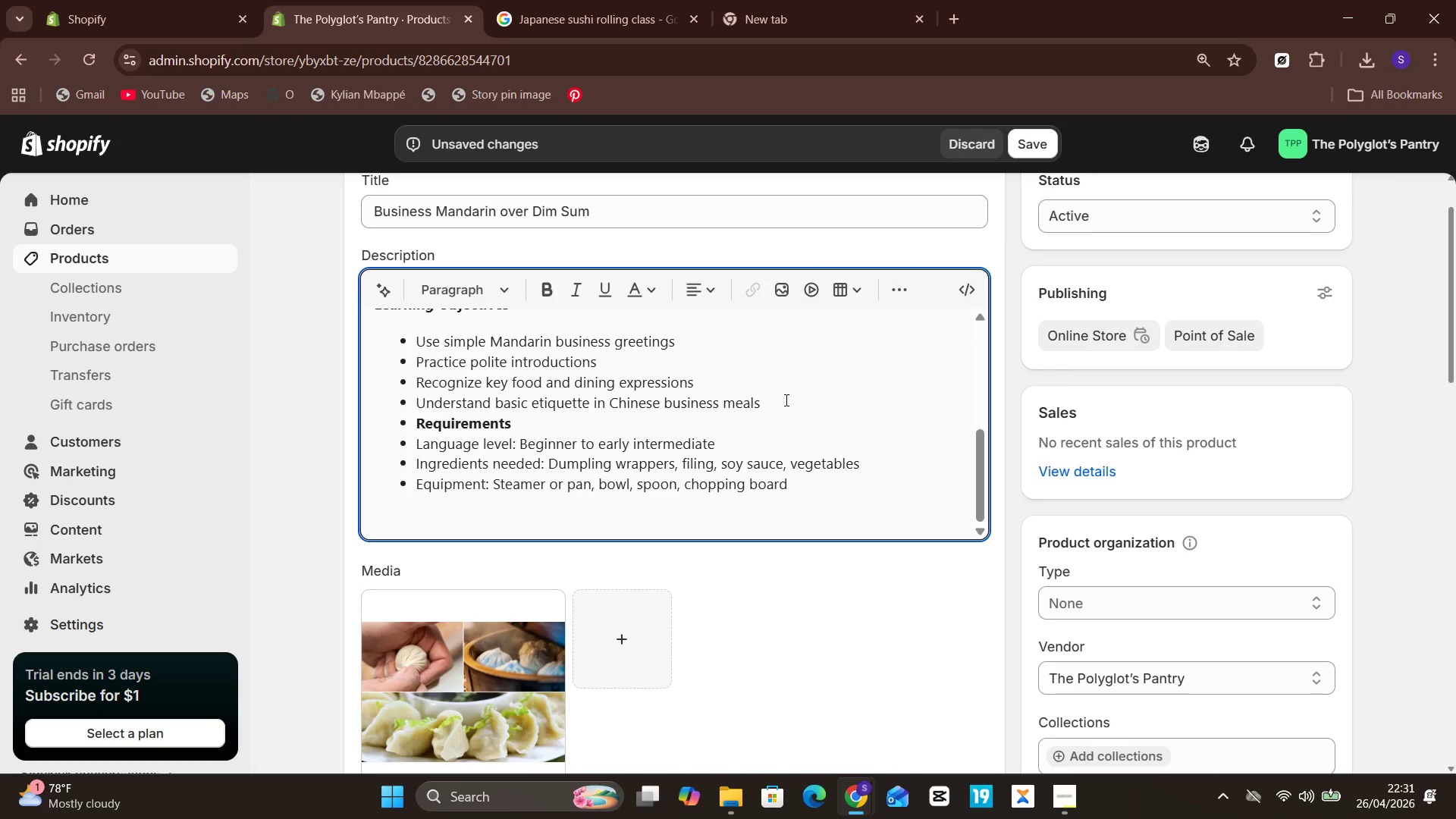 
key(Enter)
 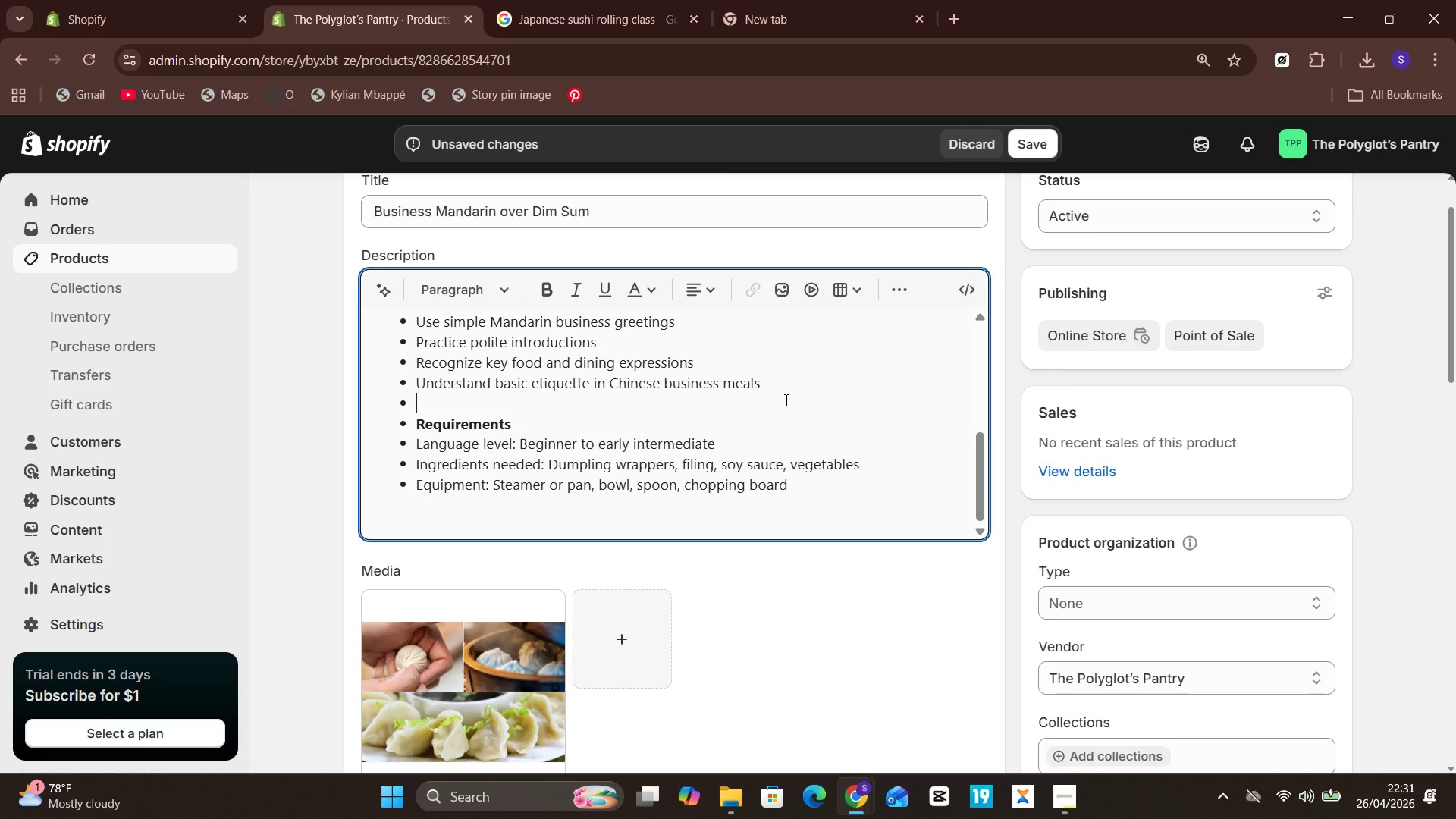 
key(Enter)
 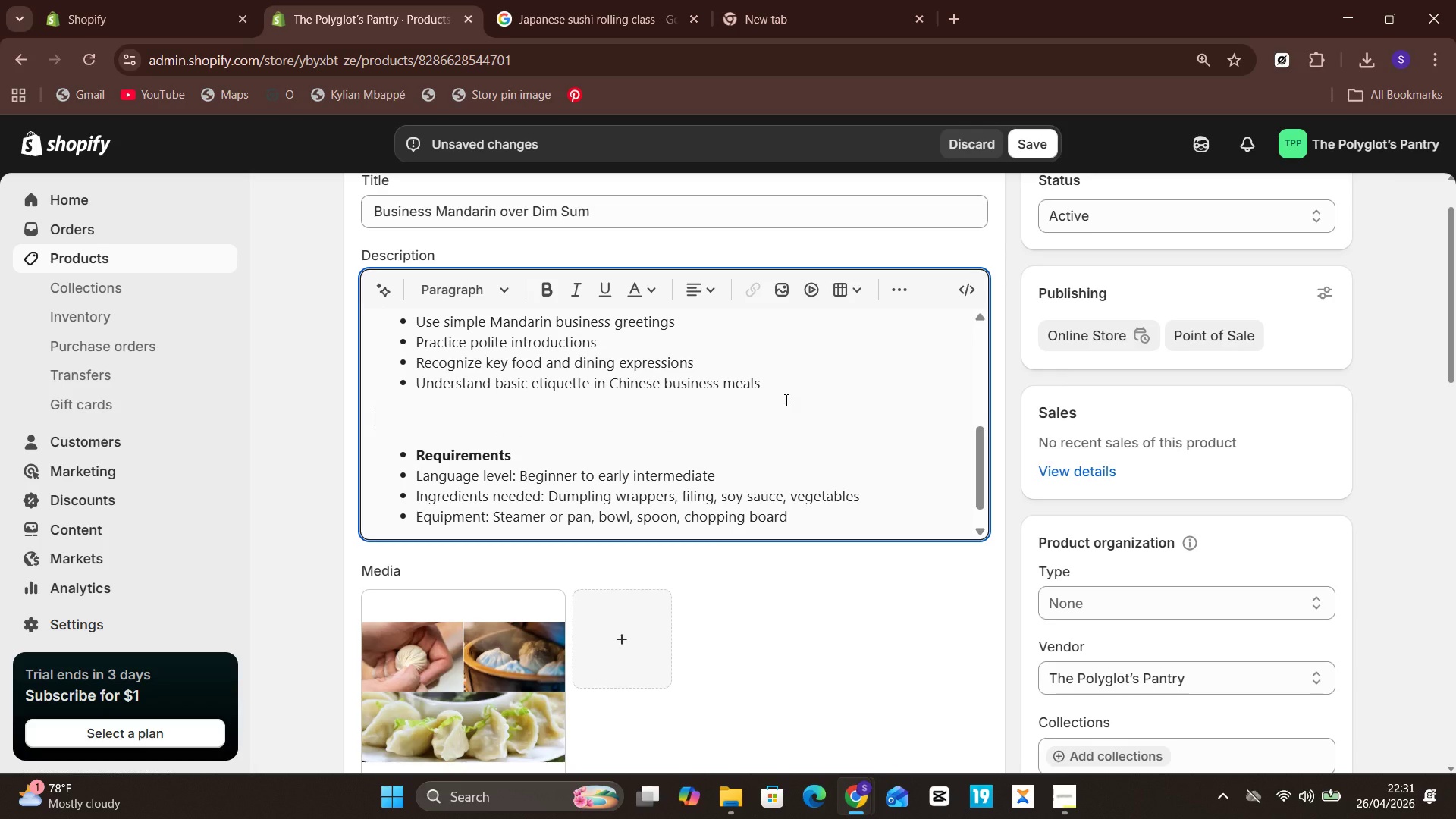 
key(Unknown)
 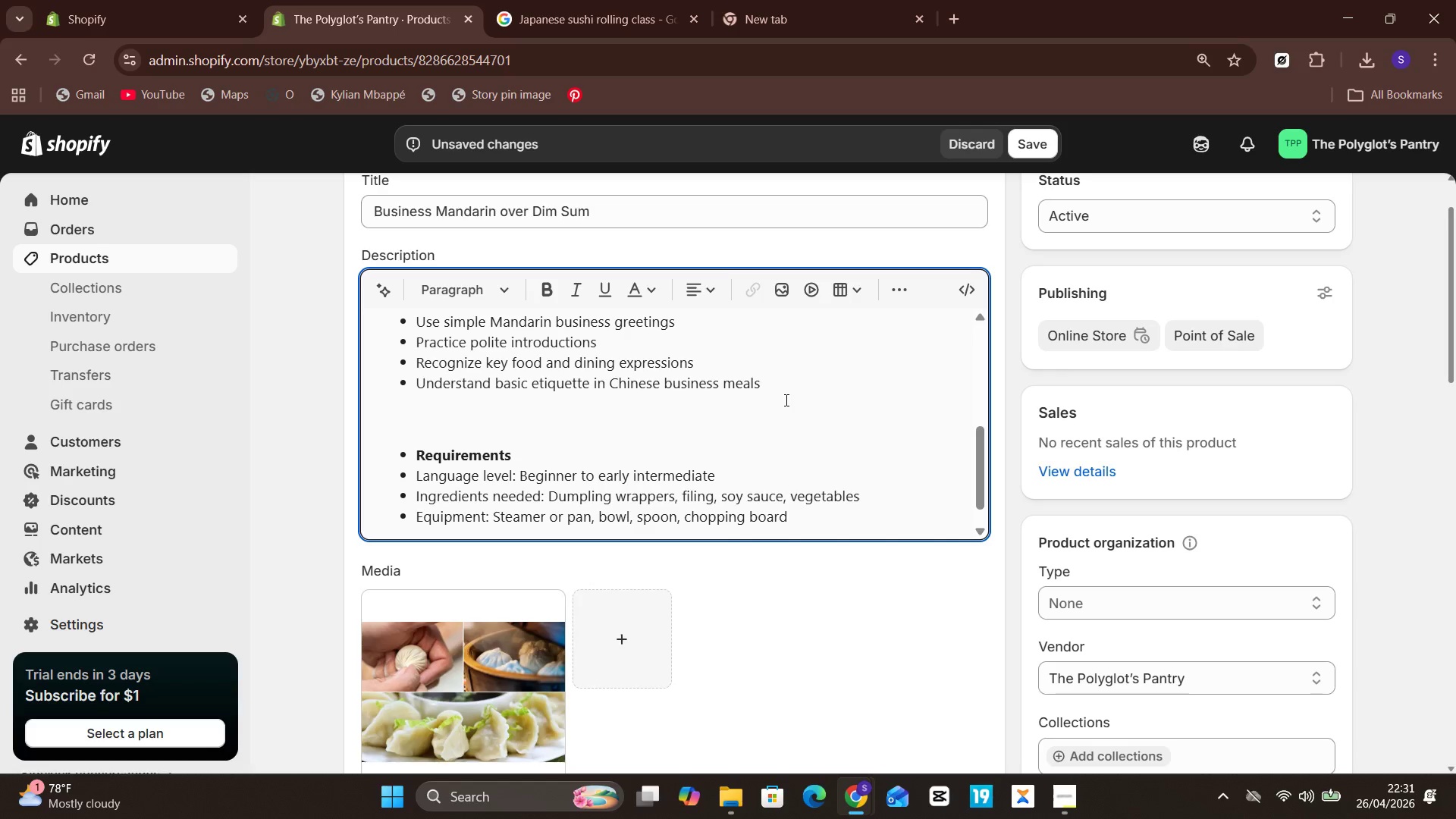 
key(ArrowDown)
 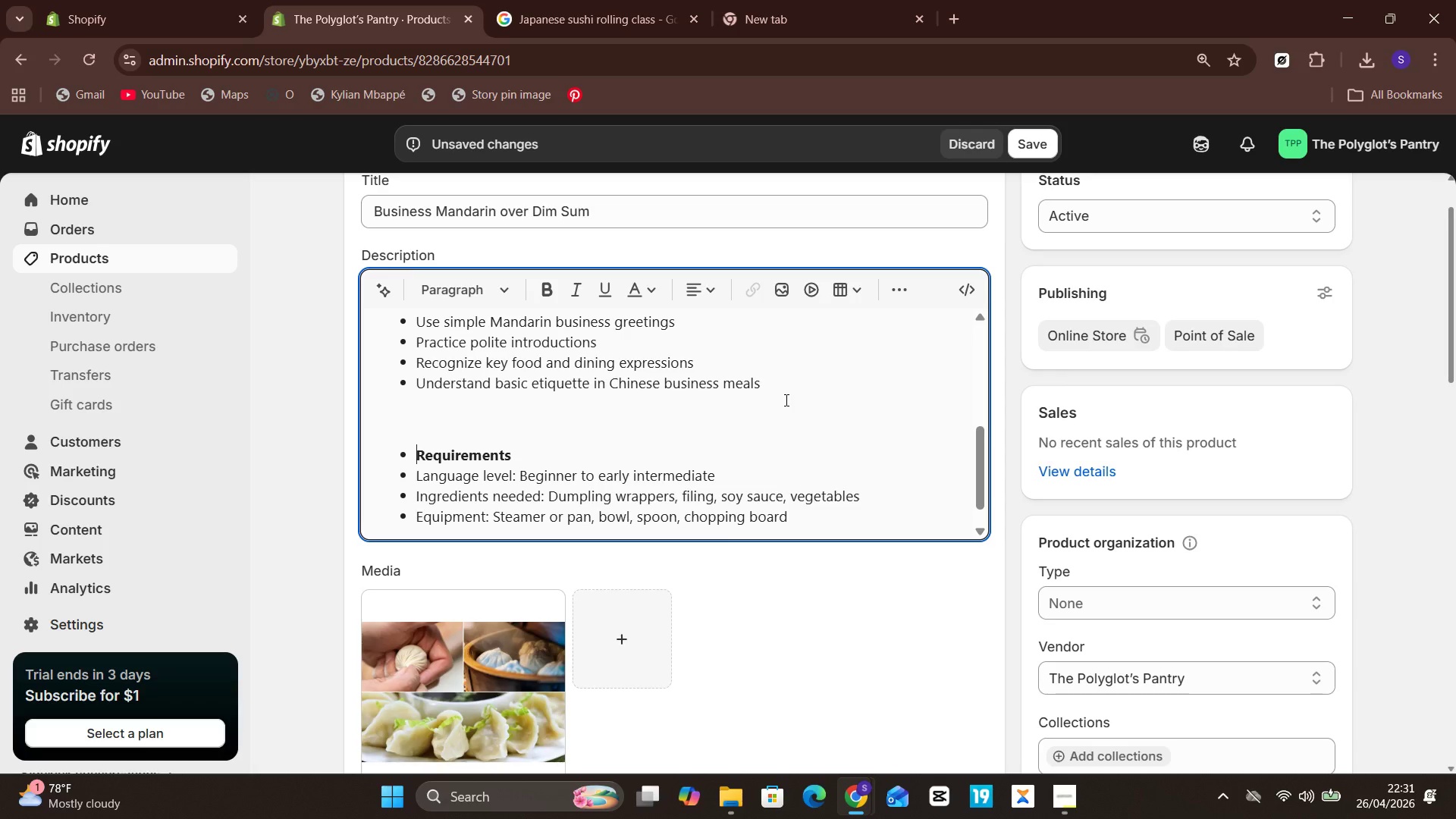 
key(Shift+ArrowDown)
 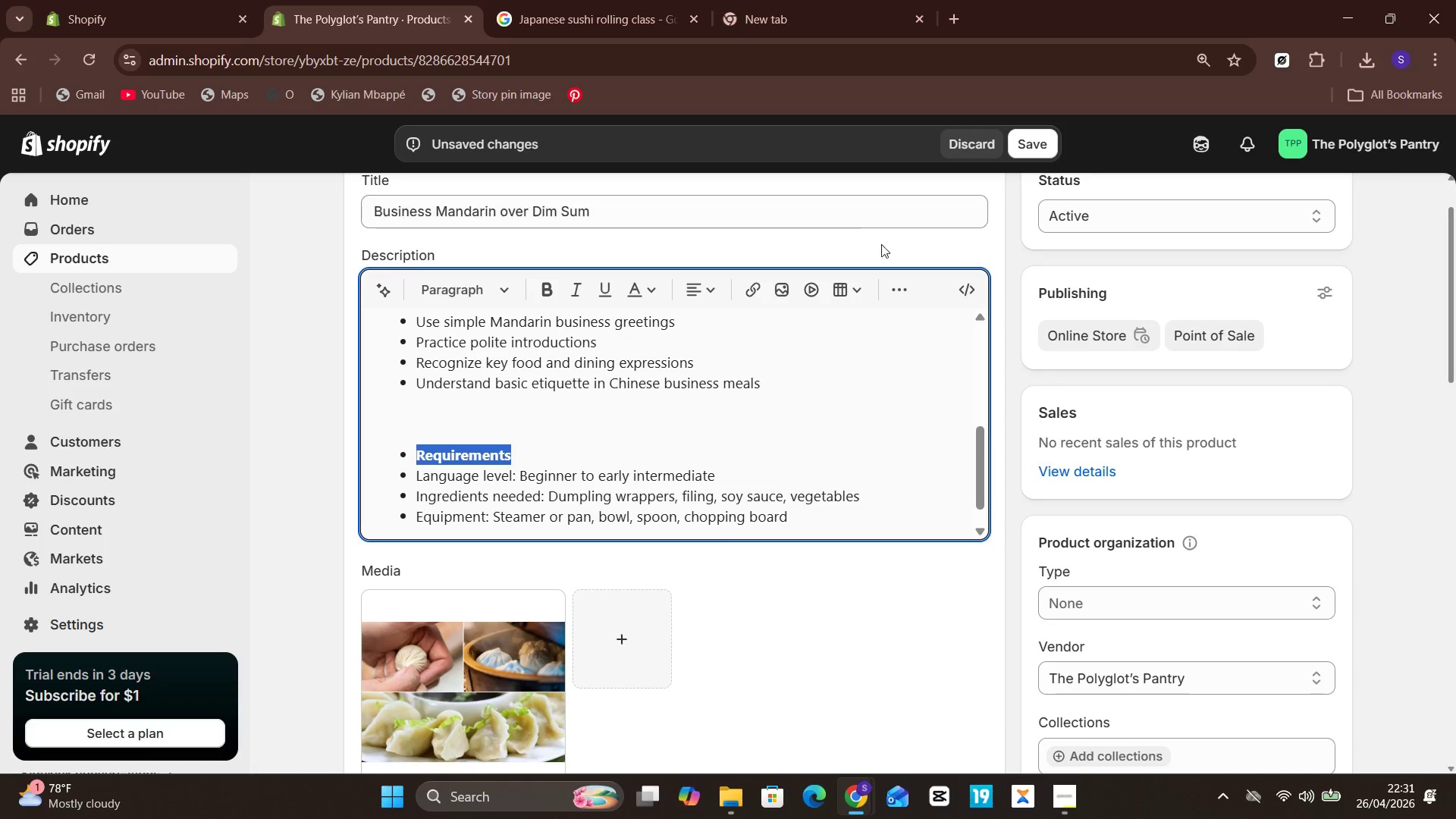 
left_click([900, 291])
 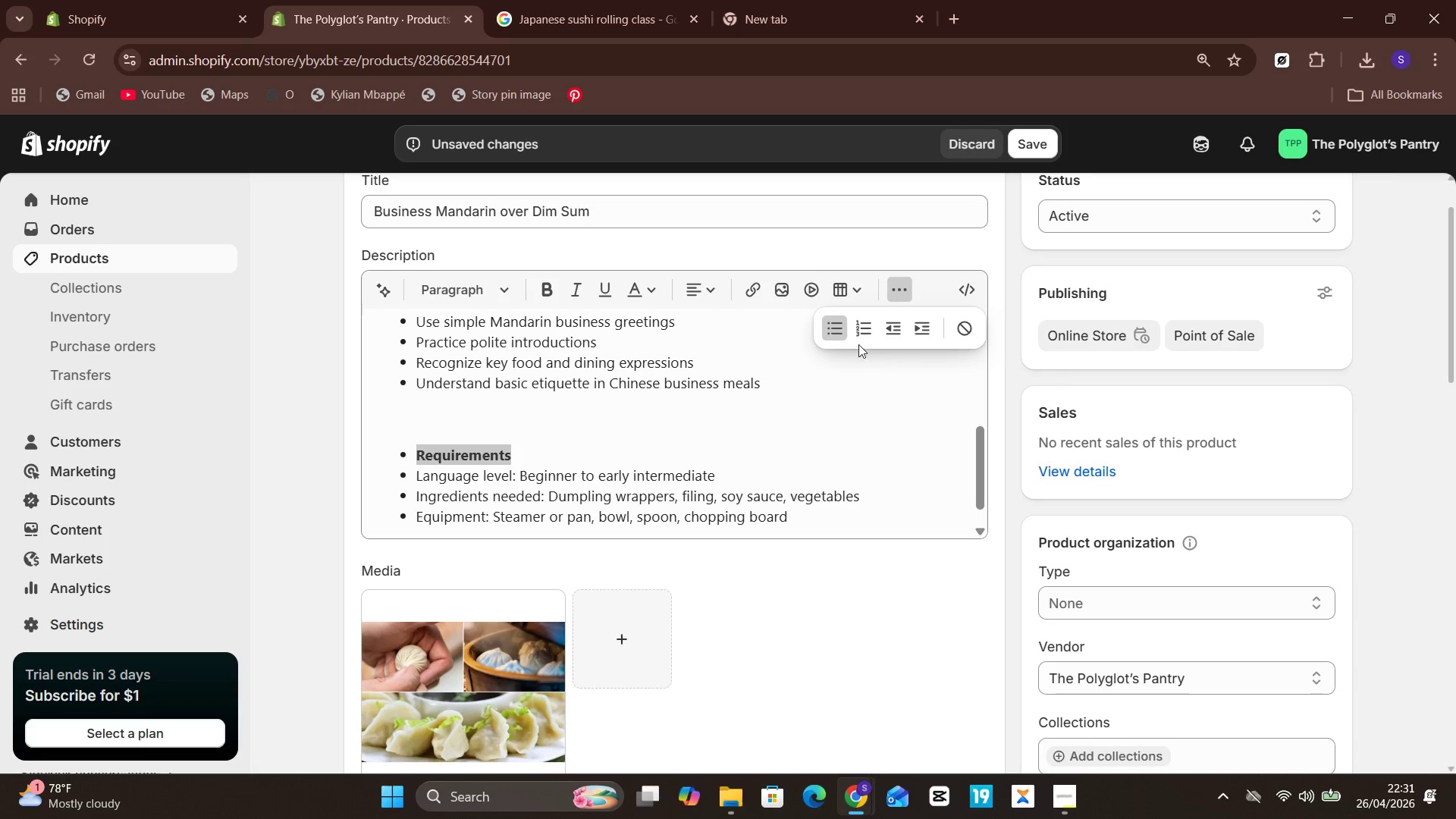 
left_click([833, 324])
 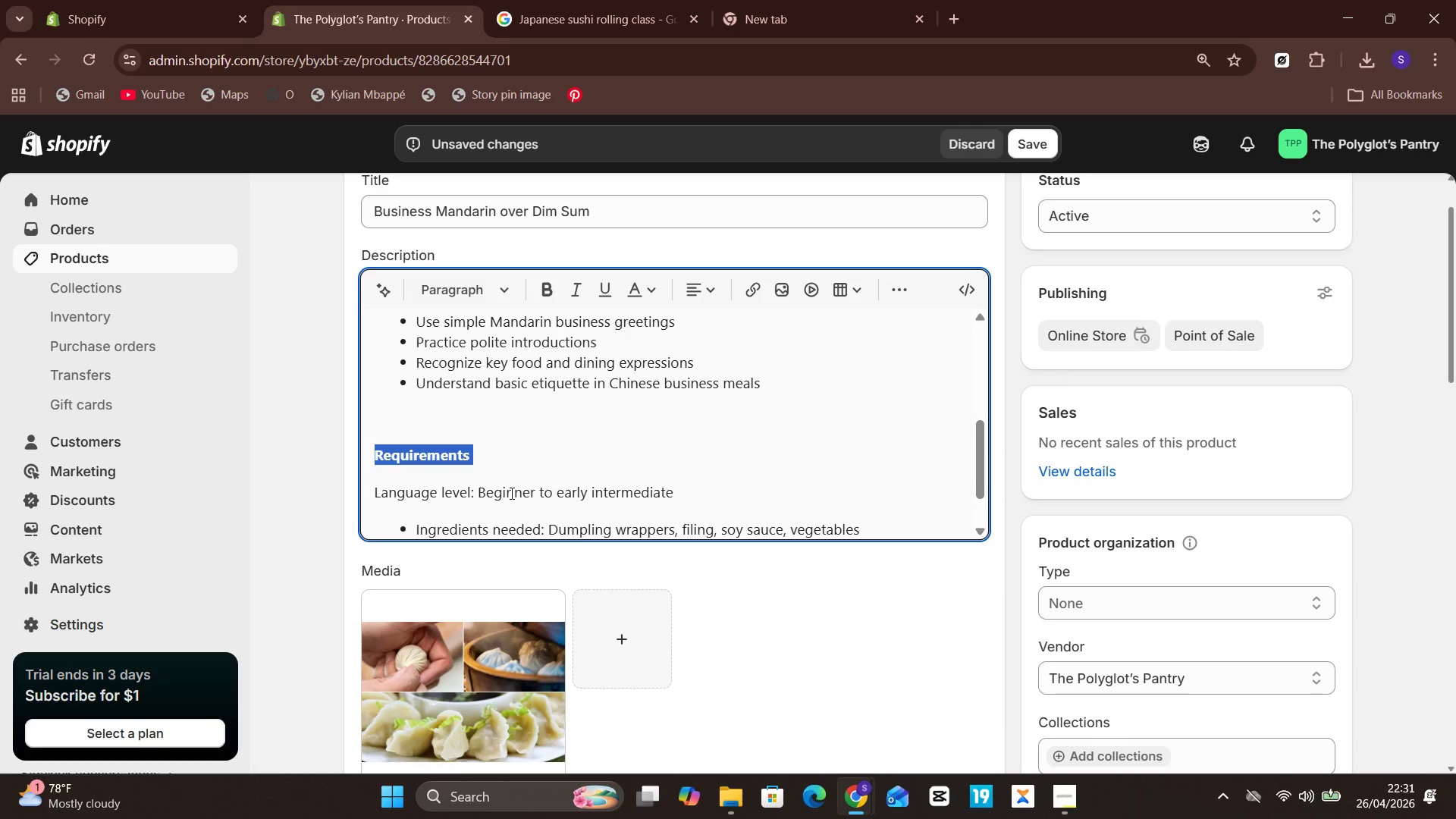 
wait(5.36)
 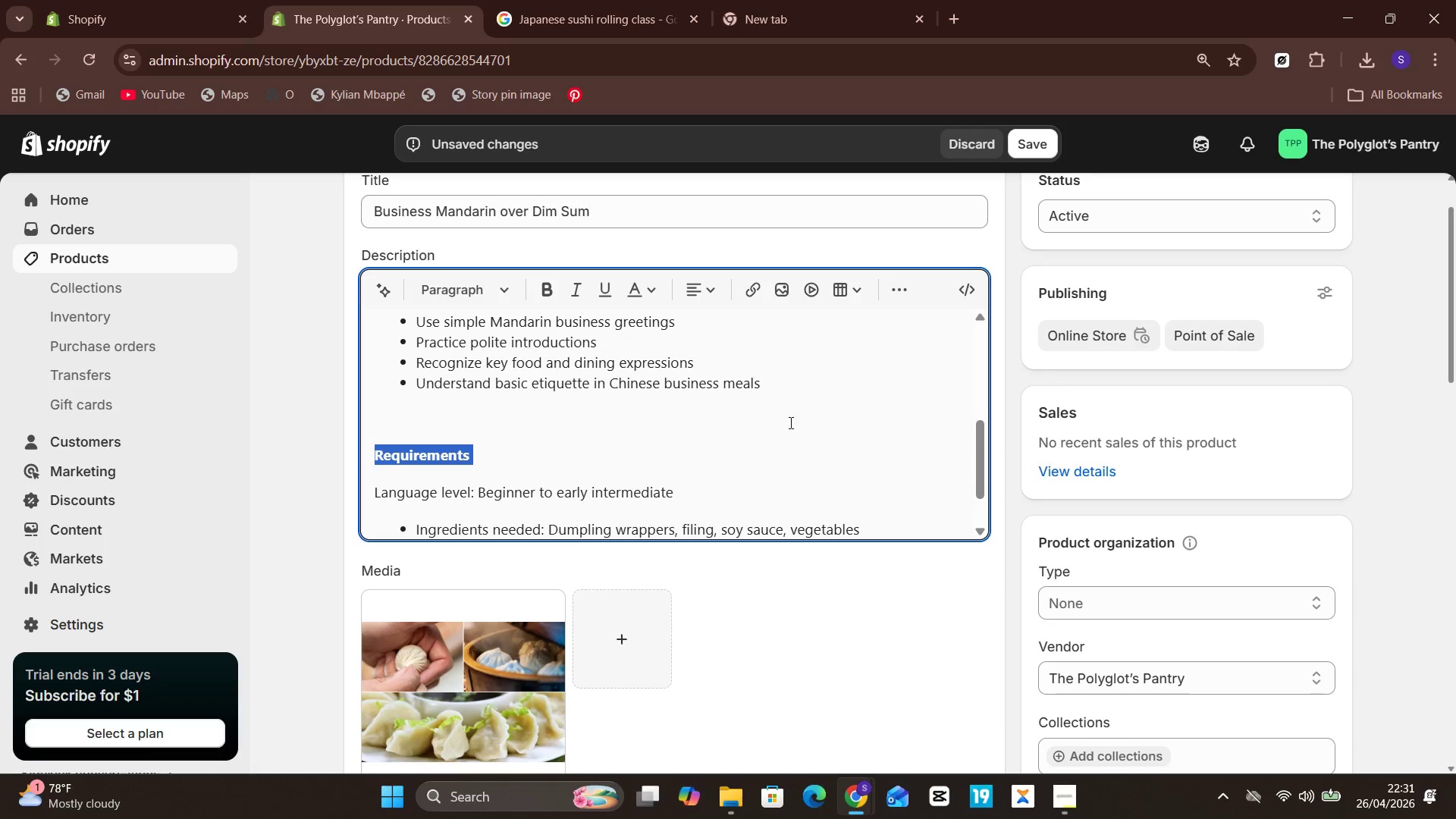 
left_click([373, 493])
 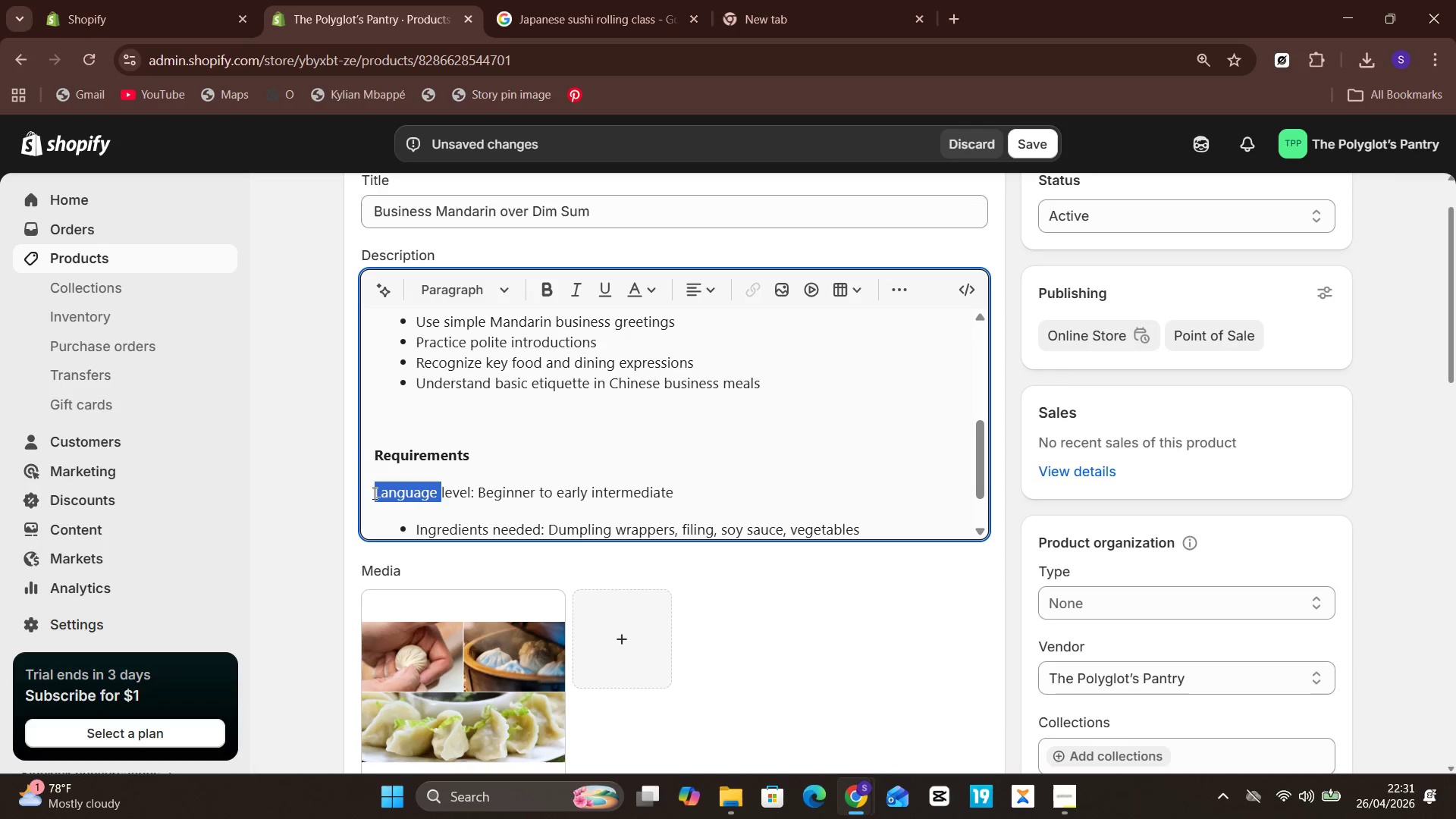 
left_click_drag(start_coordinate=[373, 493], to_coordinate=[763, 569])
 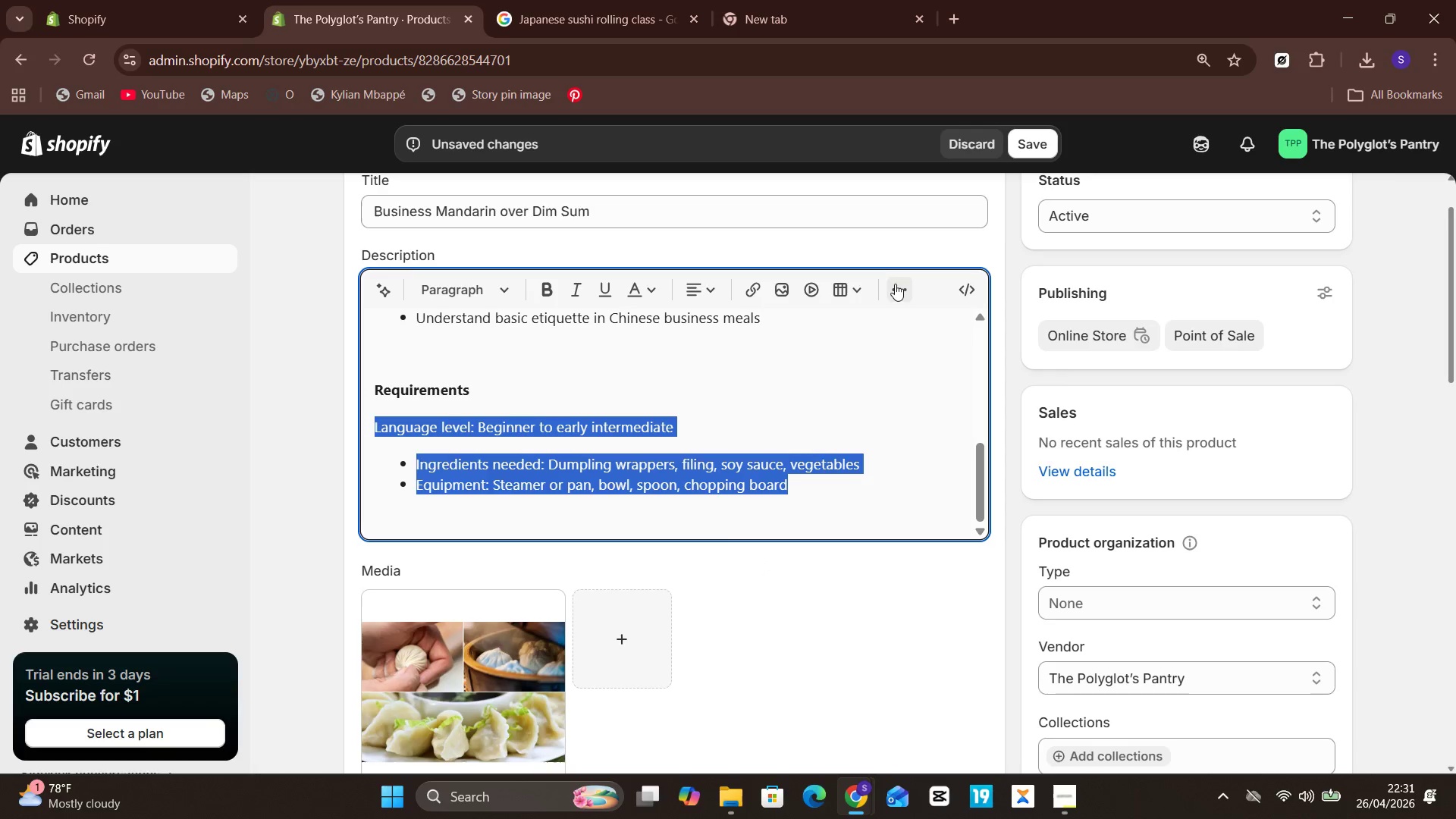 
left_click([893, 287])
 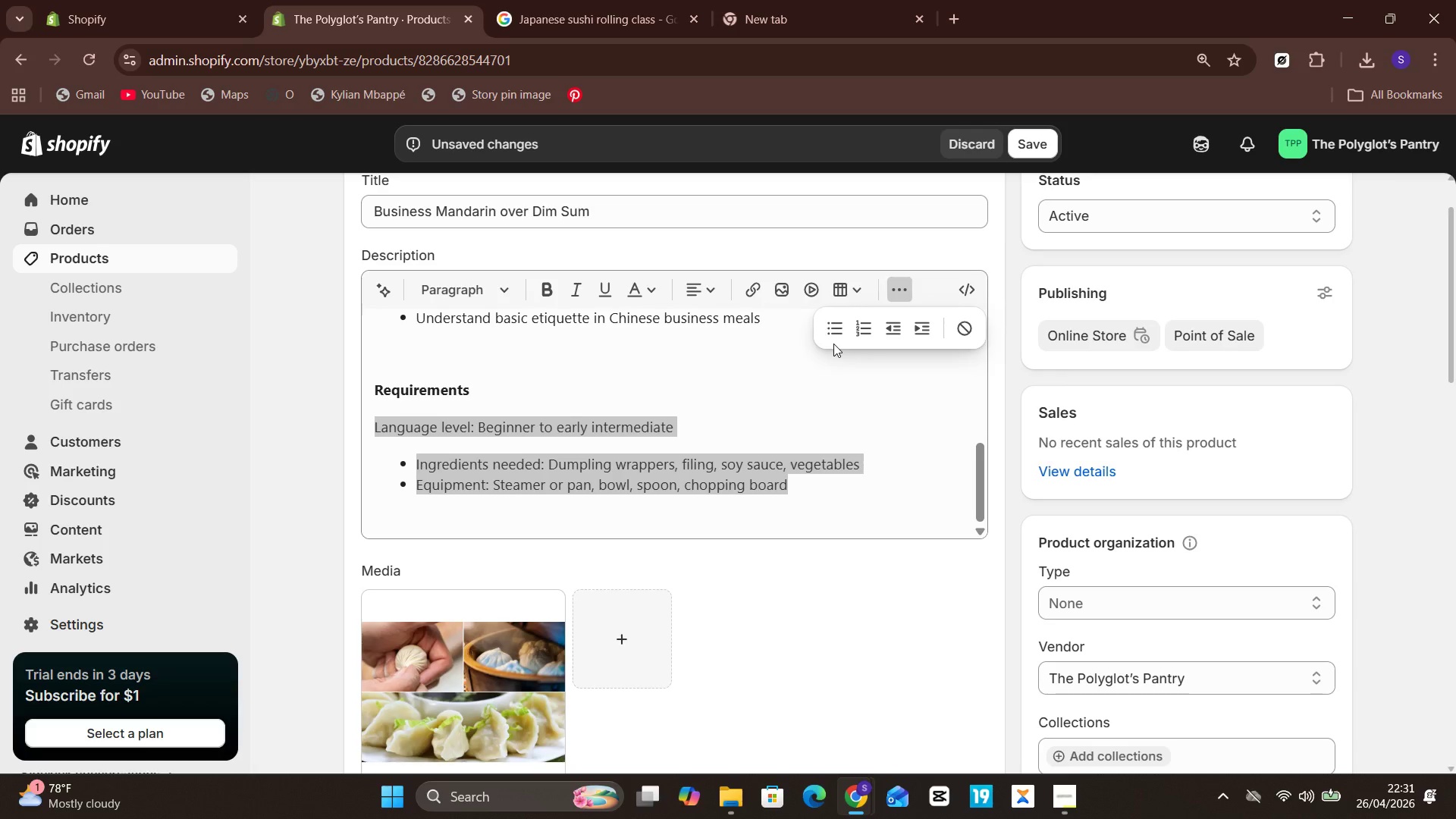 
left_click([832, 339])
 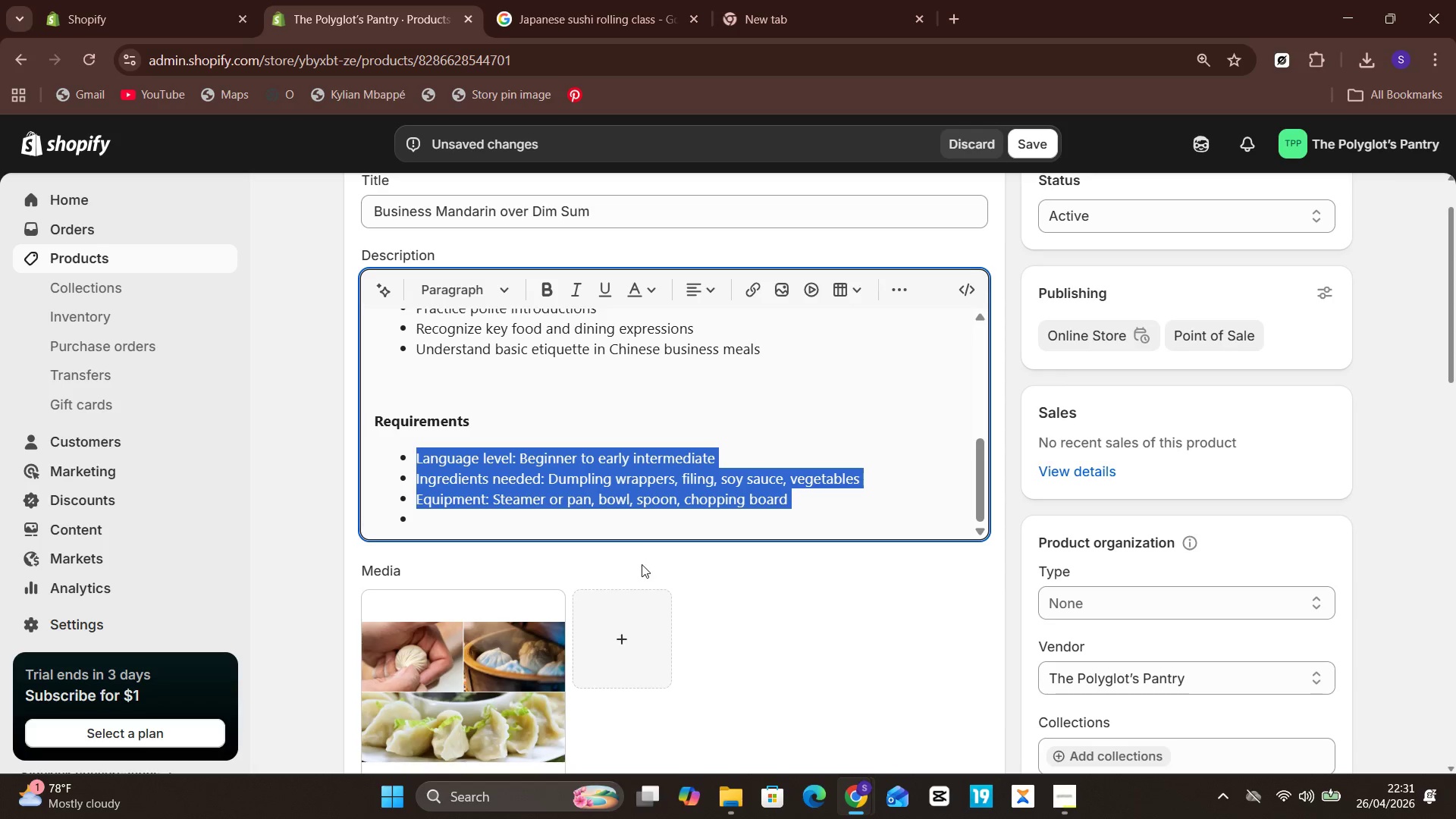 
left_click([635, 541])
 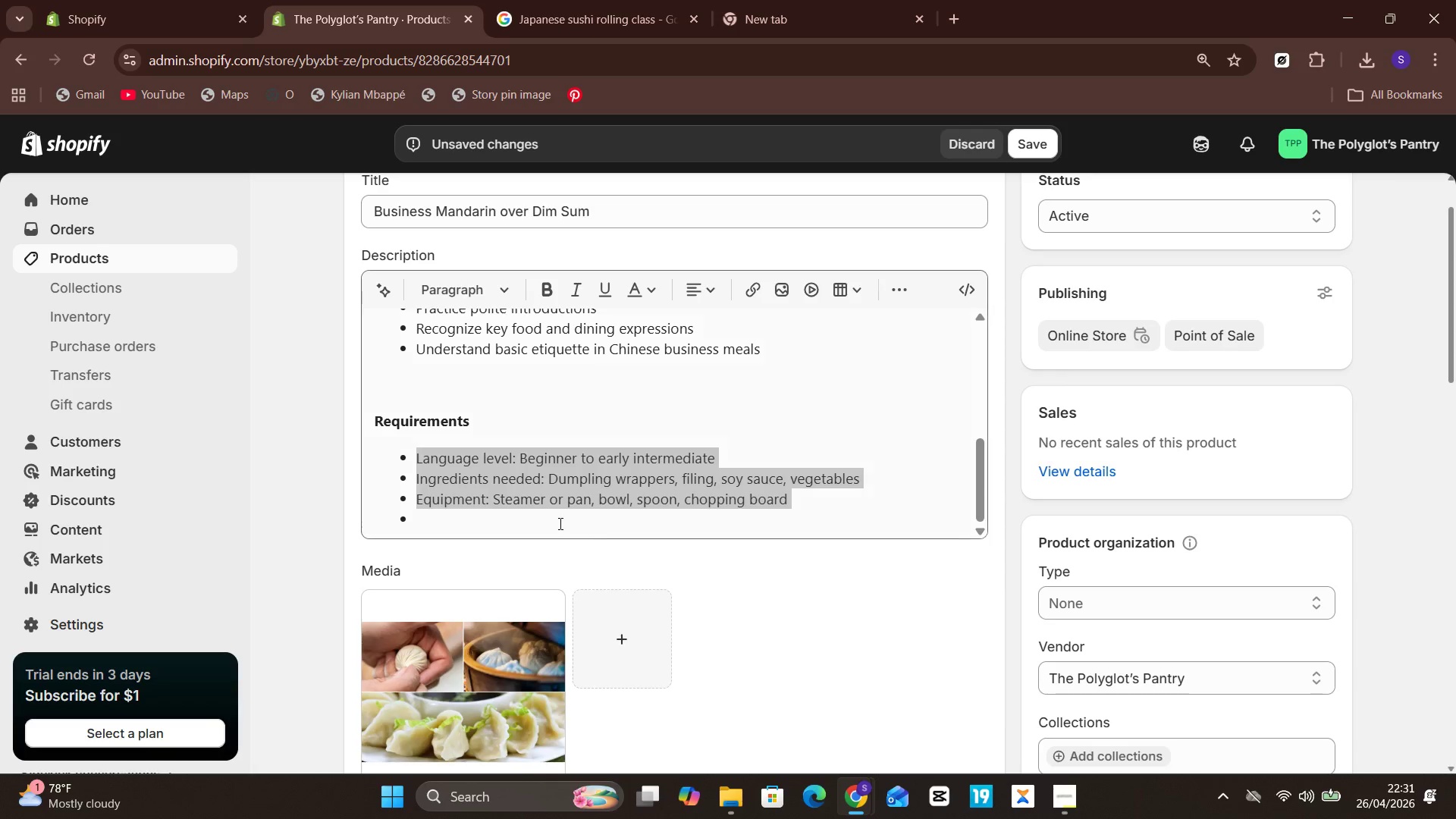 
left_click([546, 519])
 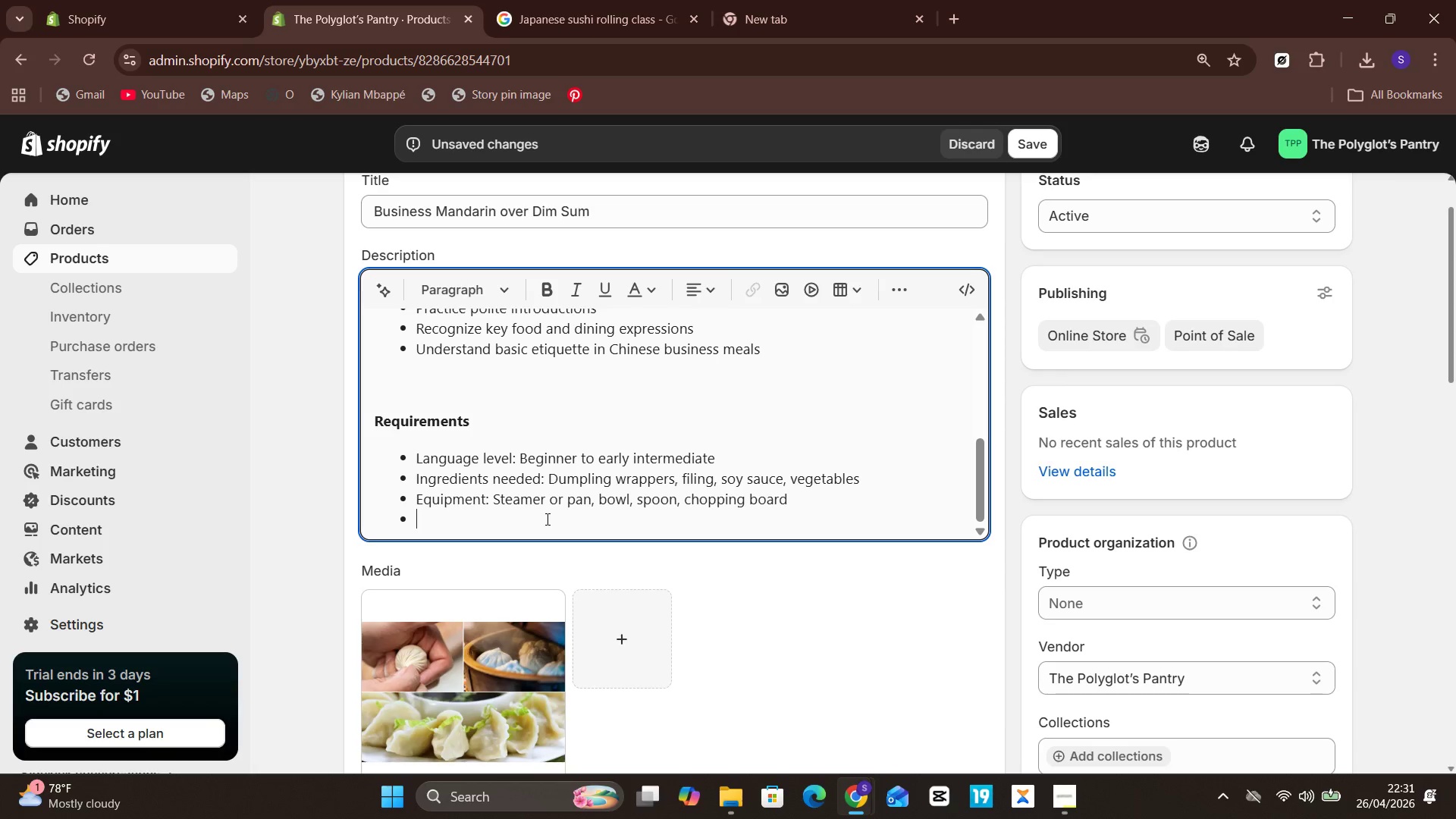 
key(Backspace)
 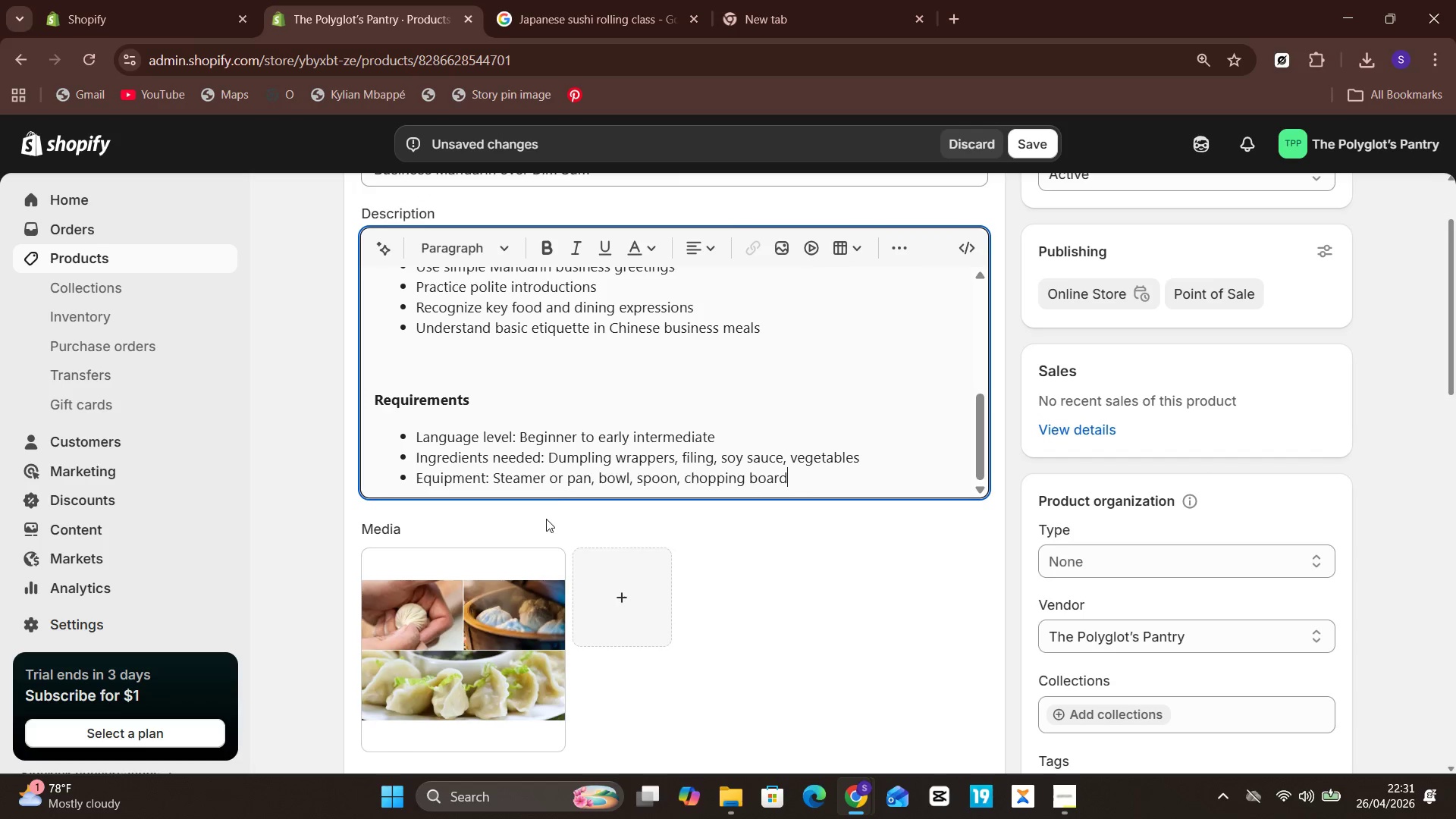 
wait(7.11)
 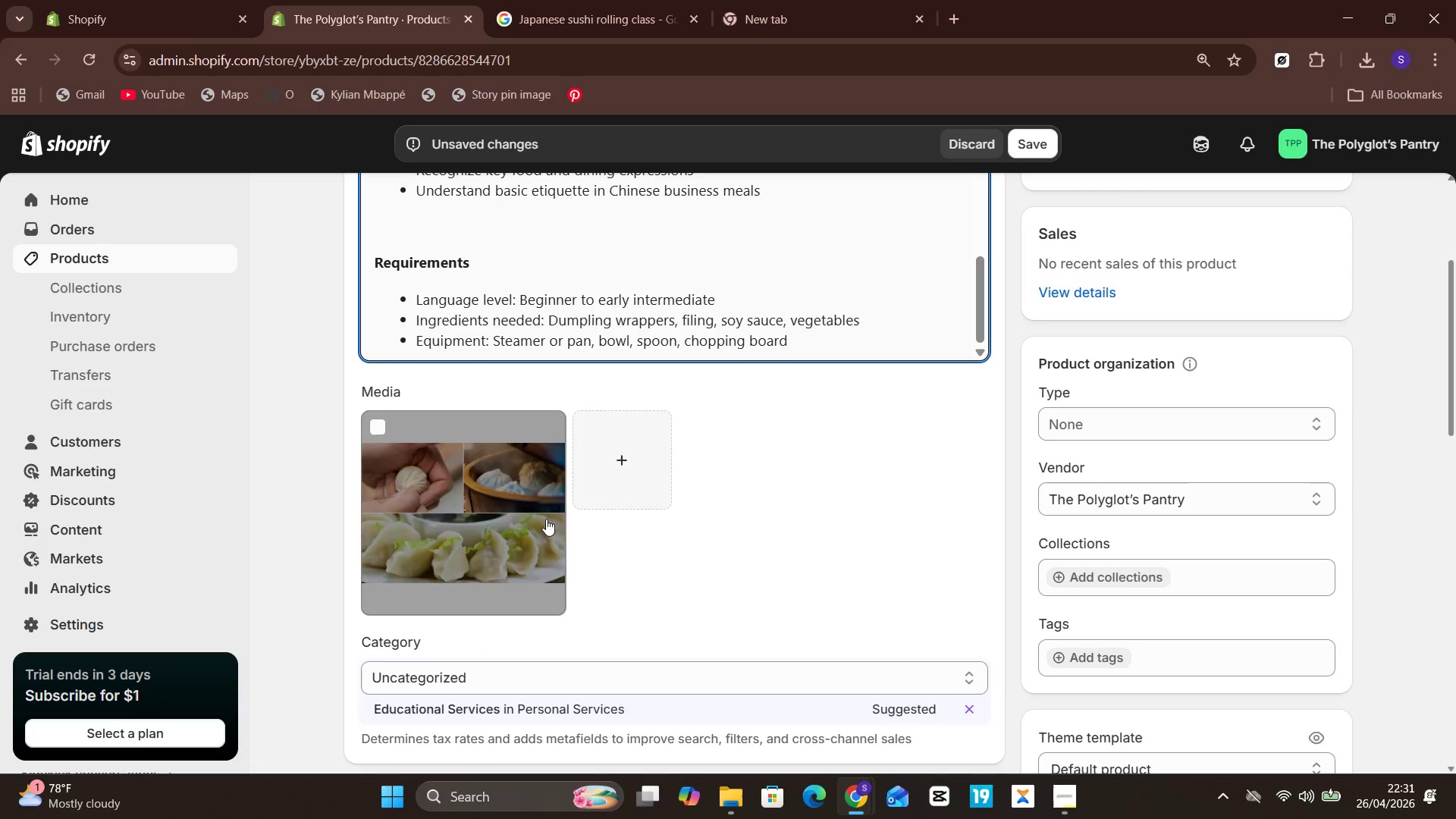 
left_click([1031, 131])
 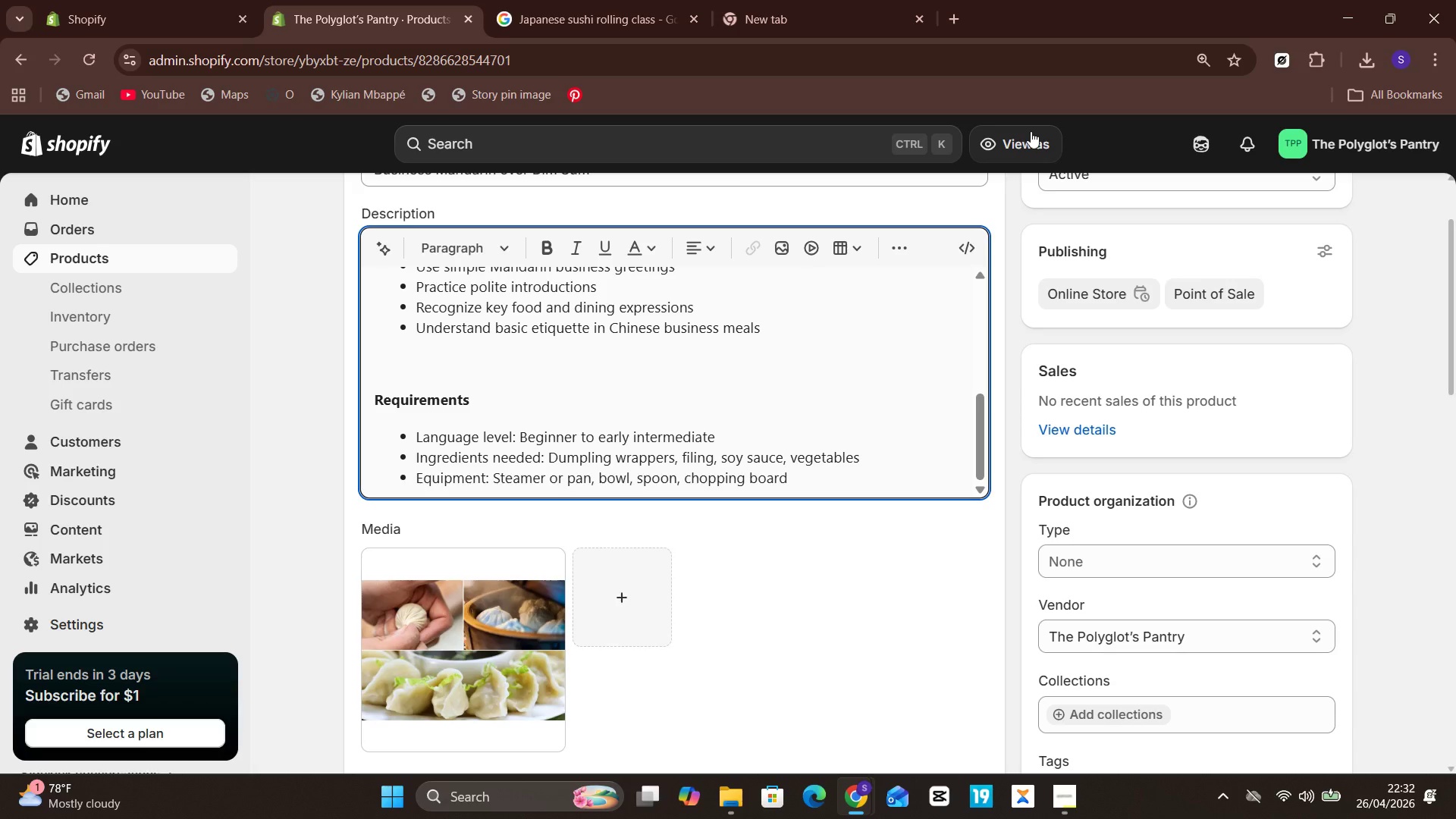 
wait(43.91)
 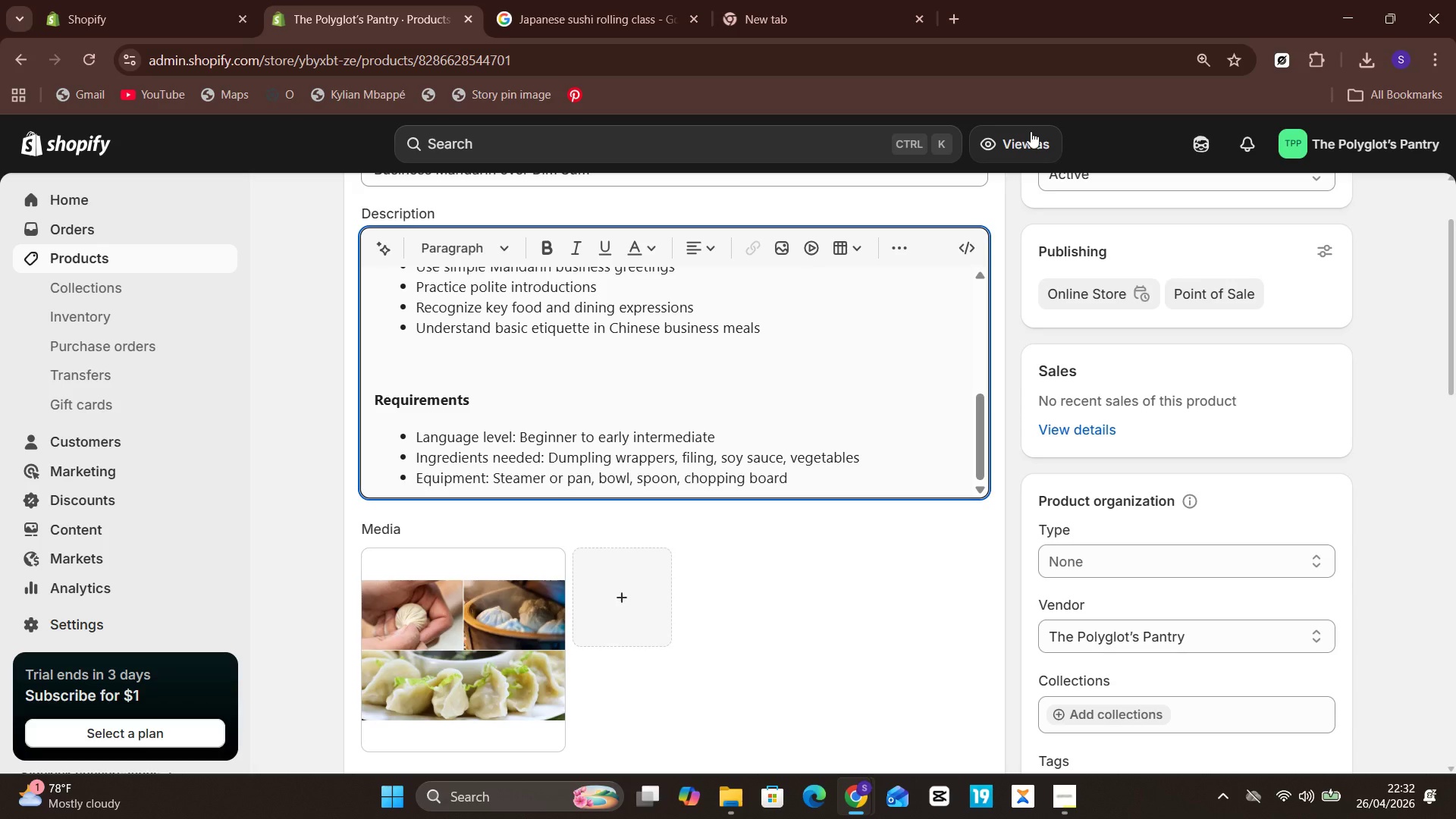 
left_click([144, 250])
 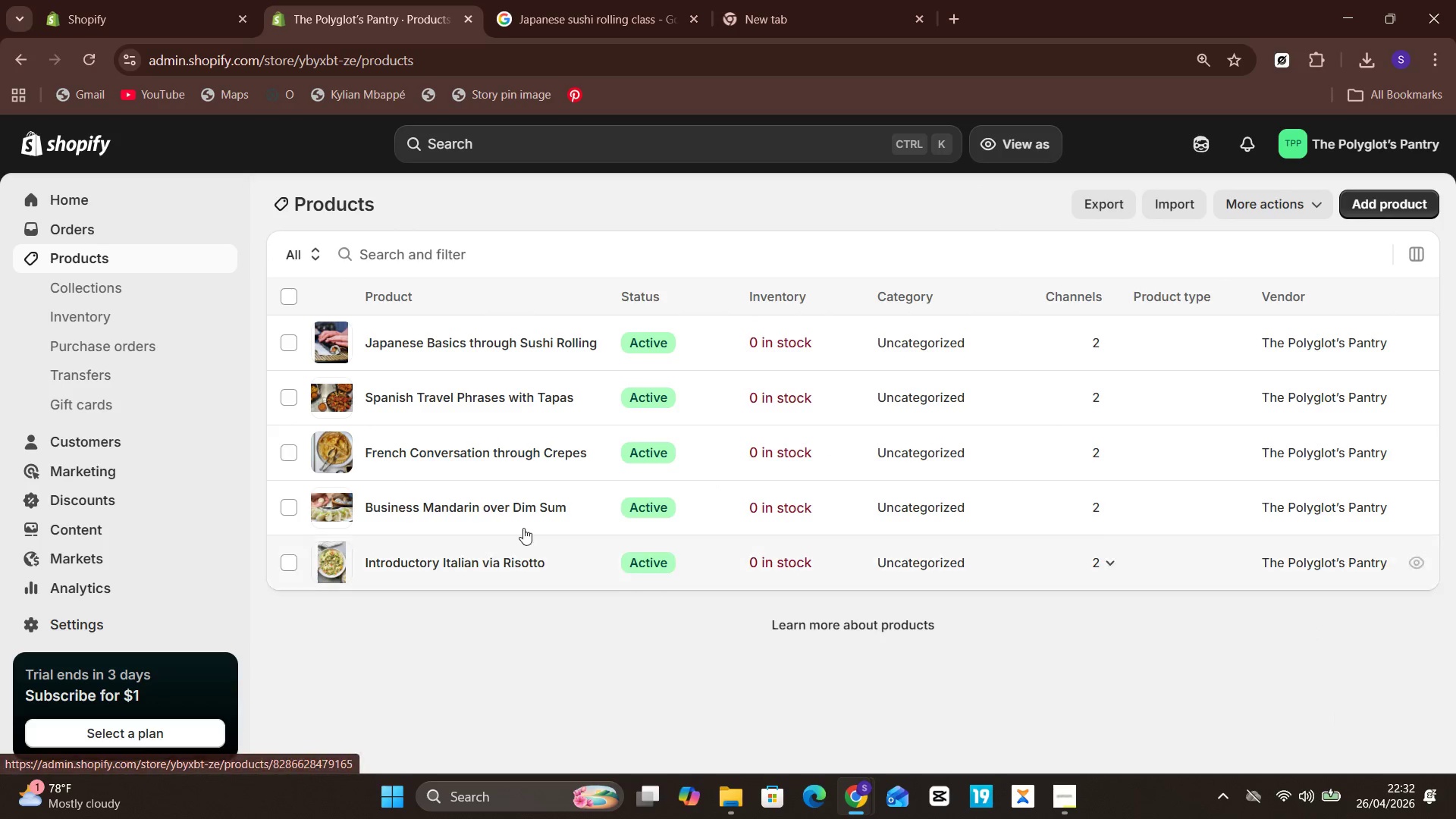 
left_click([511, 456])
 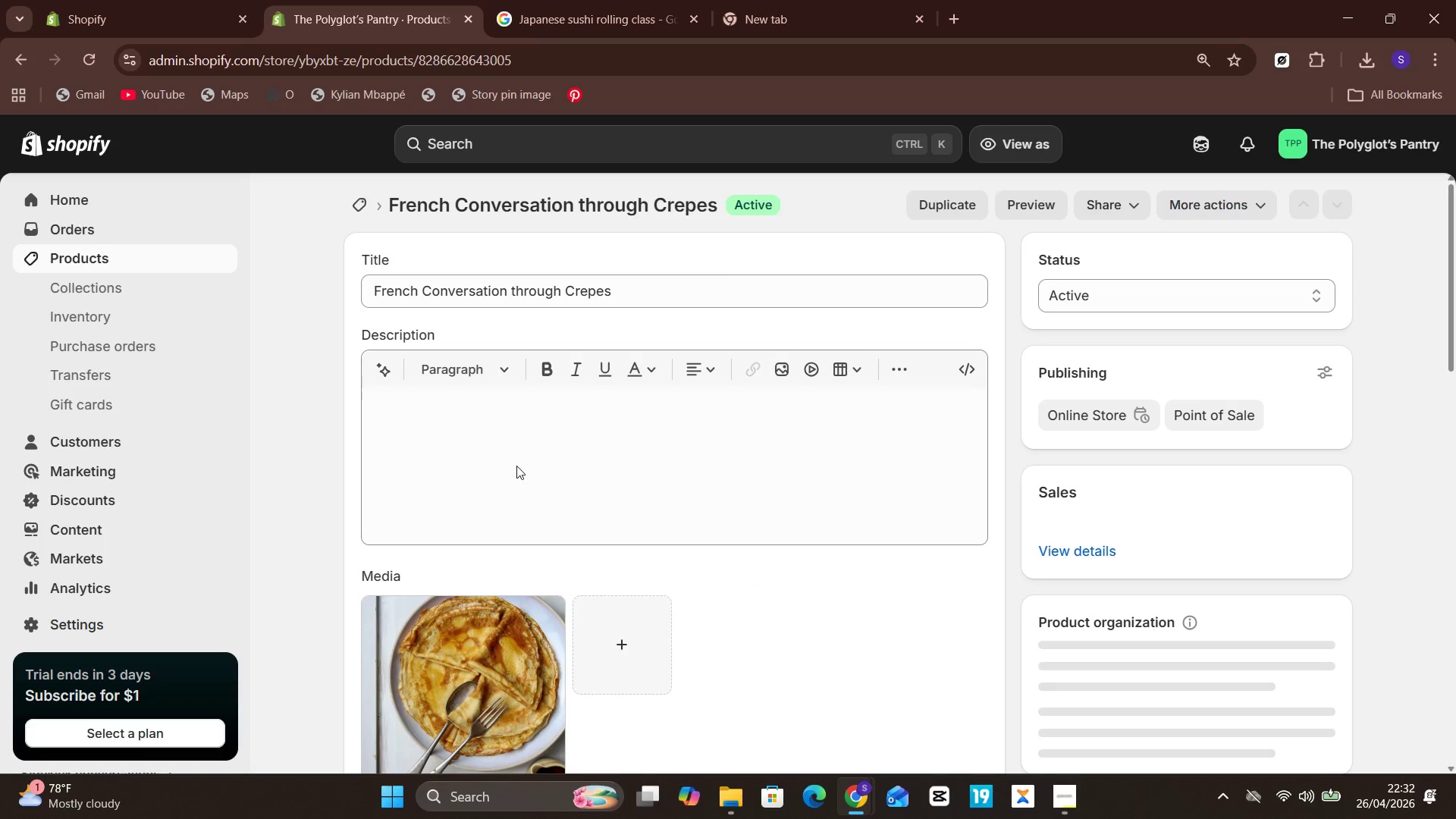 
left_click([586, 489])
 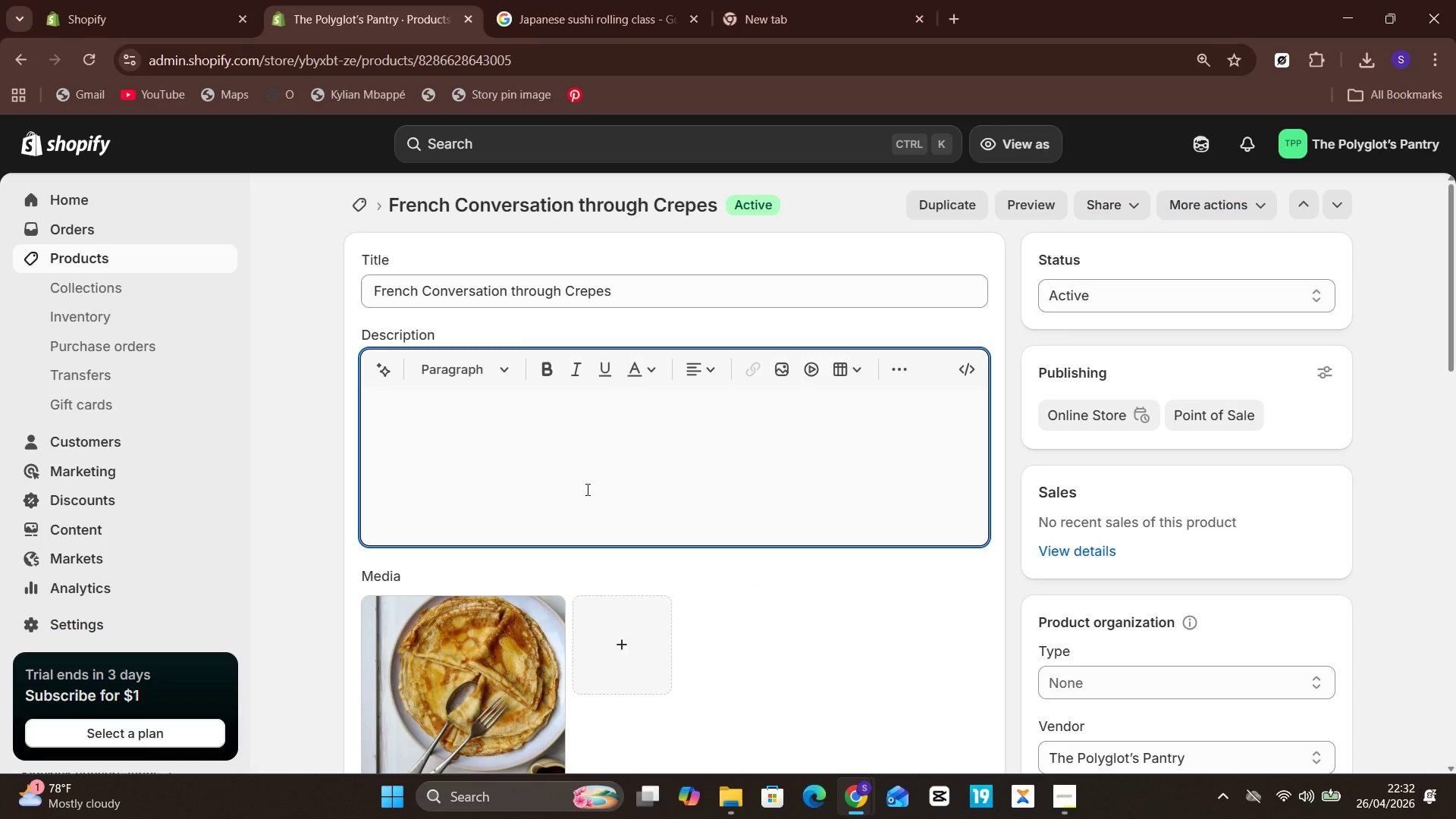 
wait(8.81)
 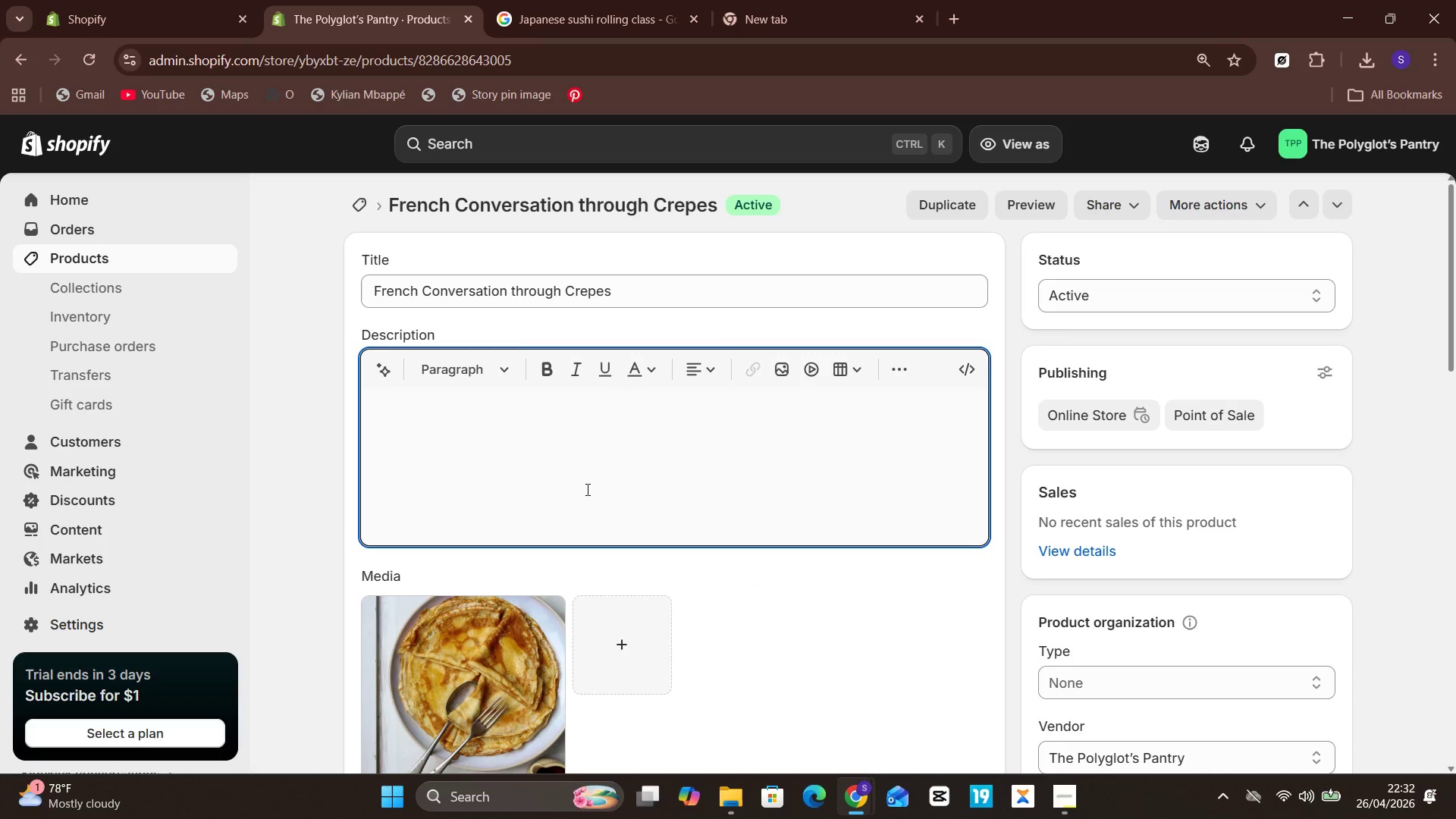 
type(French Conversation through Crepes)
 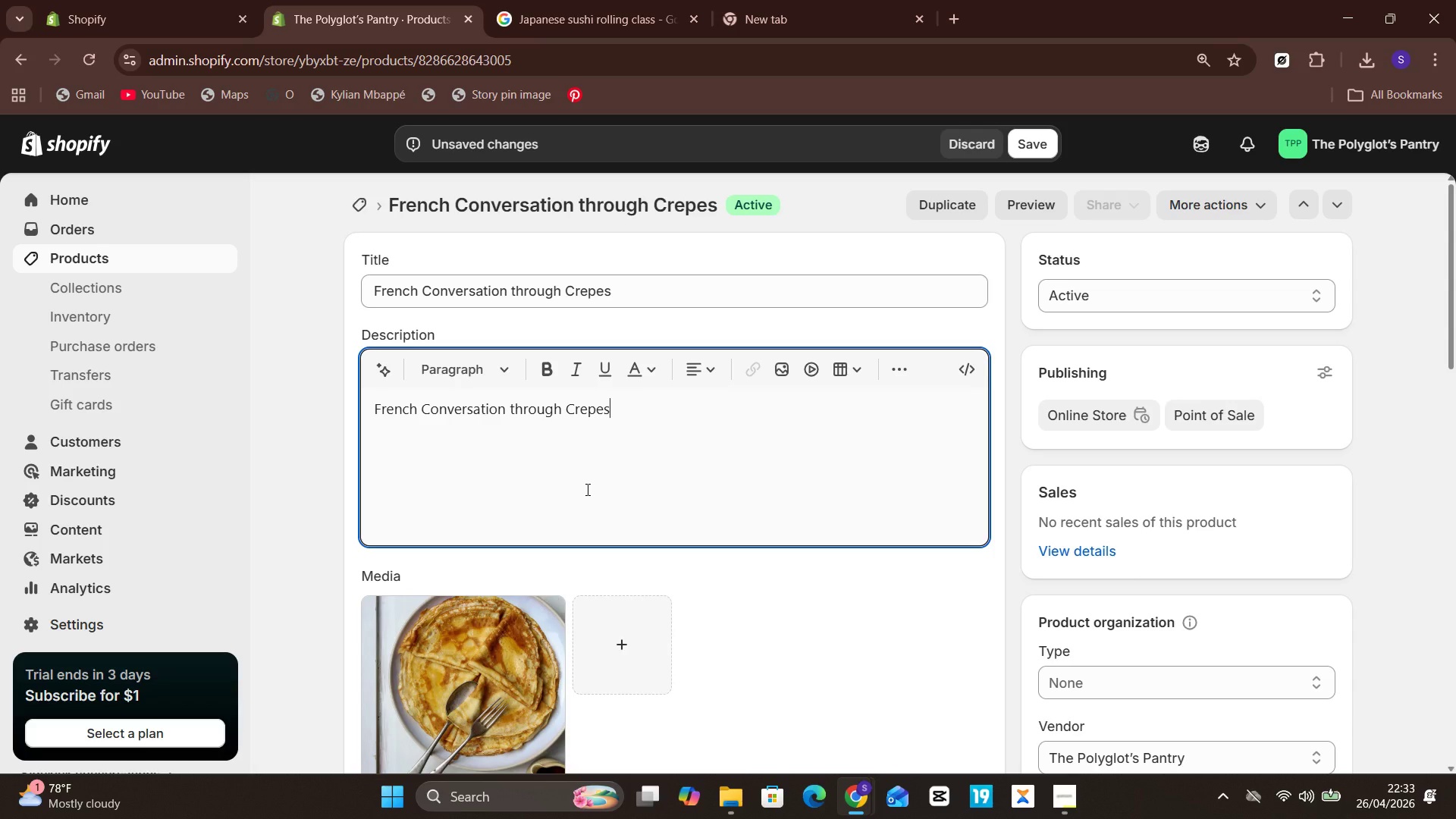 
wait(5.22)
 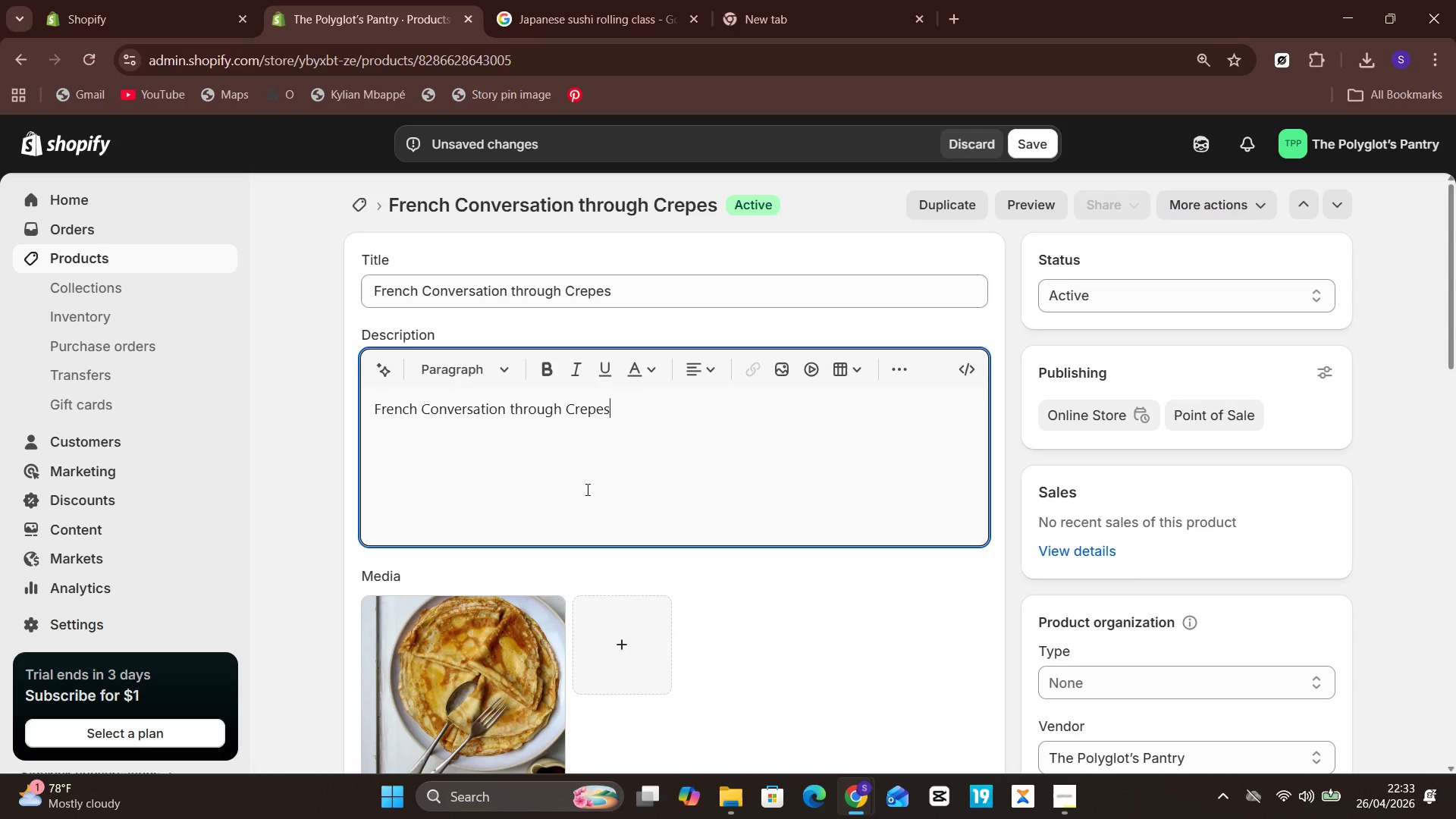 
key(Control+A)
 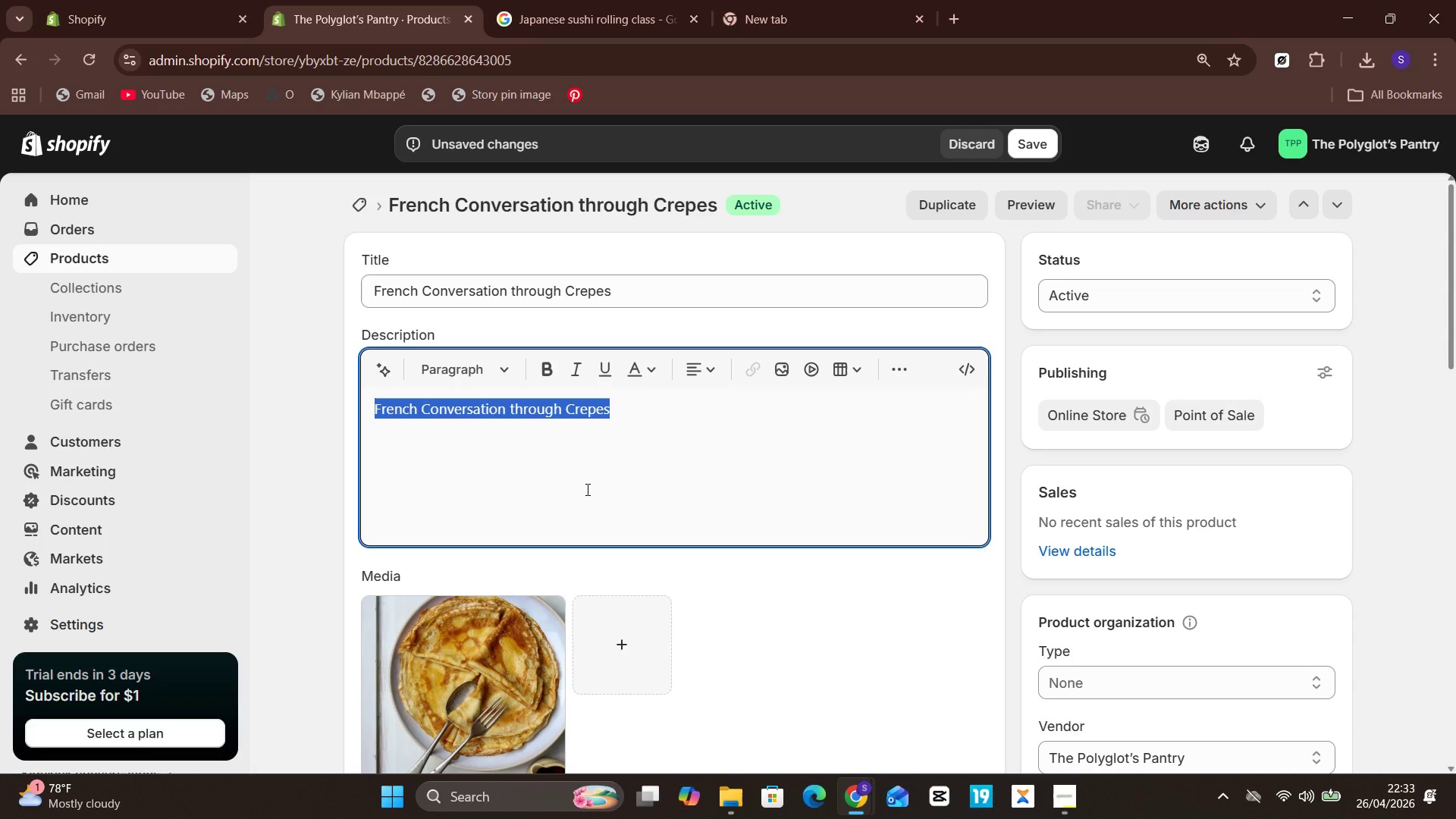 
type(Step int)
 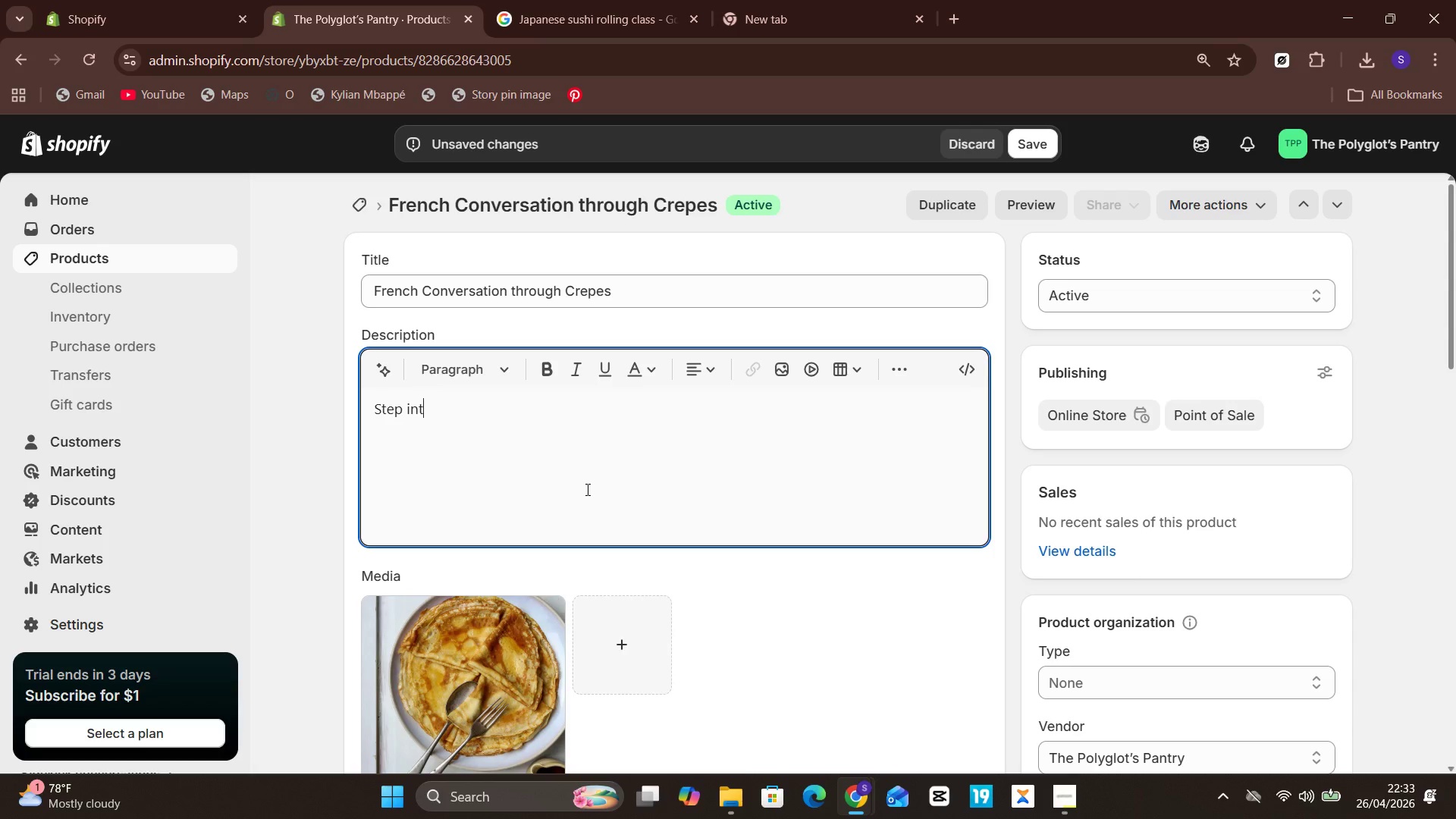 
type(o a free)
key(Backspace)
key(Backspace)
key(Backspace)
key(Backspace)
type(French kitchen and practice everyday conversation while making delicate crepes)
 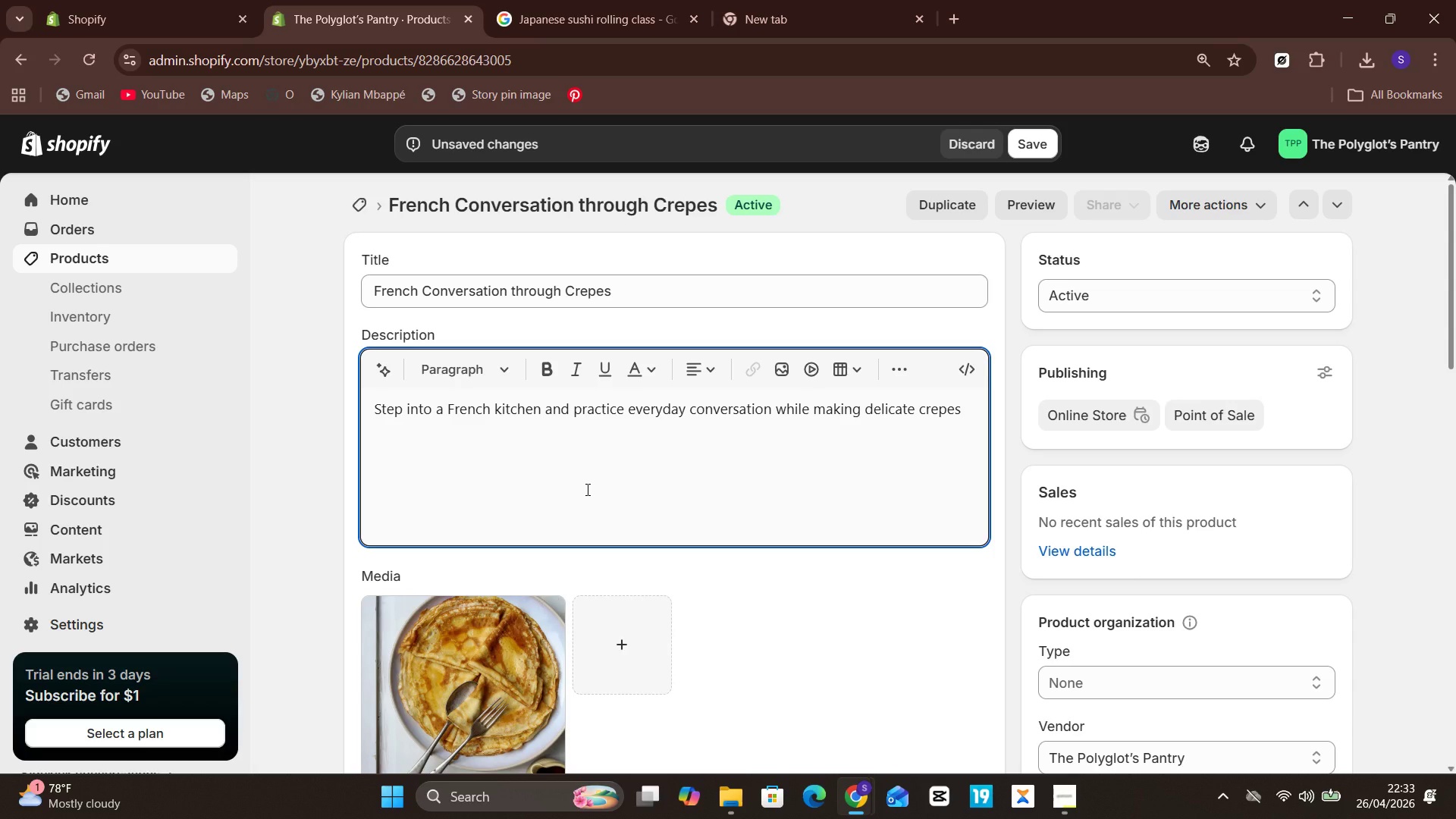 
type(. This workshop turns )
 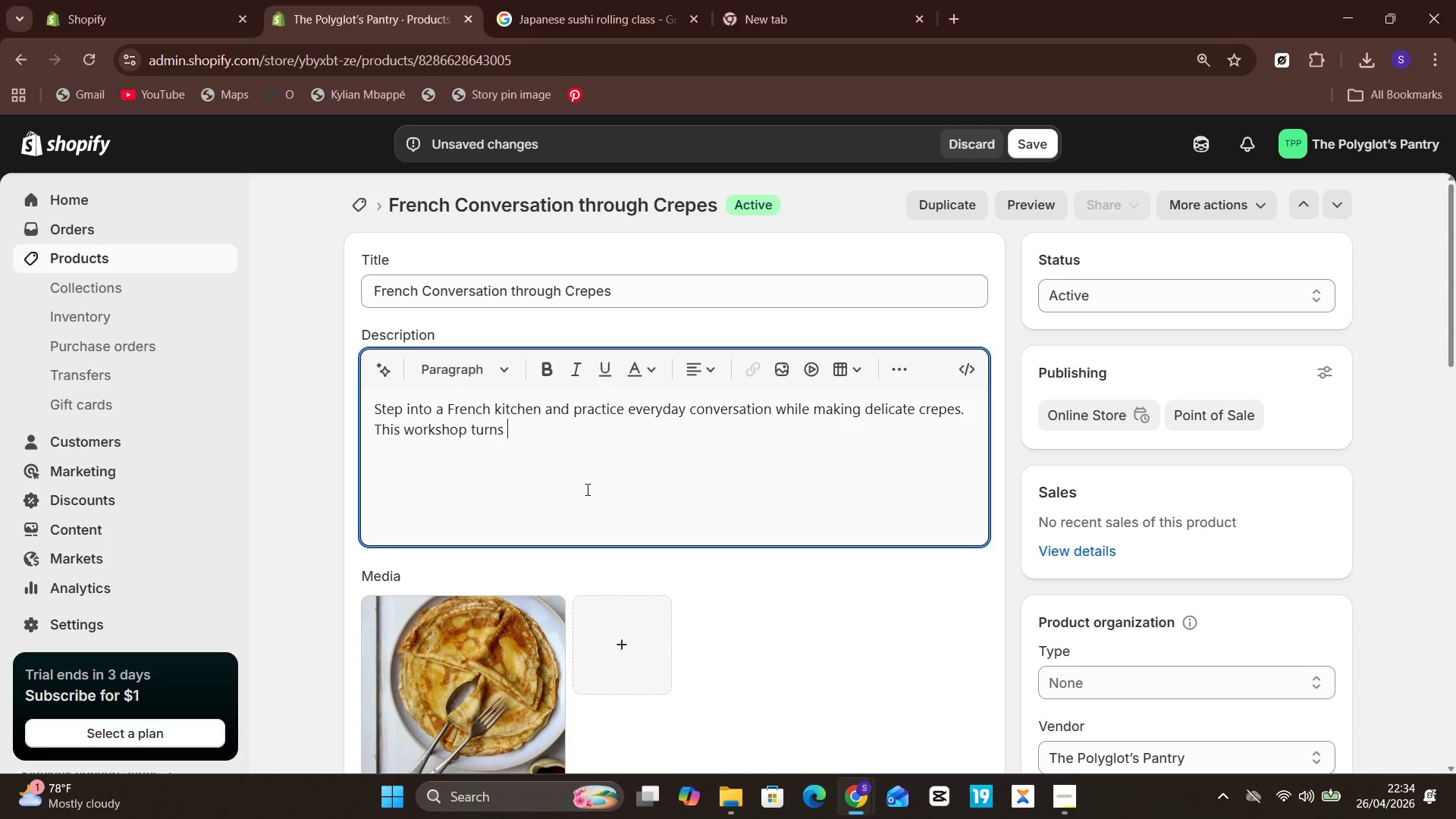 
type(simple cooking into a relaxed )
 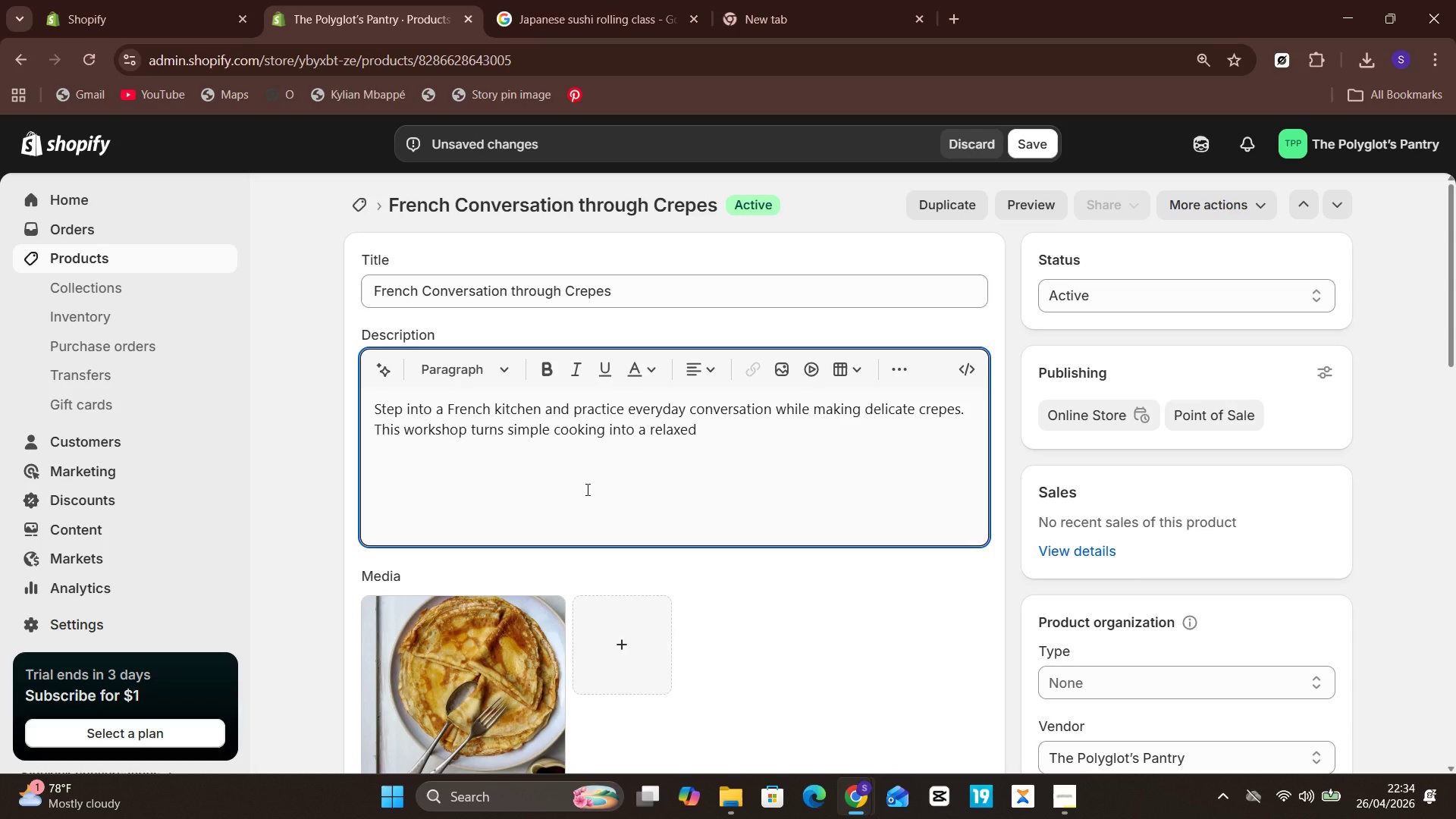 
wait(5.19)
 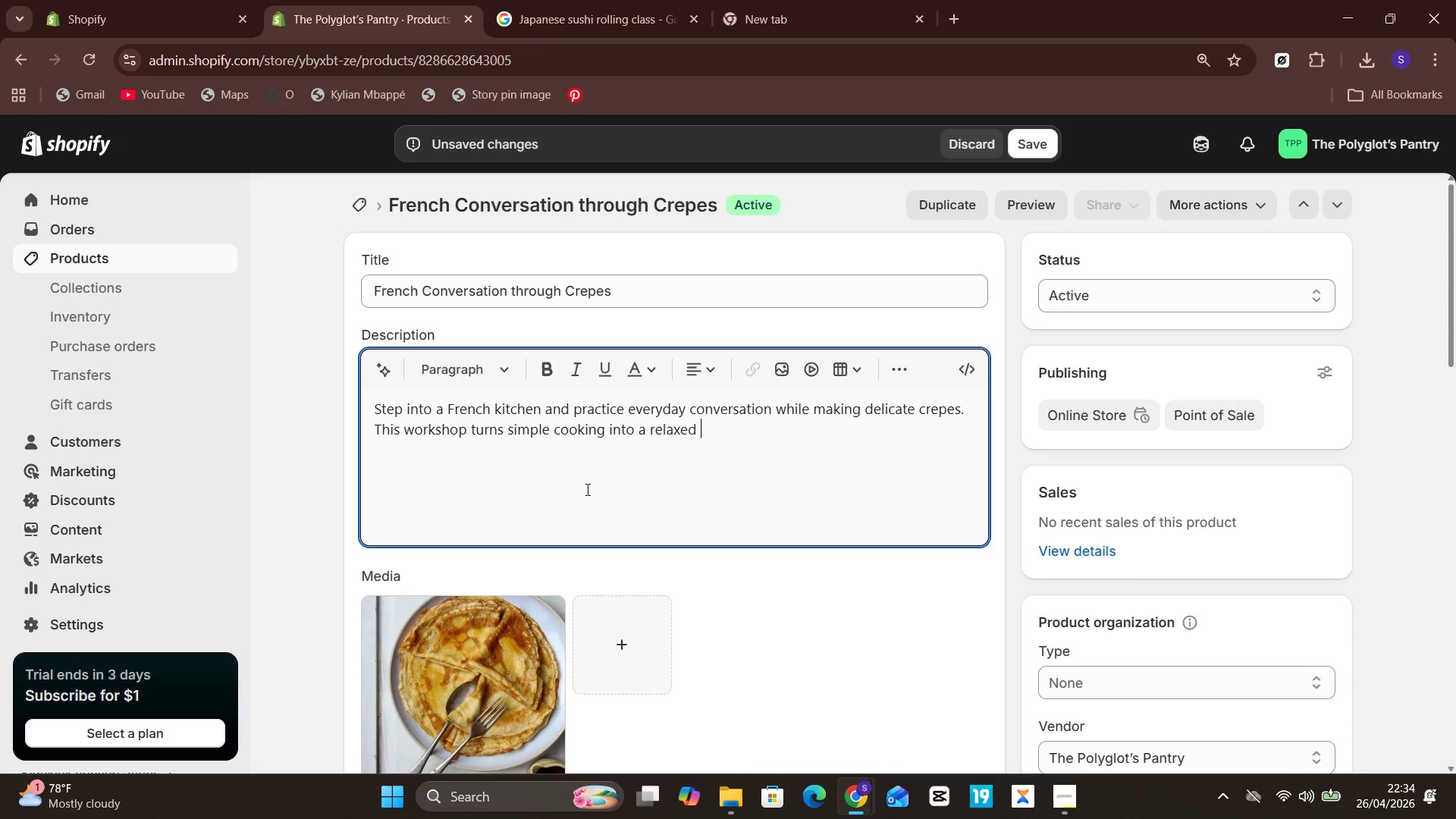 
type(French)
 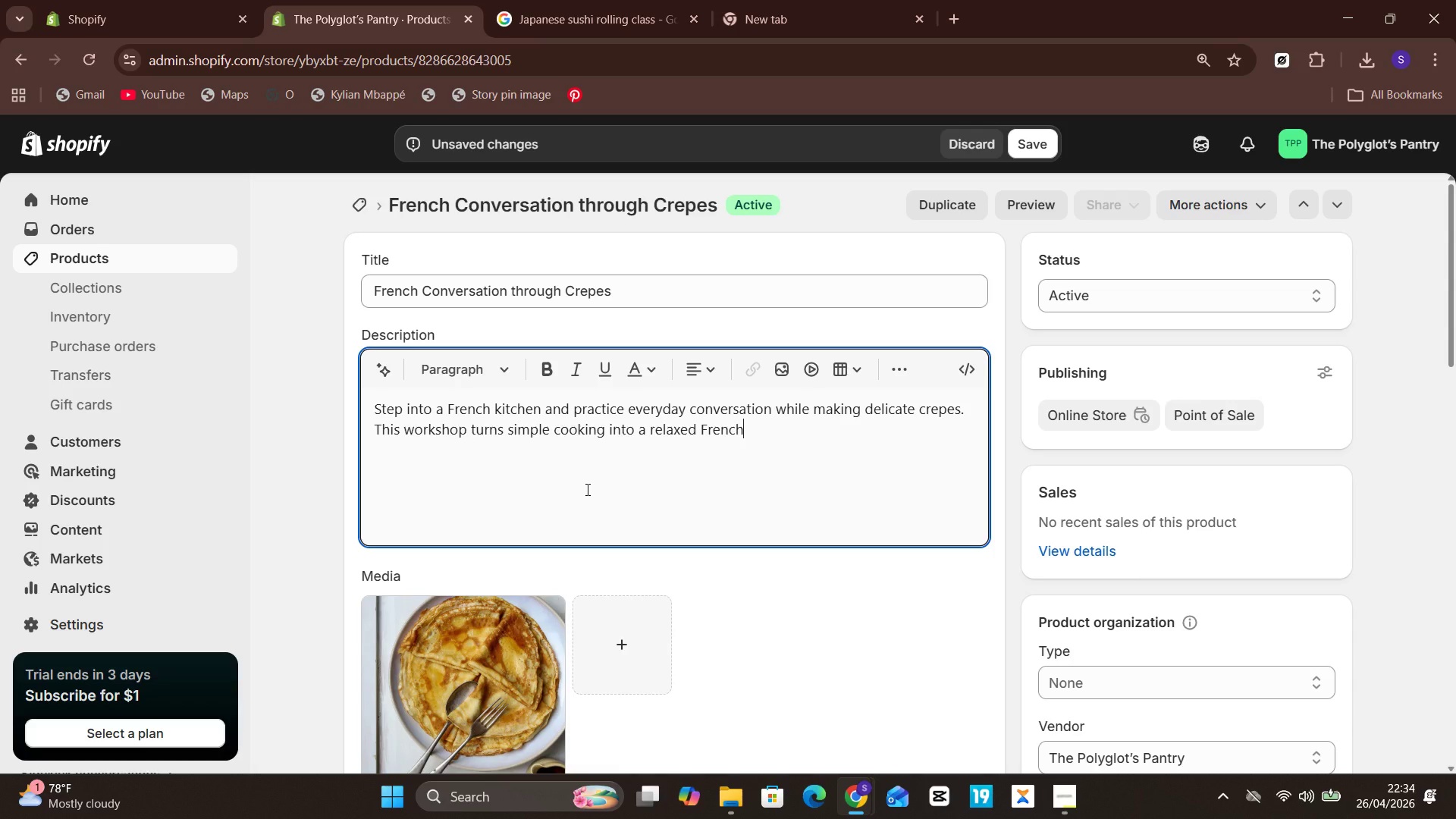 
type(-speaking experience.)
 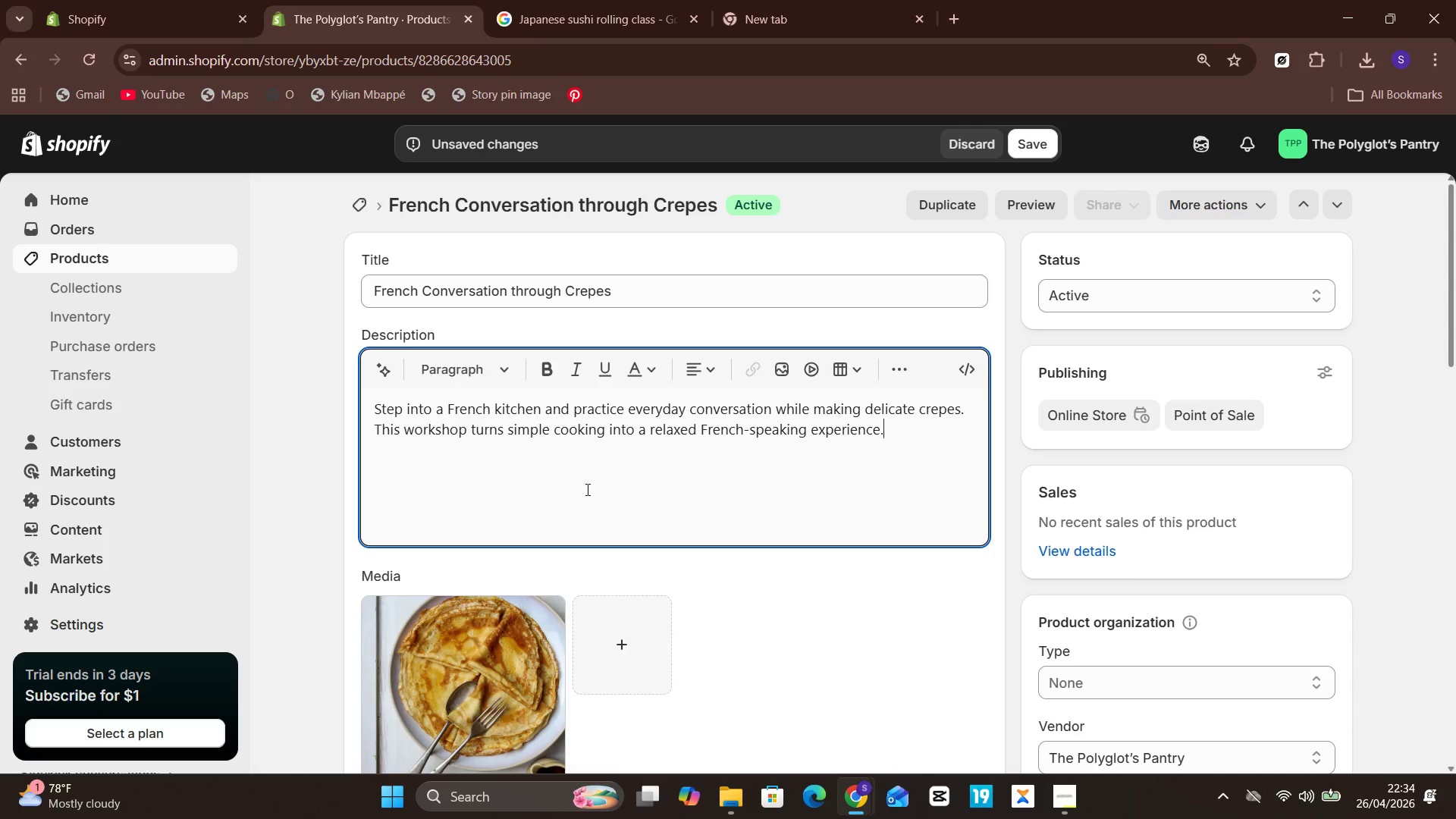 
key(Enter)
 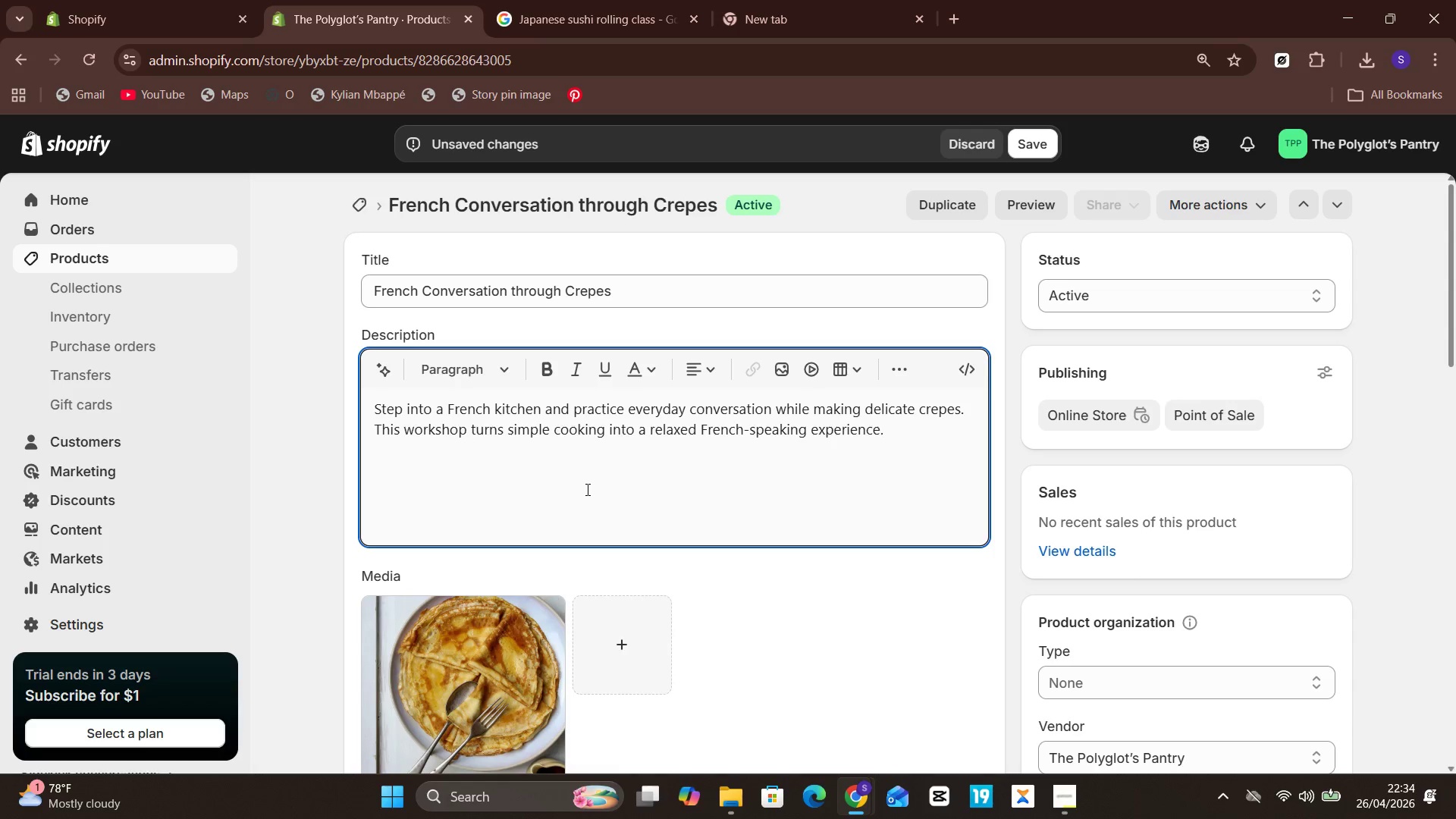 
type(What's Included)
 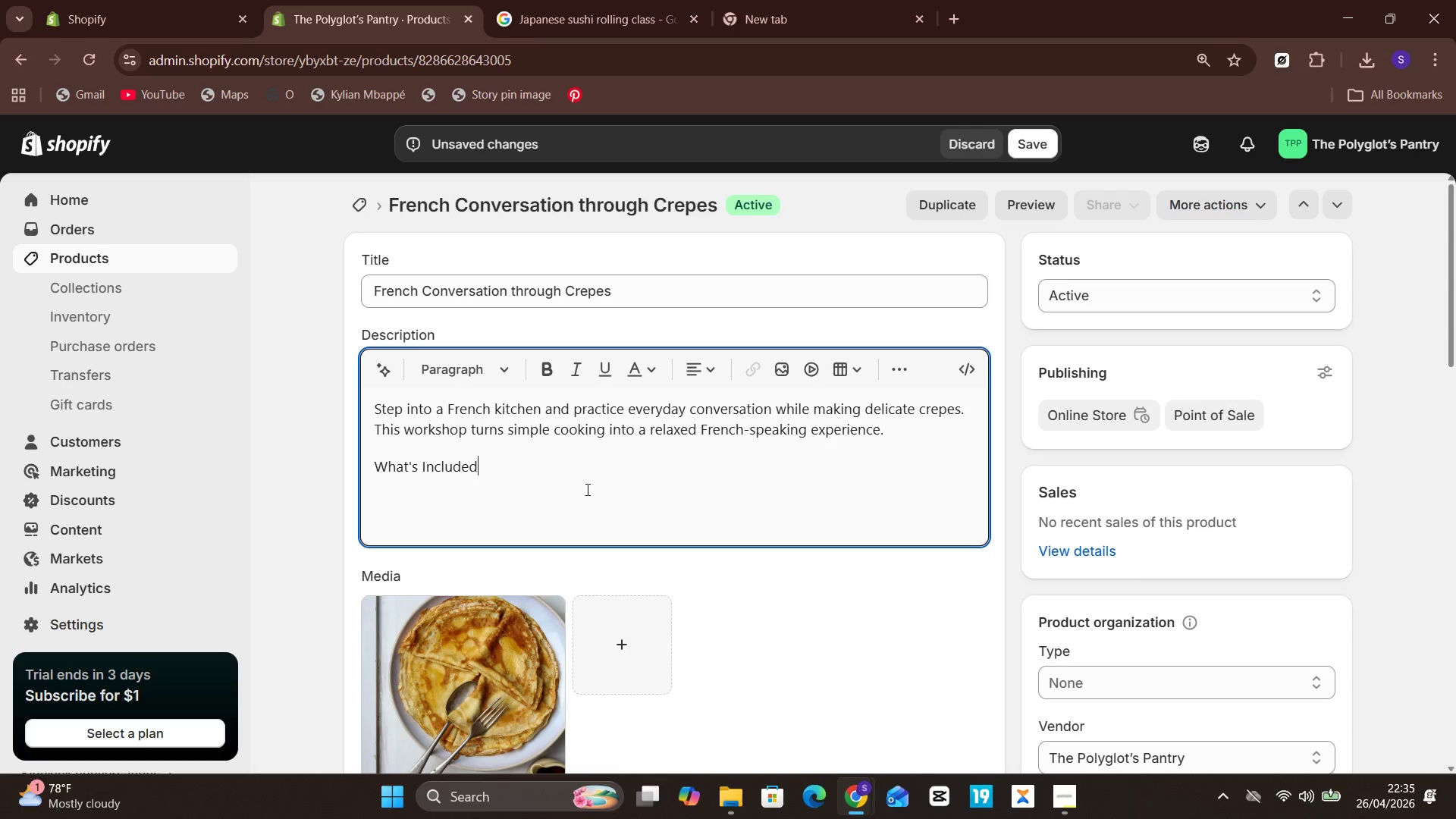 
key(Shift+ArrowUp)
 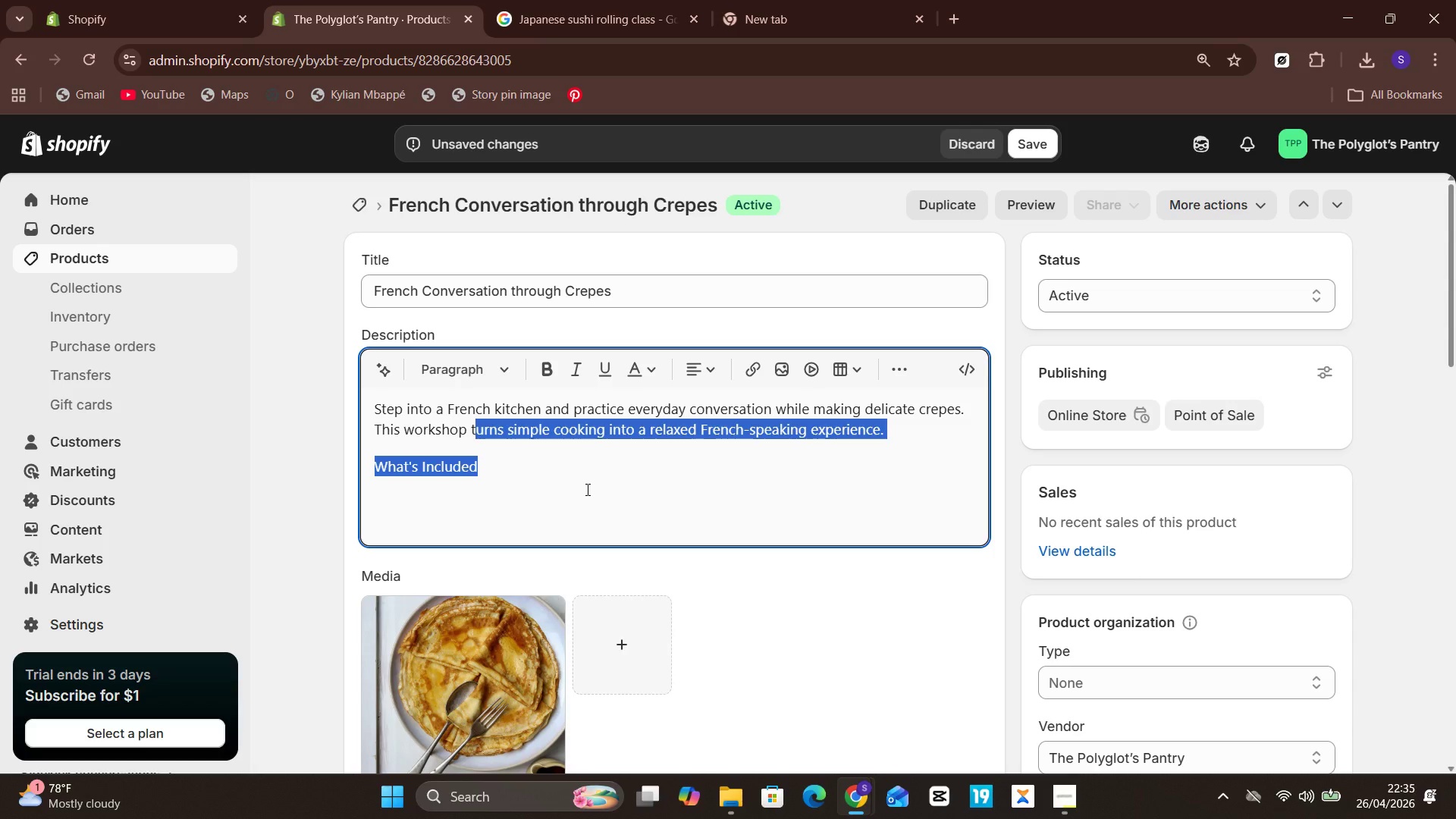 
key(Shift+ArrowDown)
 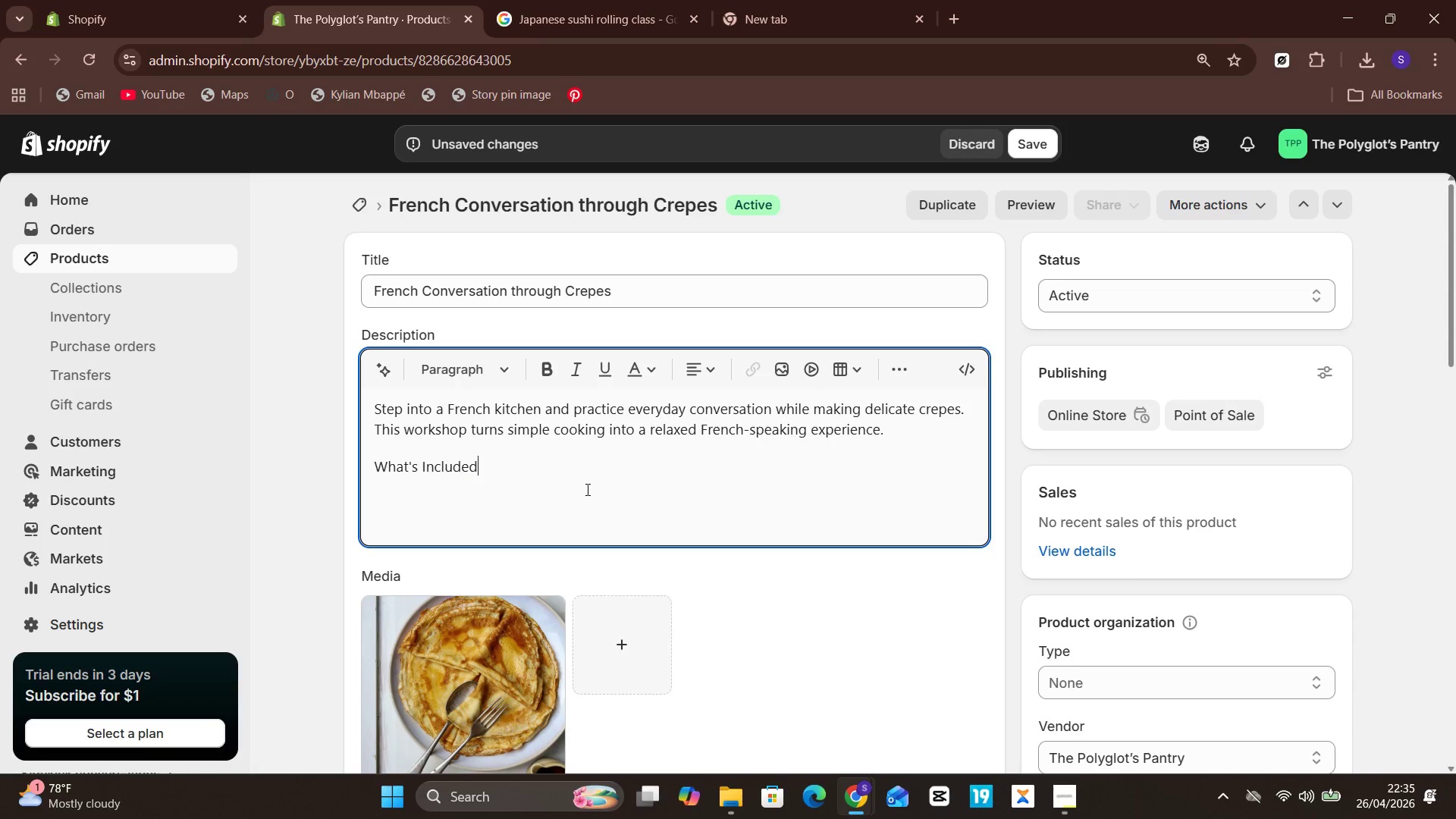 
hold_key(key=ArrowLeft, duration=0.8)
 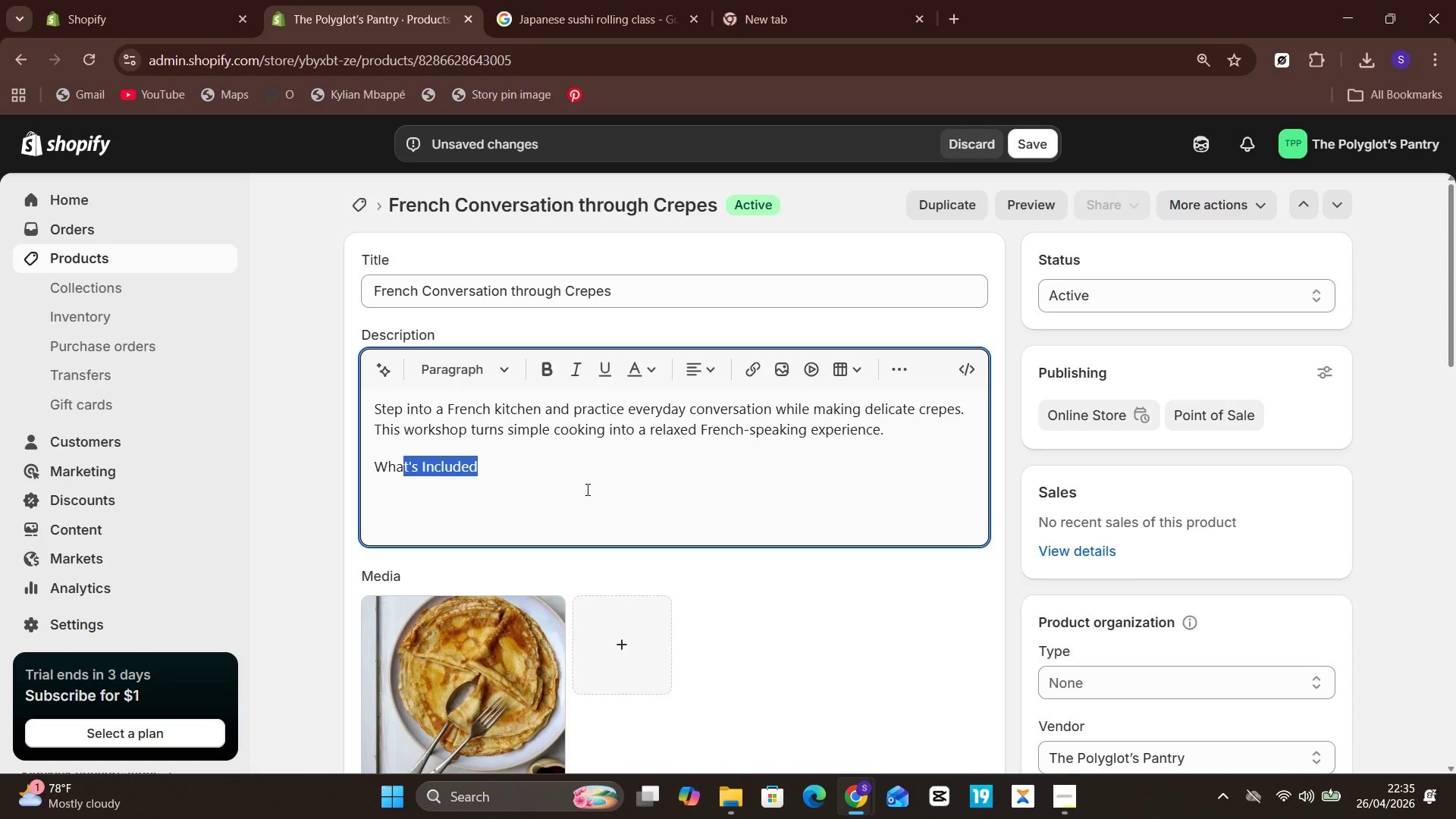 
key(Shift+ArrowLeft)
 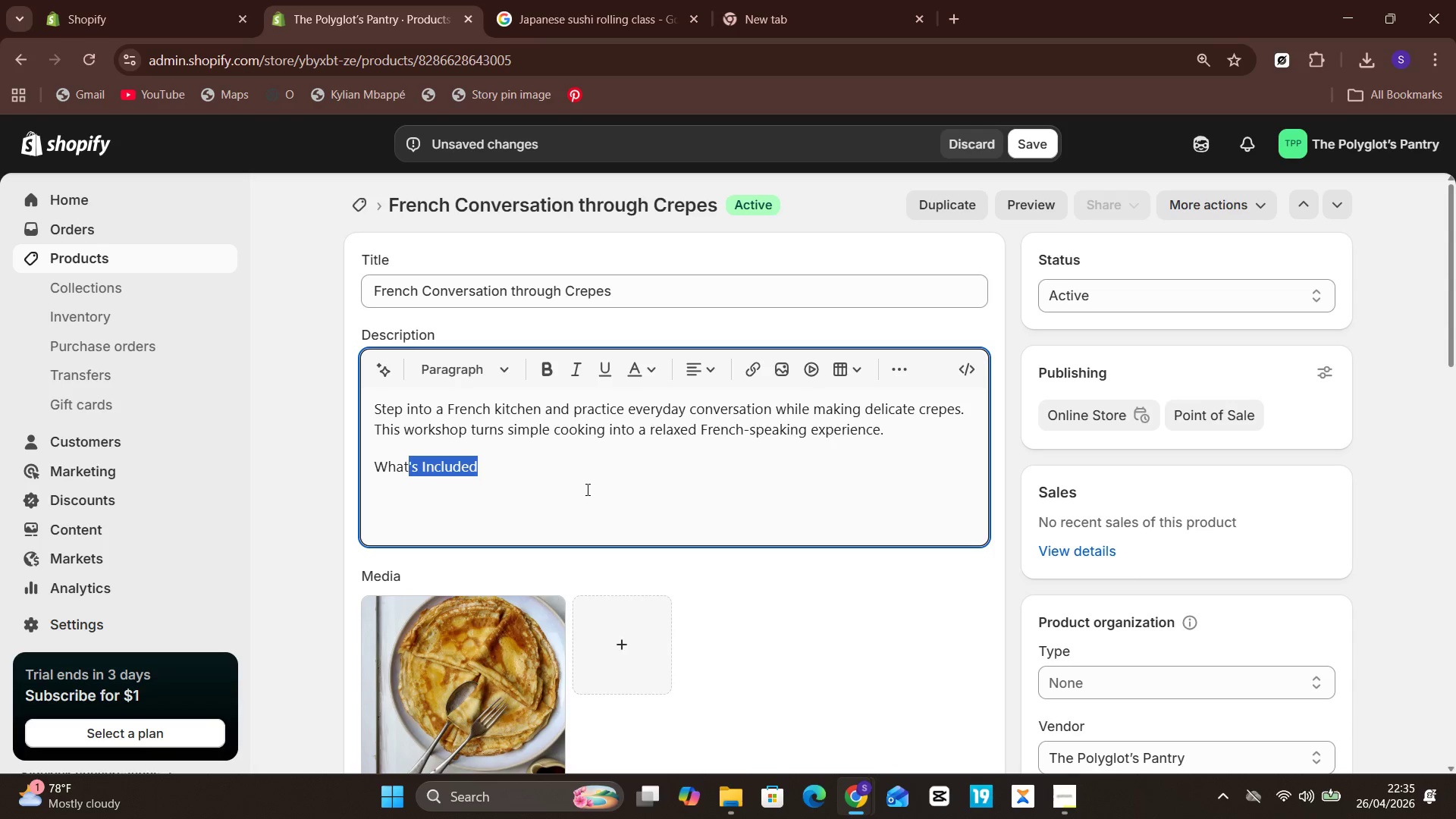 
key(Shift+ArrowLeft)
 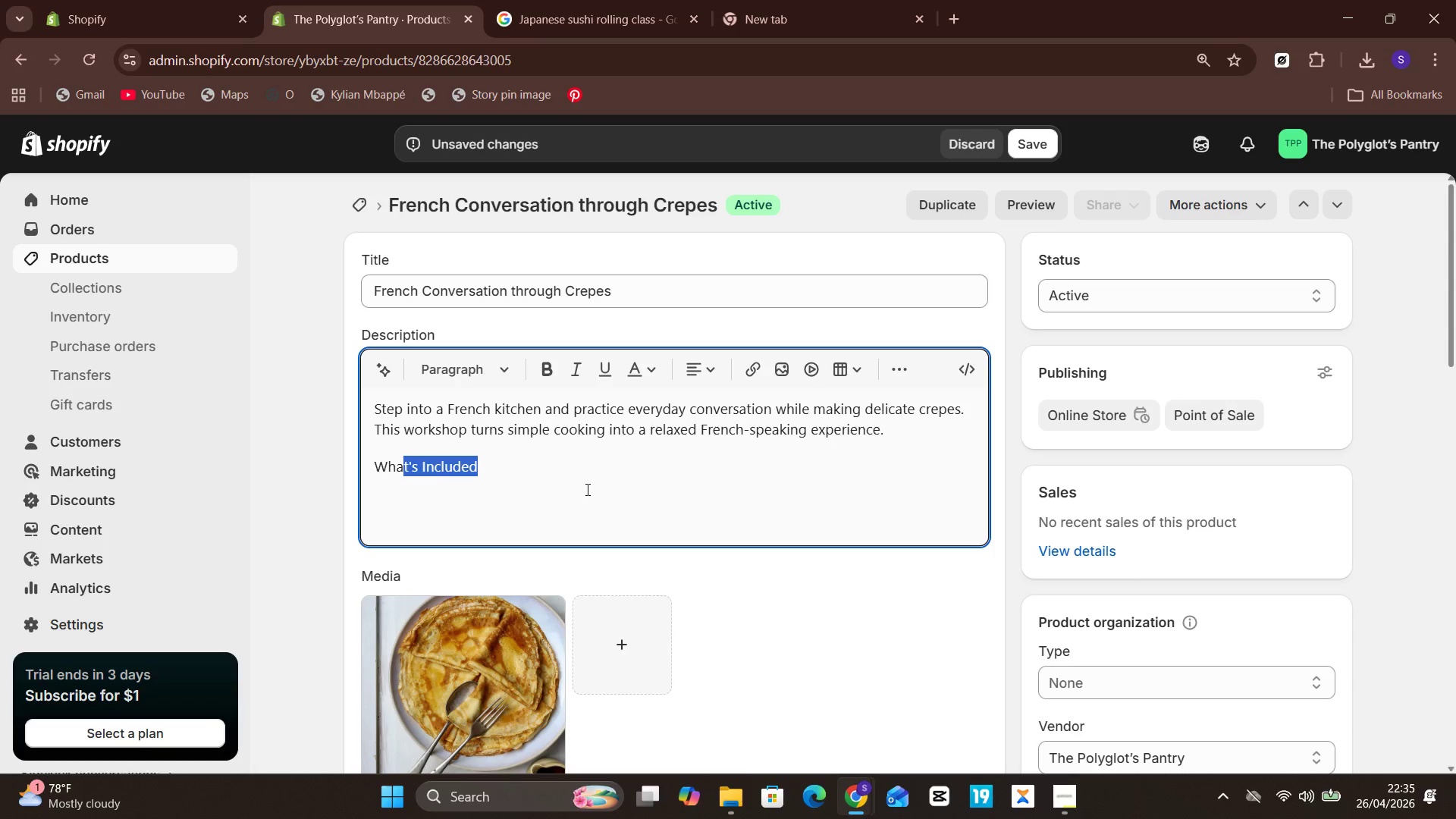 
key(Shift+ArrowLeft)
 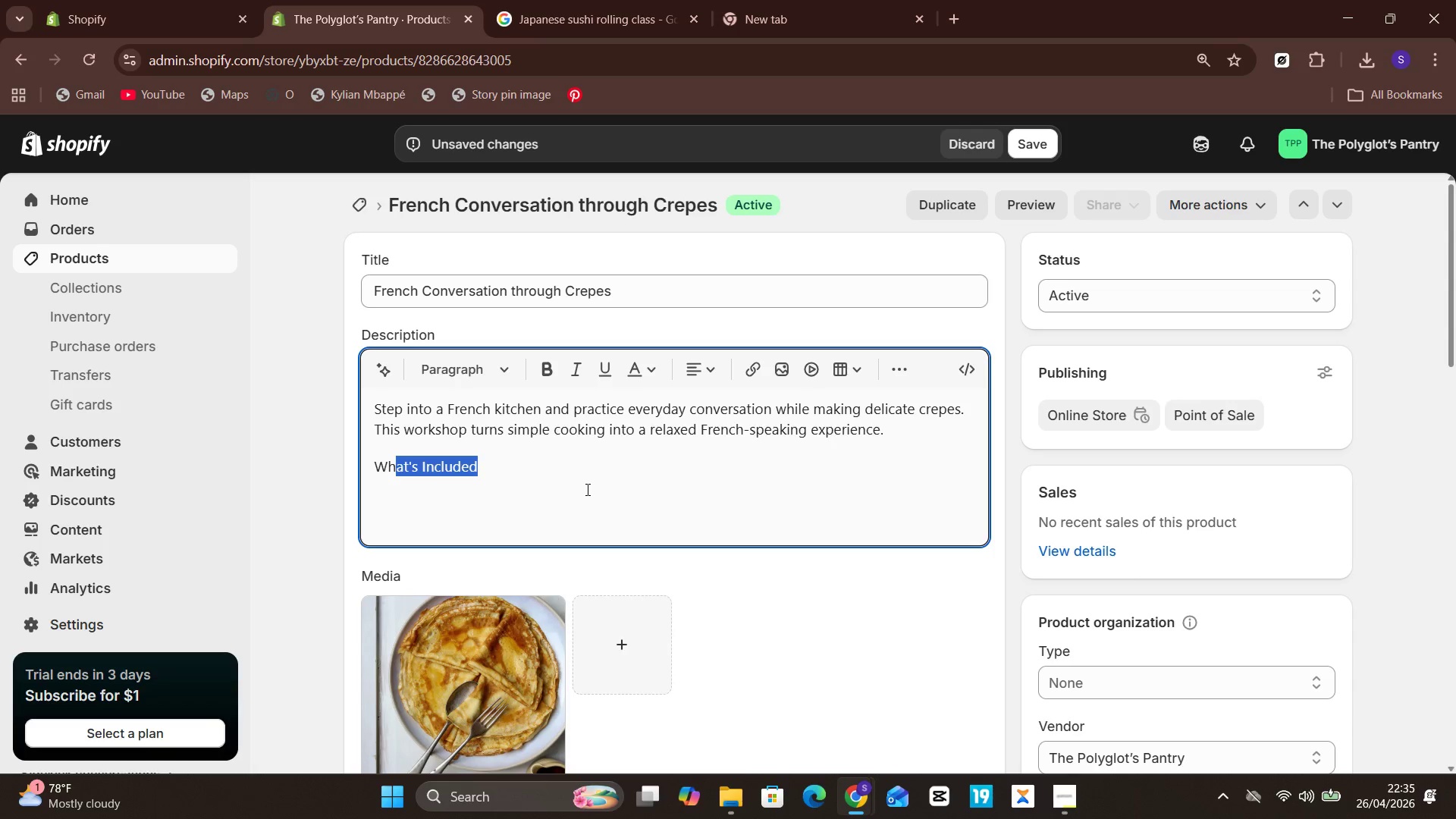 
key(Shift+ArrowLeft)
 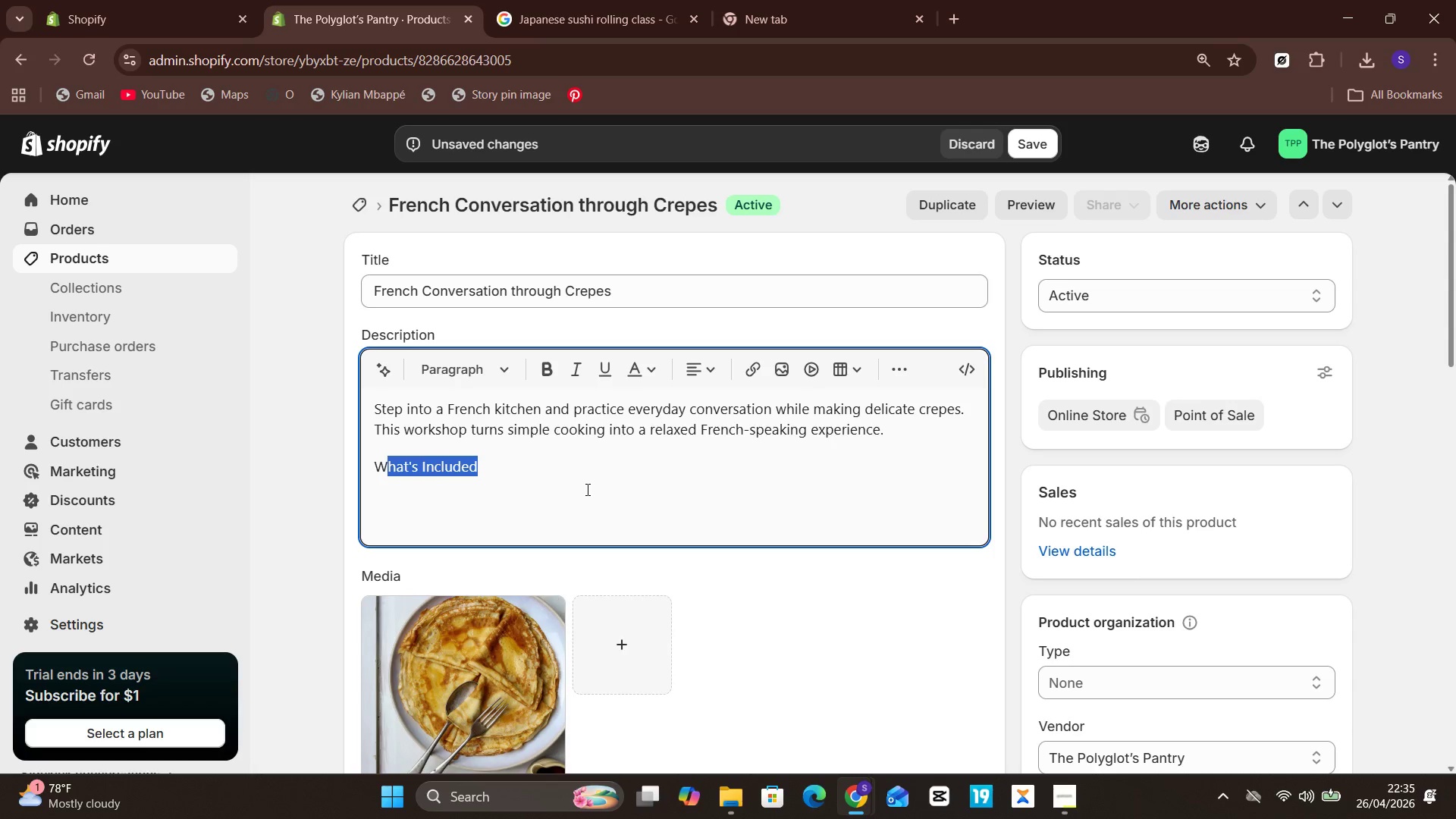 
key(Shift+ArrowLeft)
 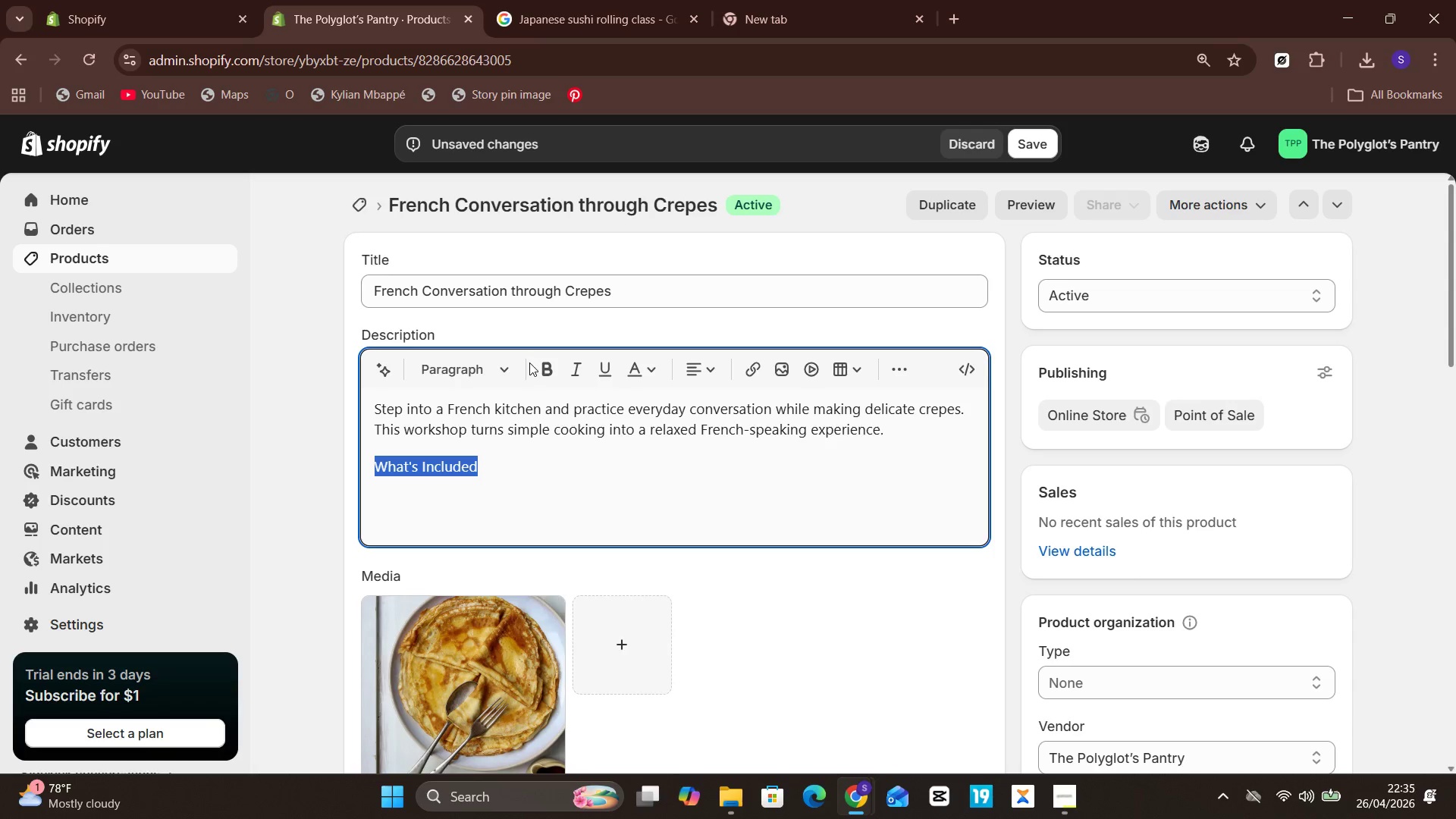 
left_click([536, 358])
 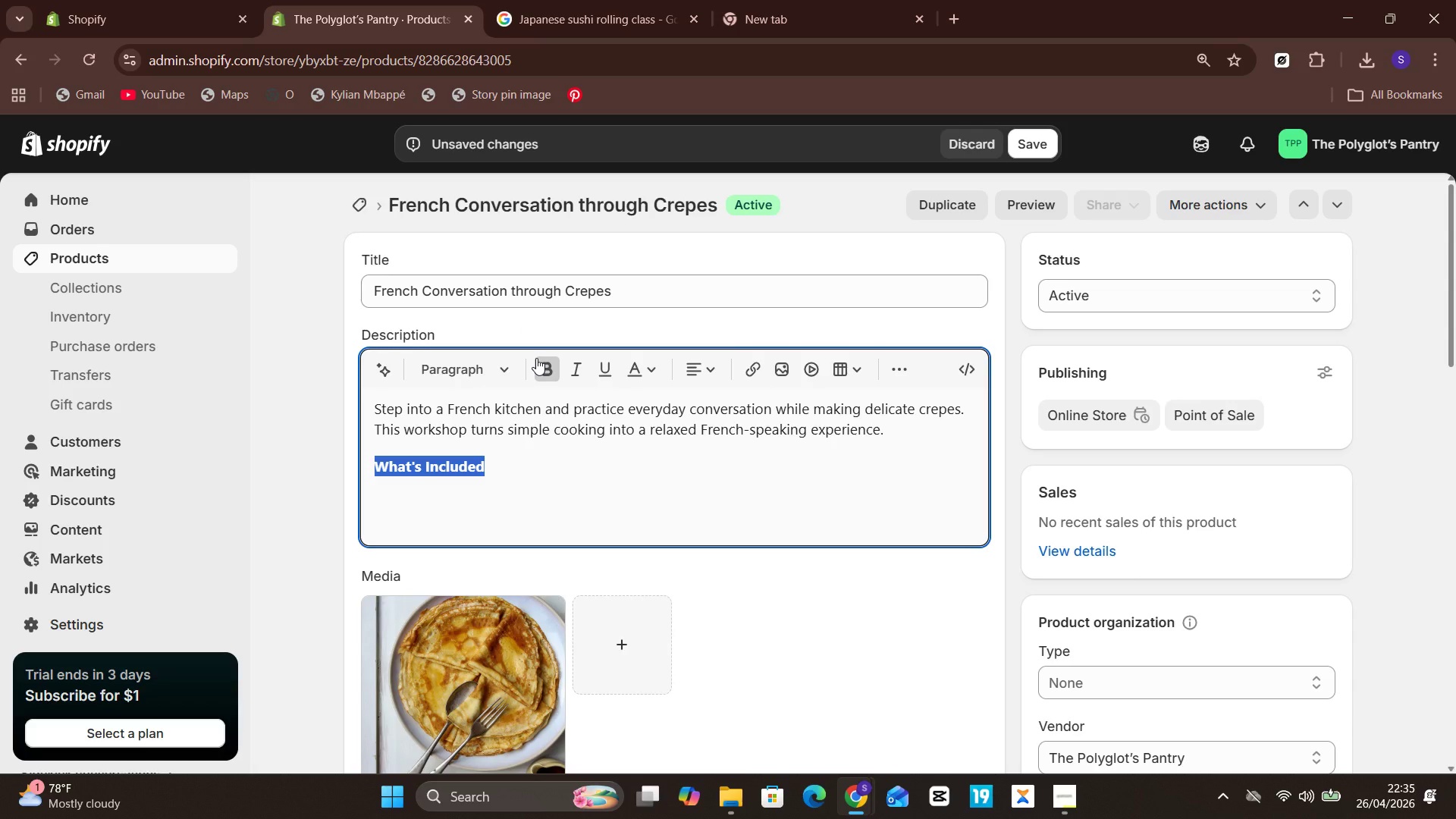 
key(Unknown)
 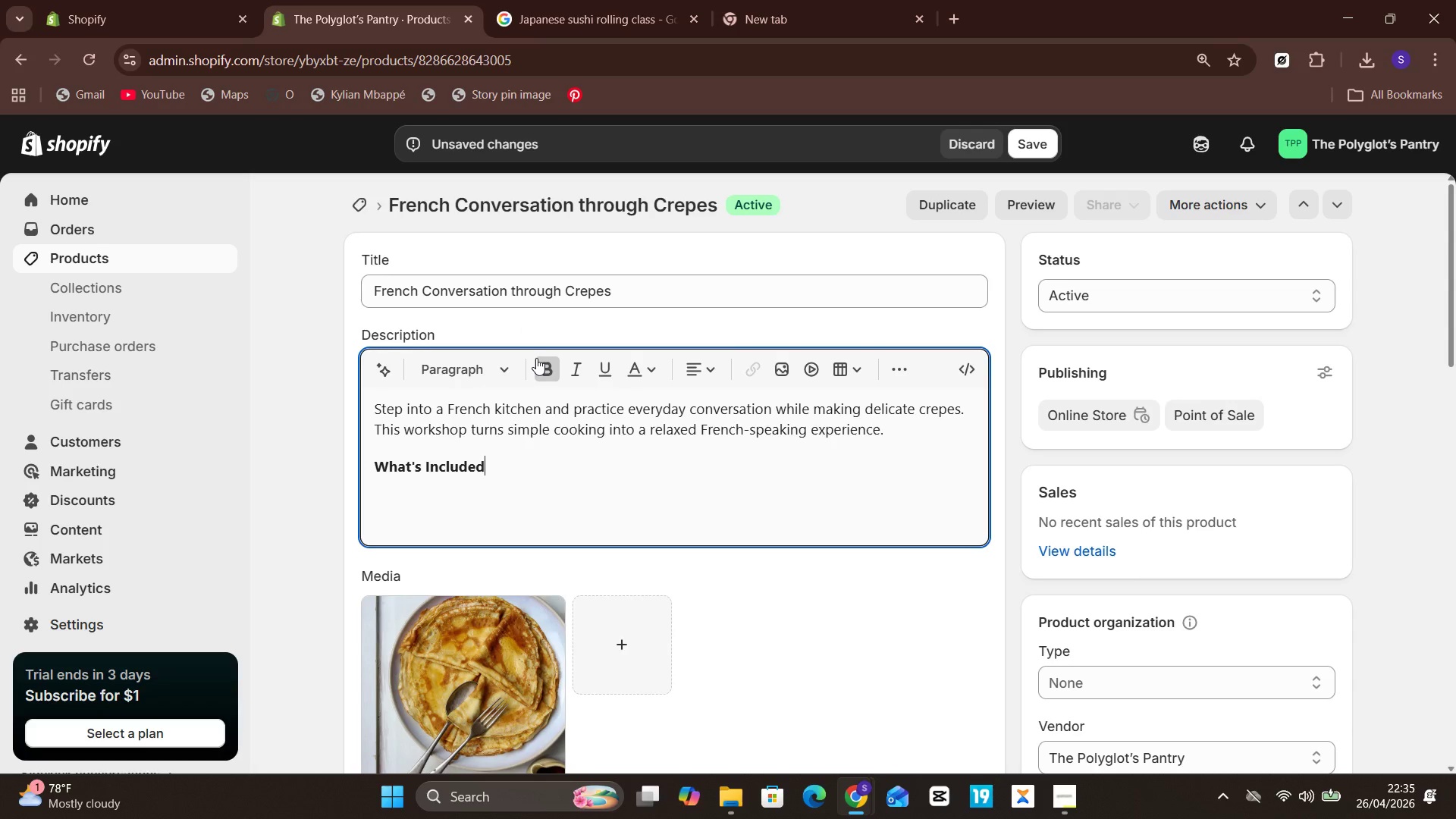 
key(ArrowRight)
 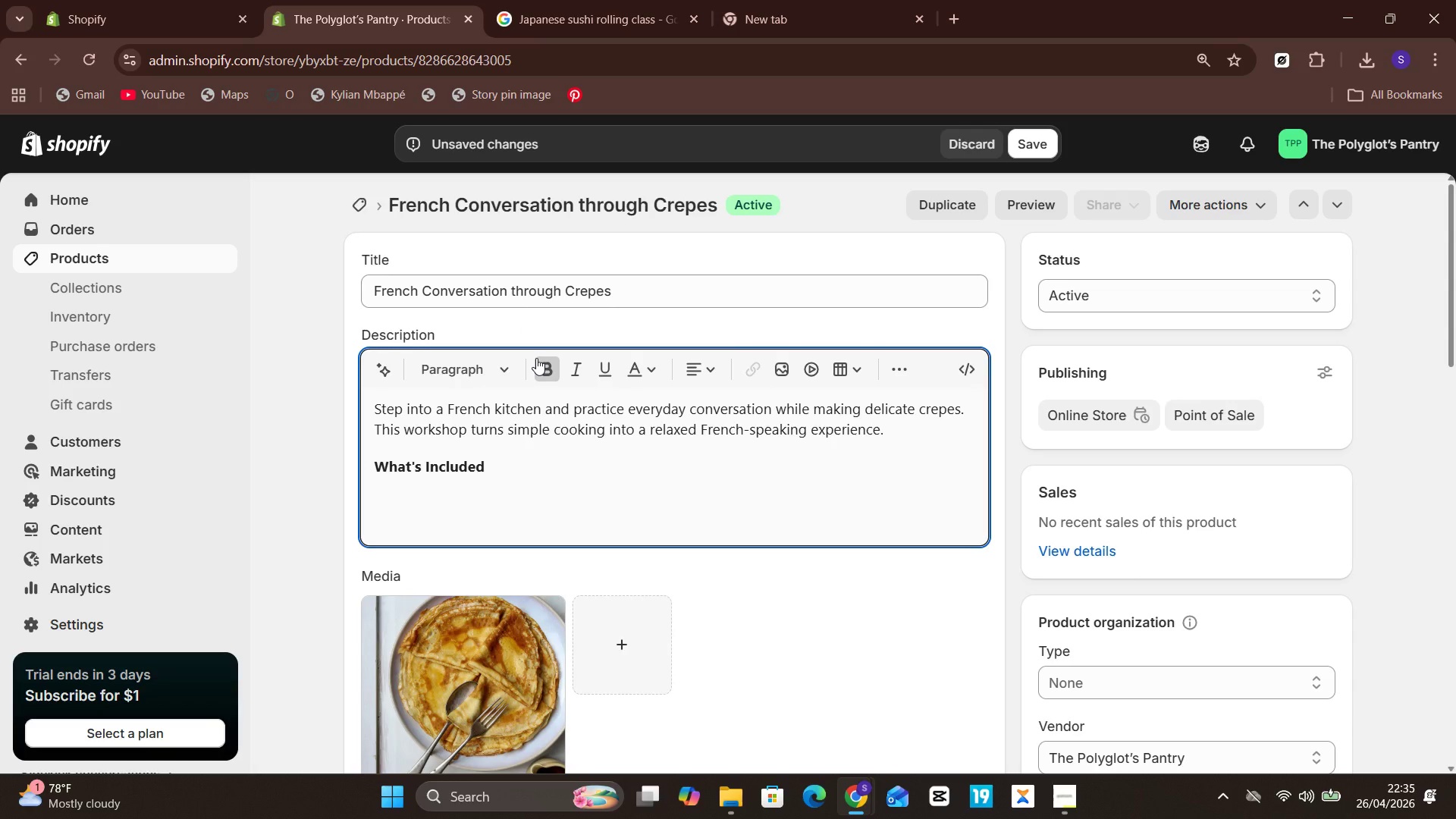 
key(Enter)
 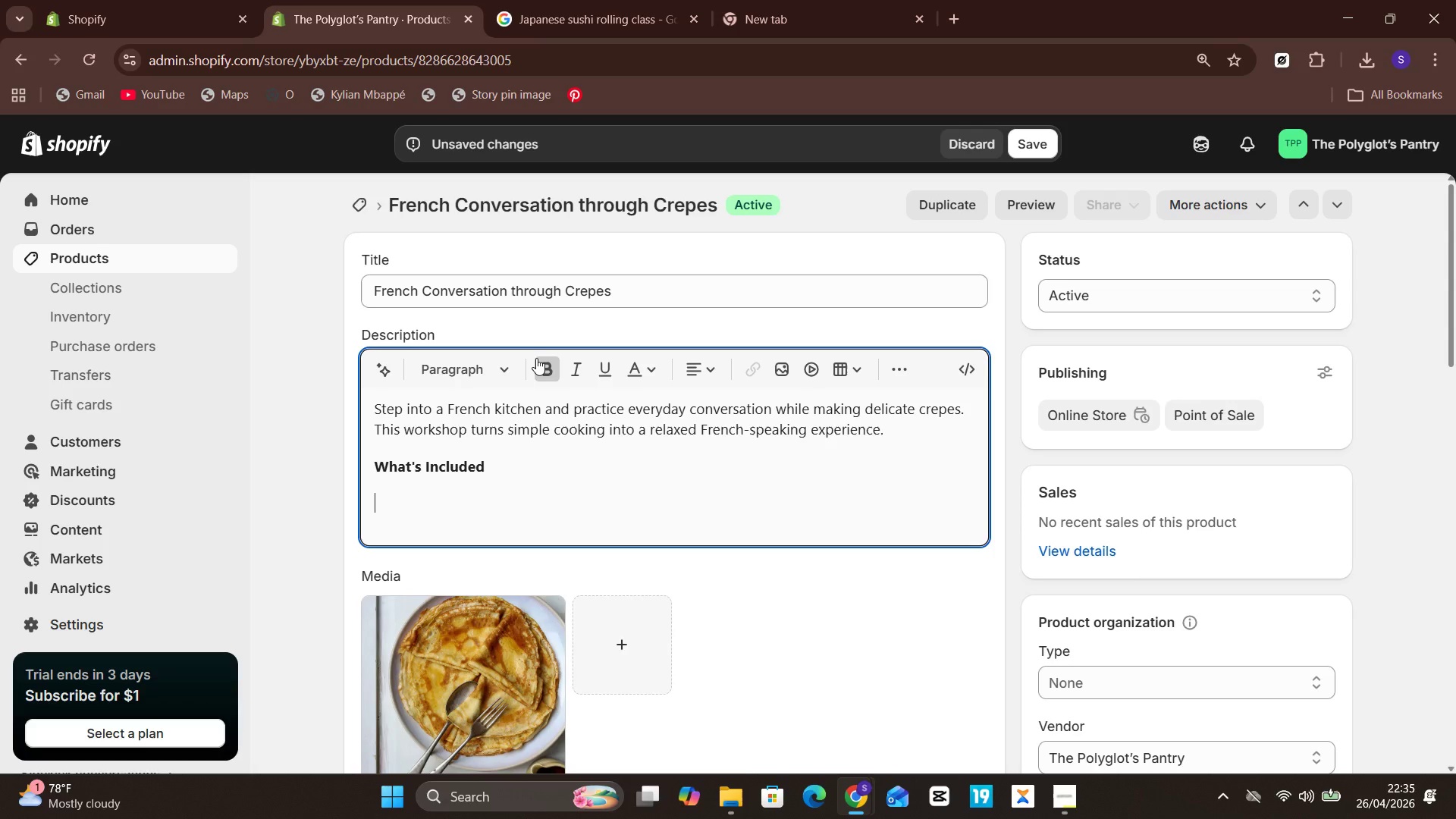 
type(90)
key(Backspace)
key(Backspace)
 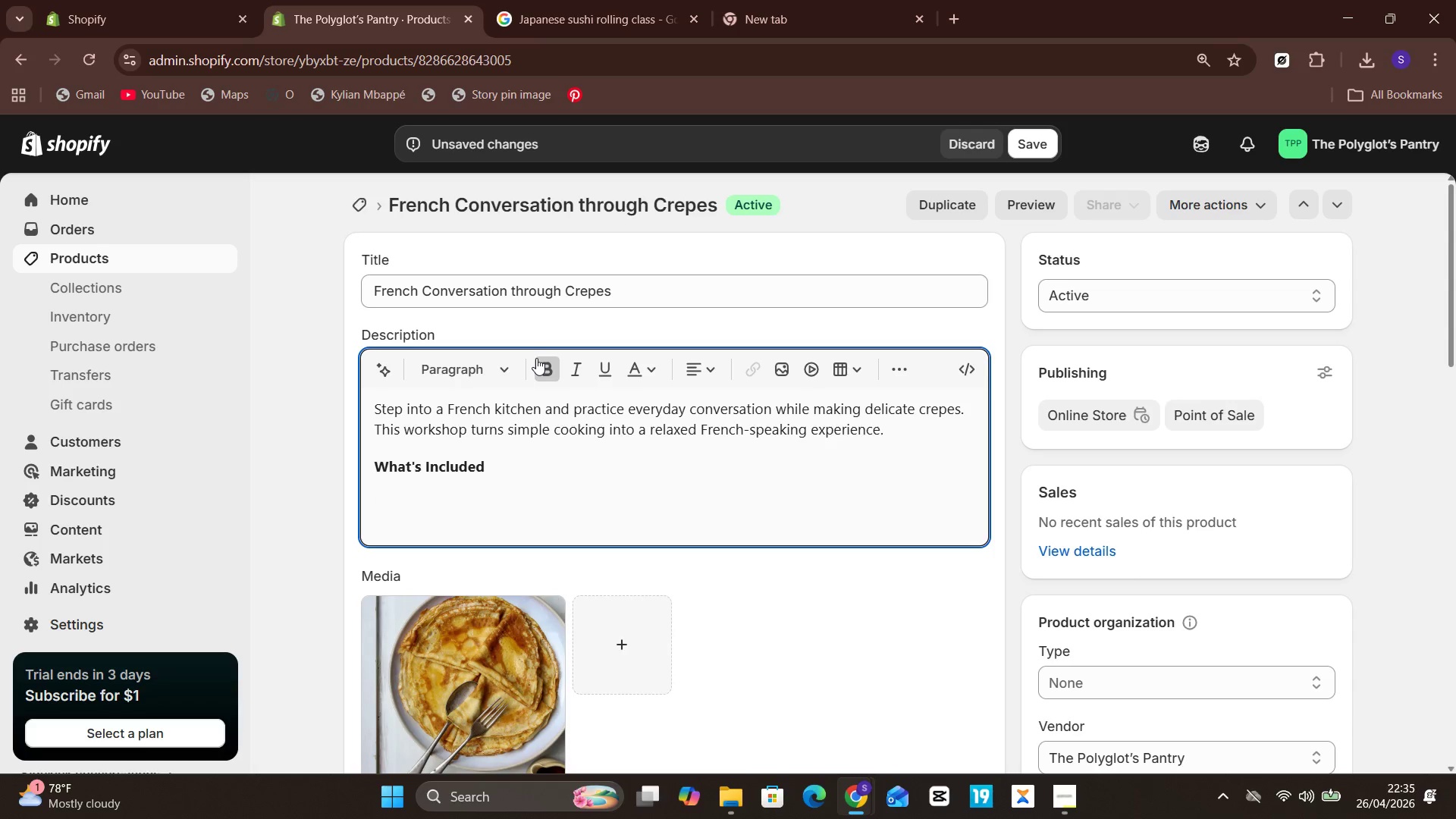 
left_click([536, 358])
 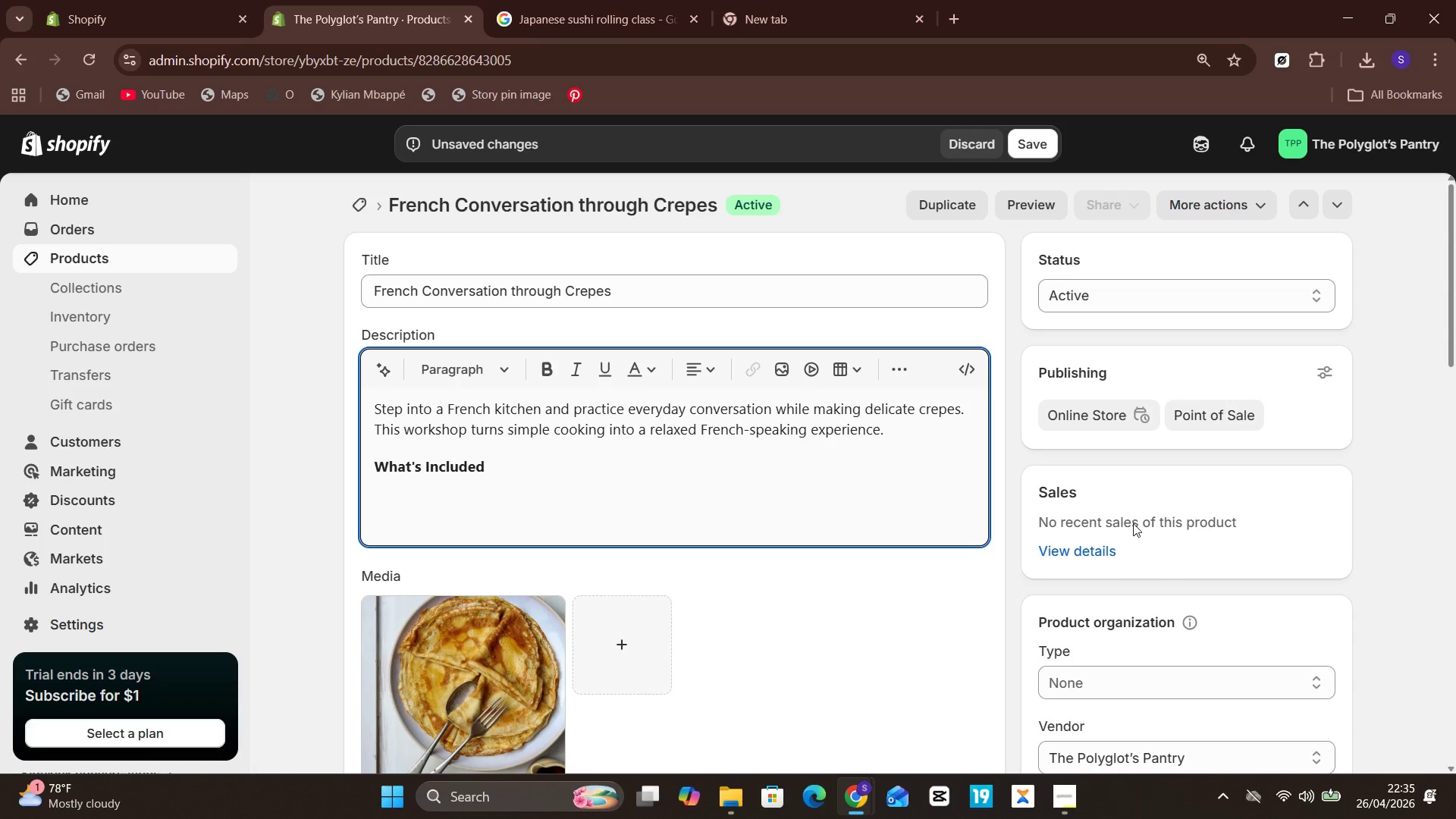 
type(8)
key(Backspace)
type(90)
 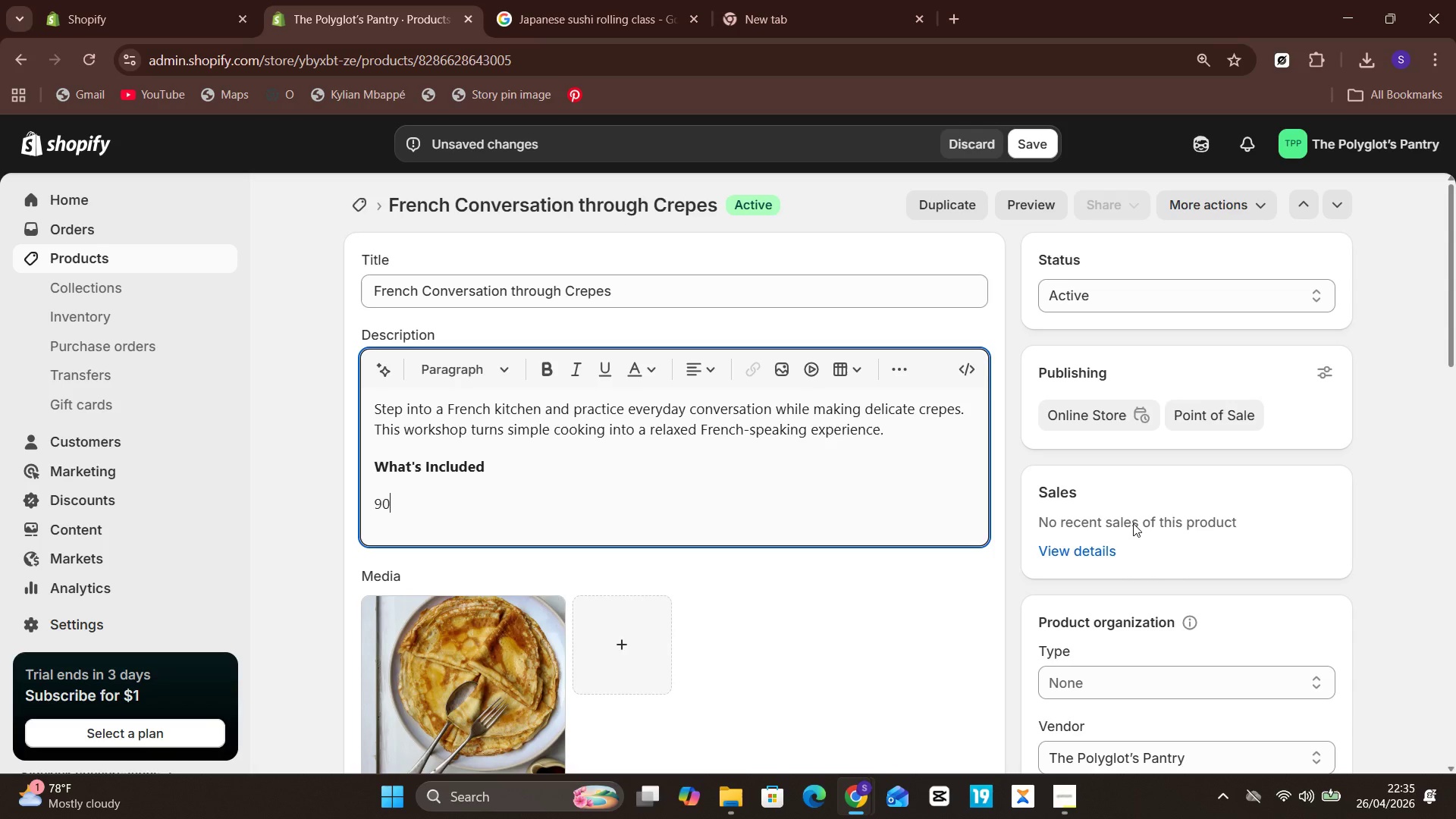 
type(-minute )
 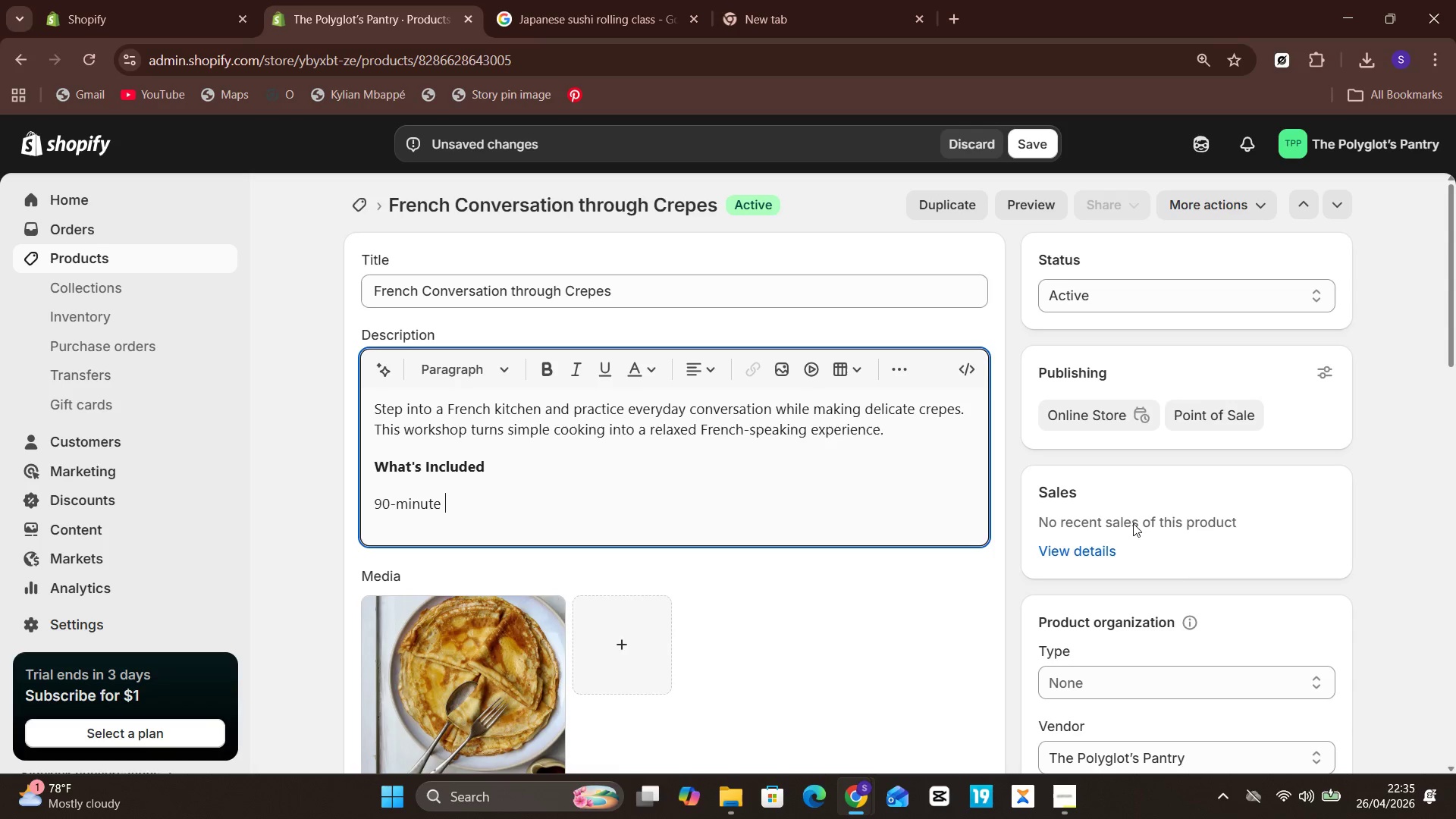 
type(live virtual)
 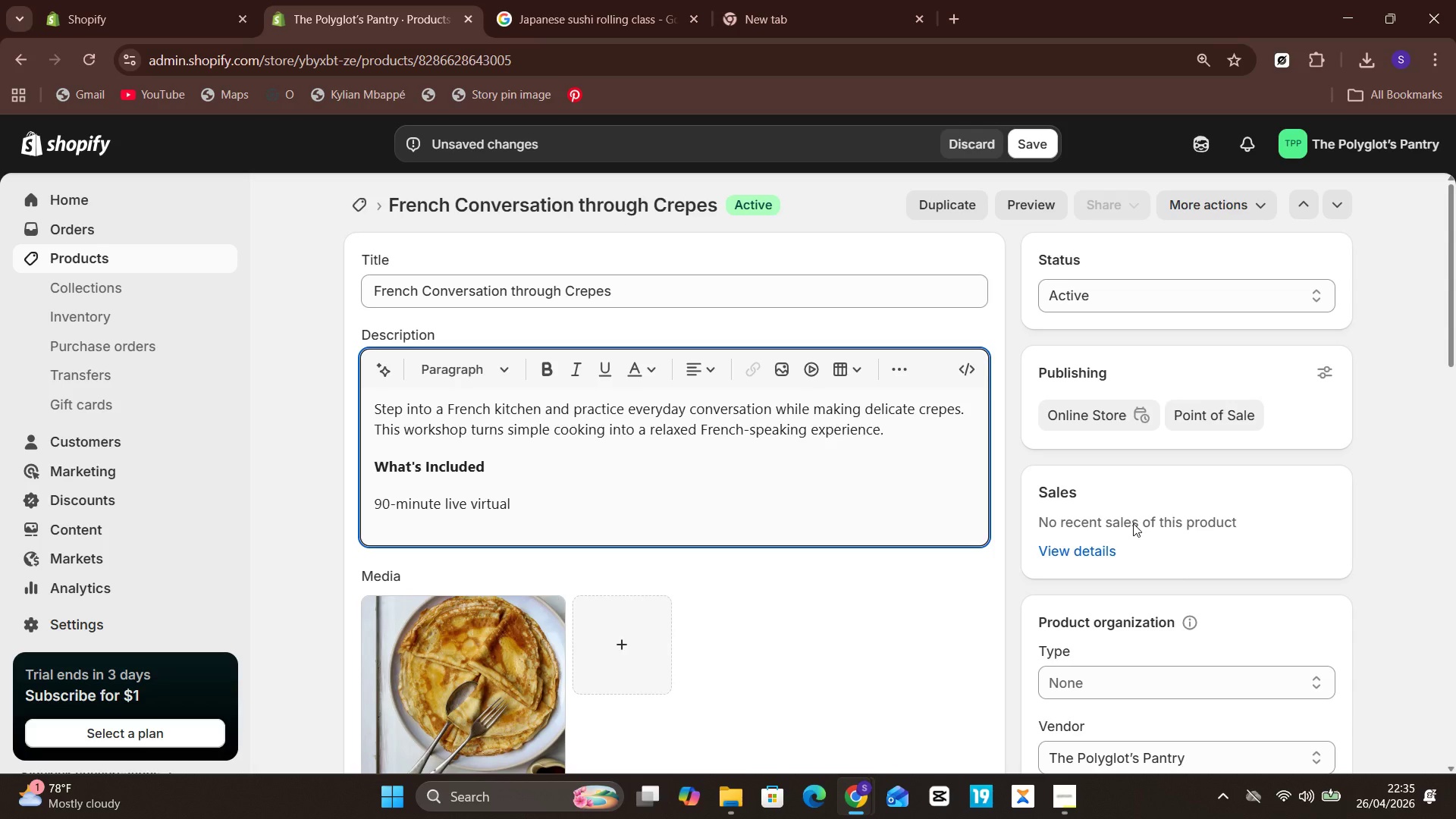 
wait(5.27)
 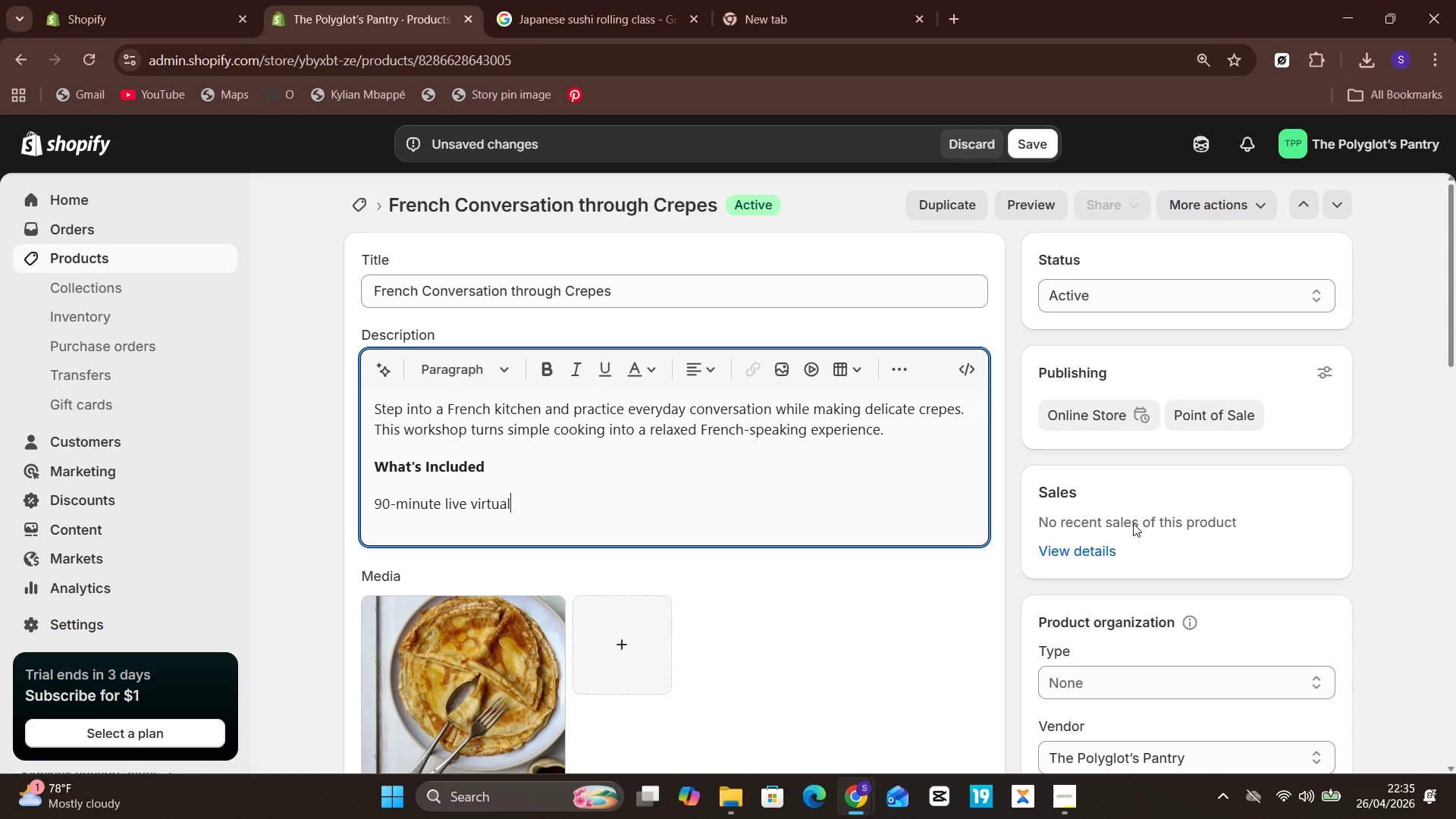 
type( French workshop)
 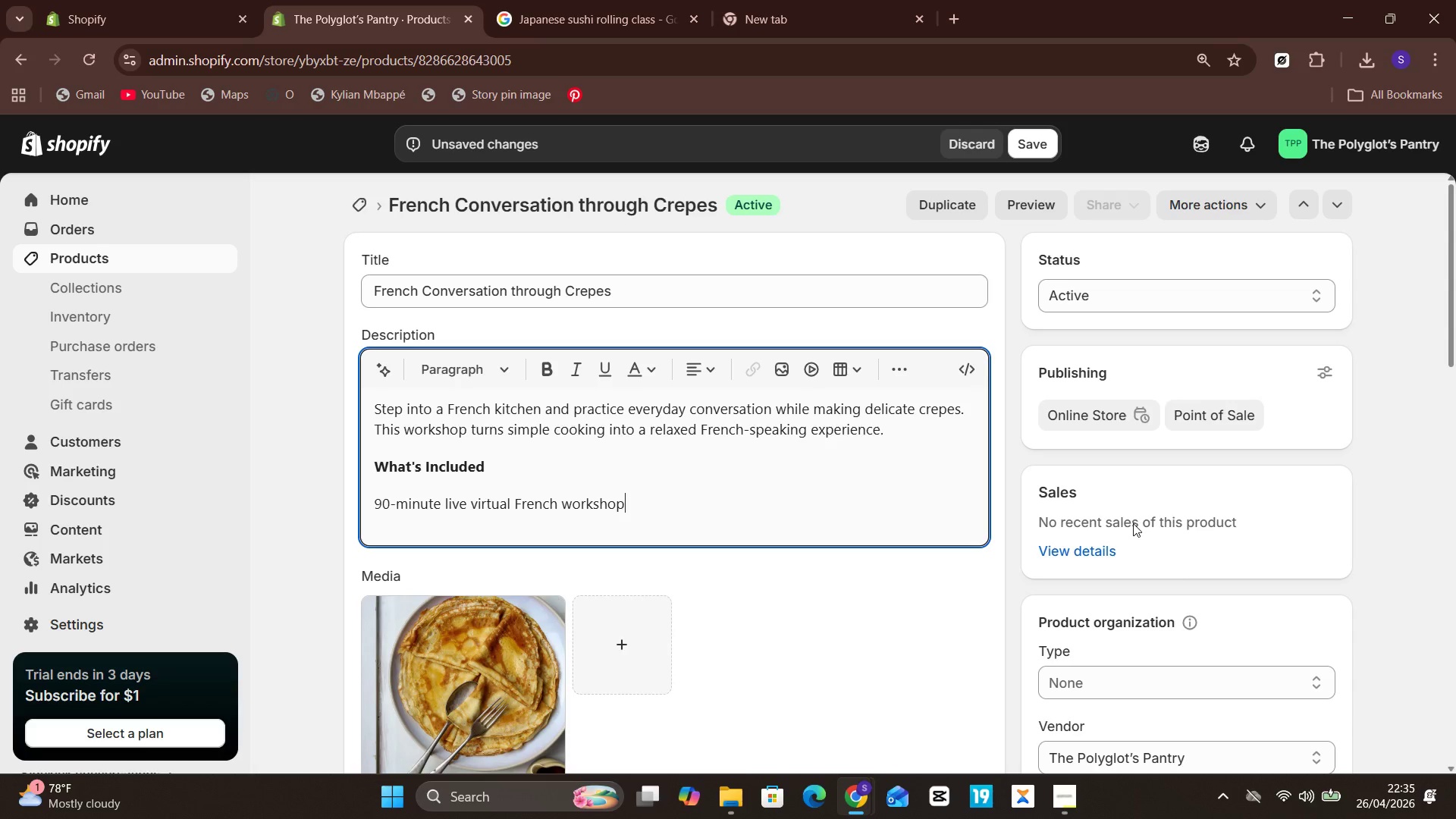 
key(Enter)
 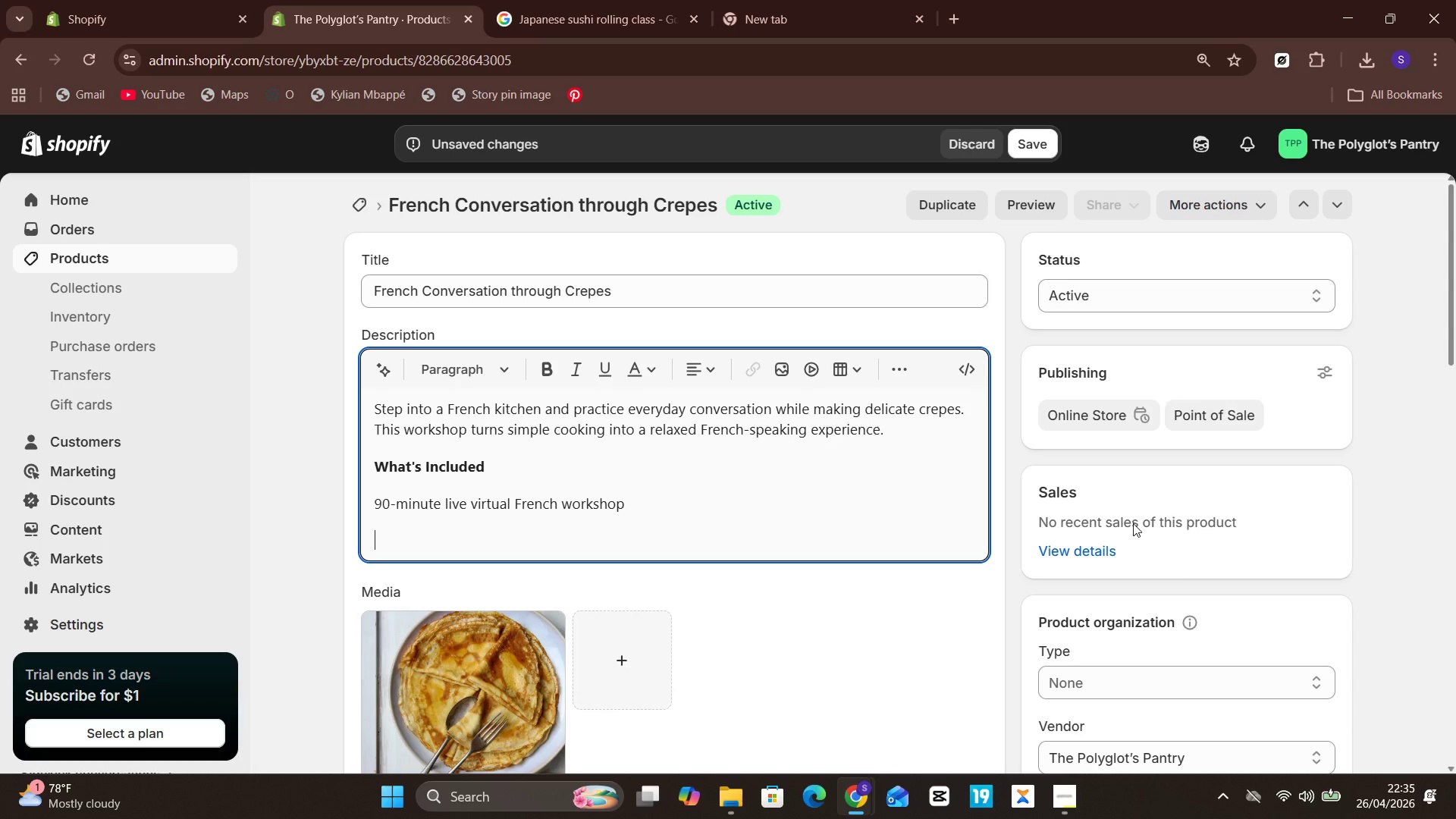 
type(Guided crepe i)
key(Backspace)
type(preparation)
 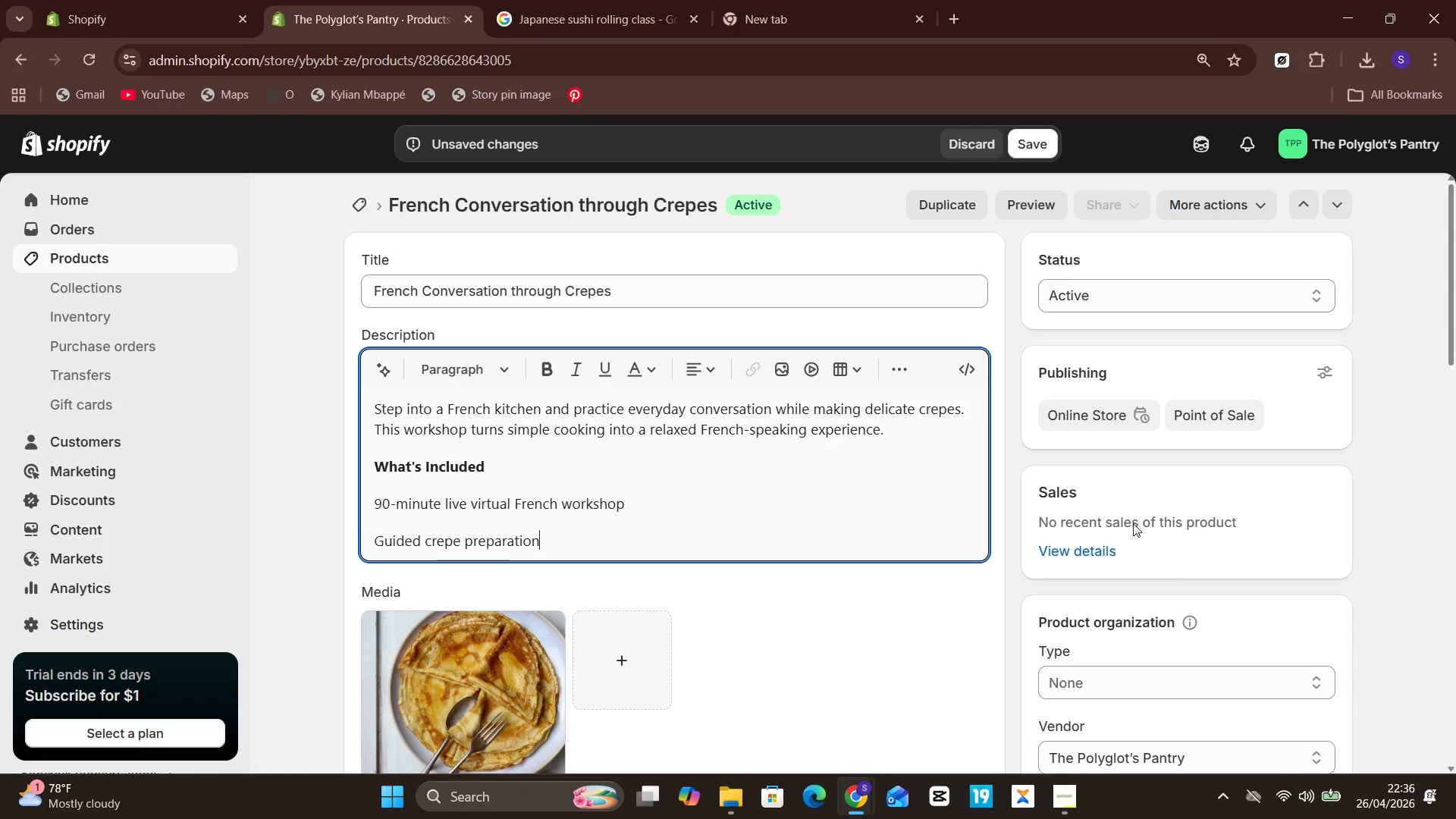 
key(Enter)
 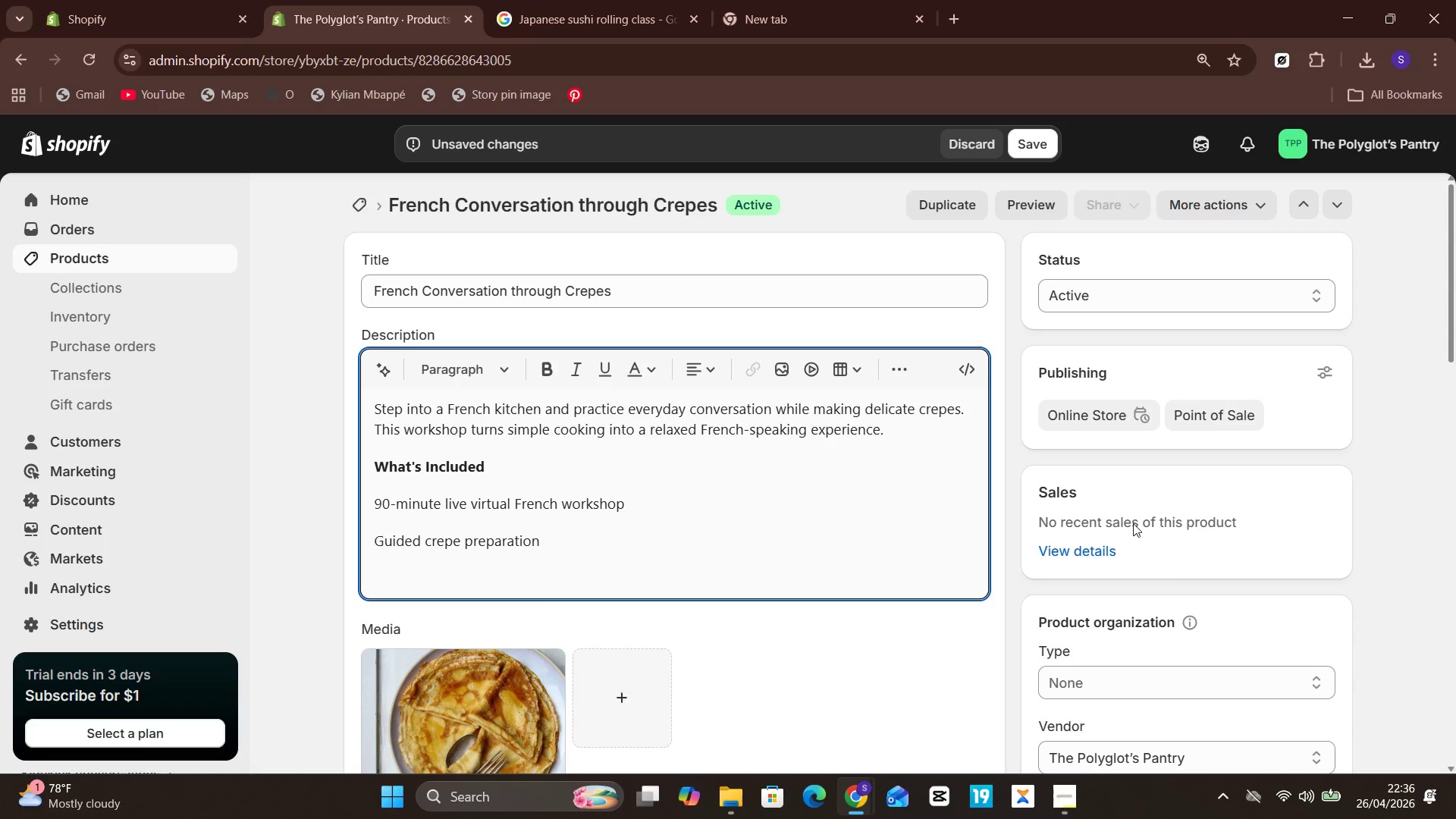 
type(Everyday French phrases for ordering)
 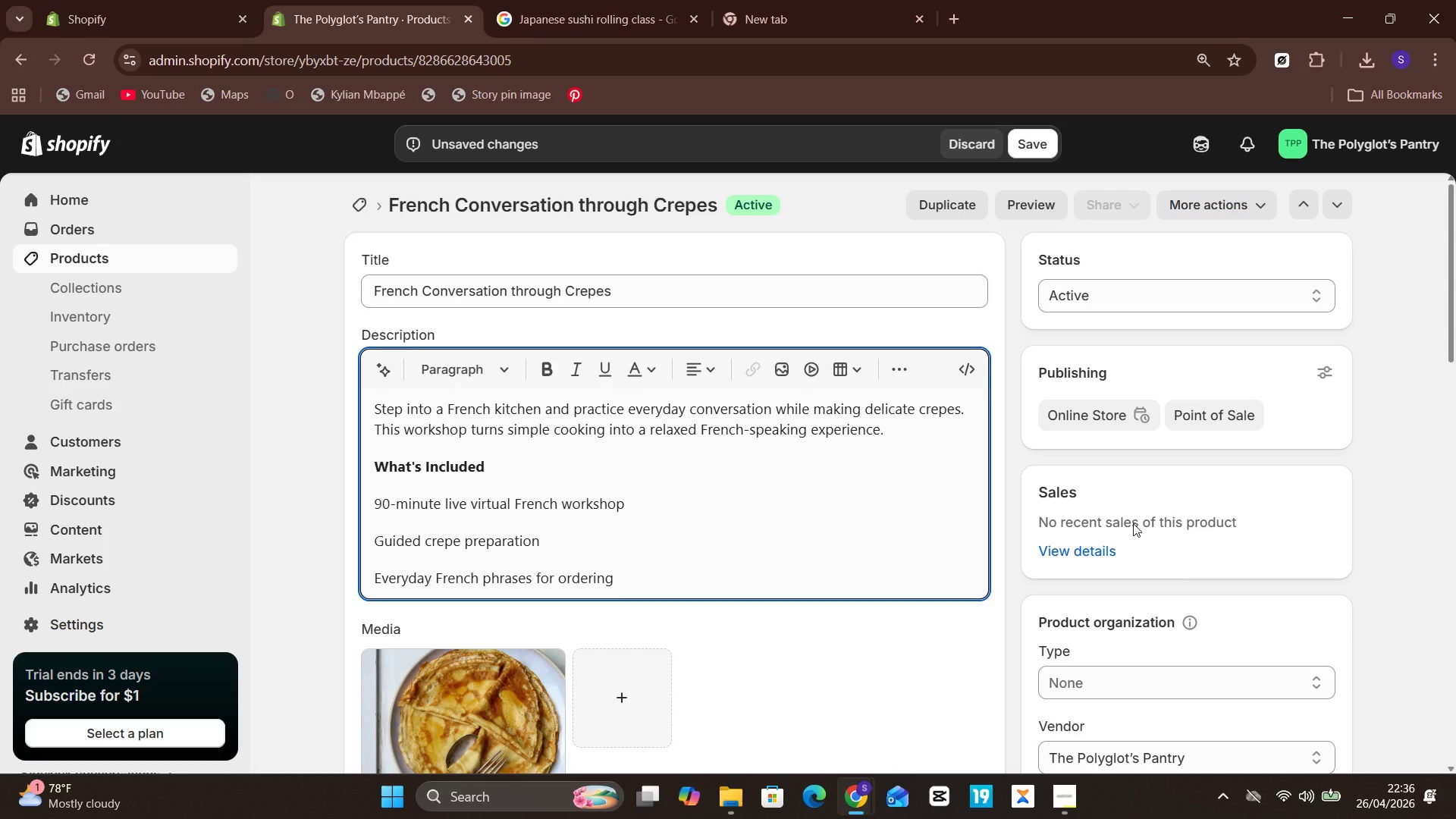 
type(, offering)
 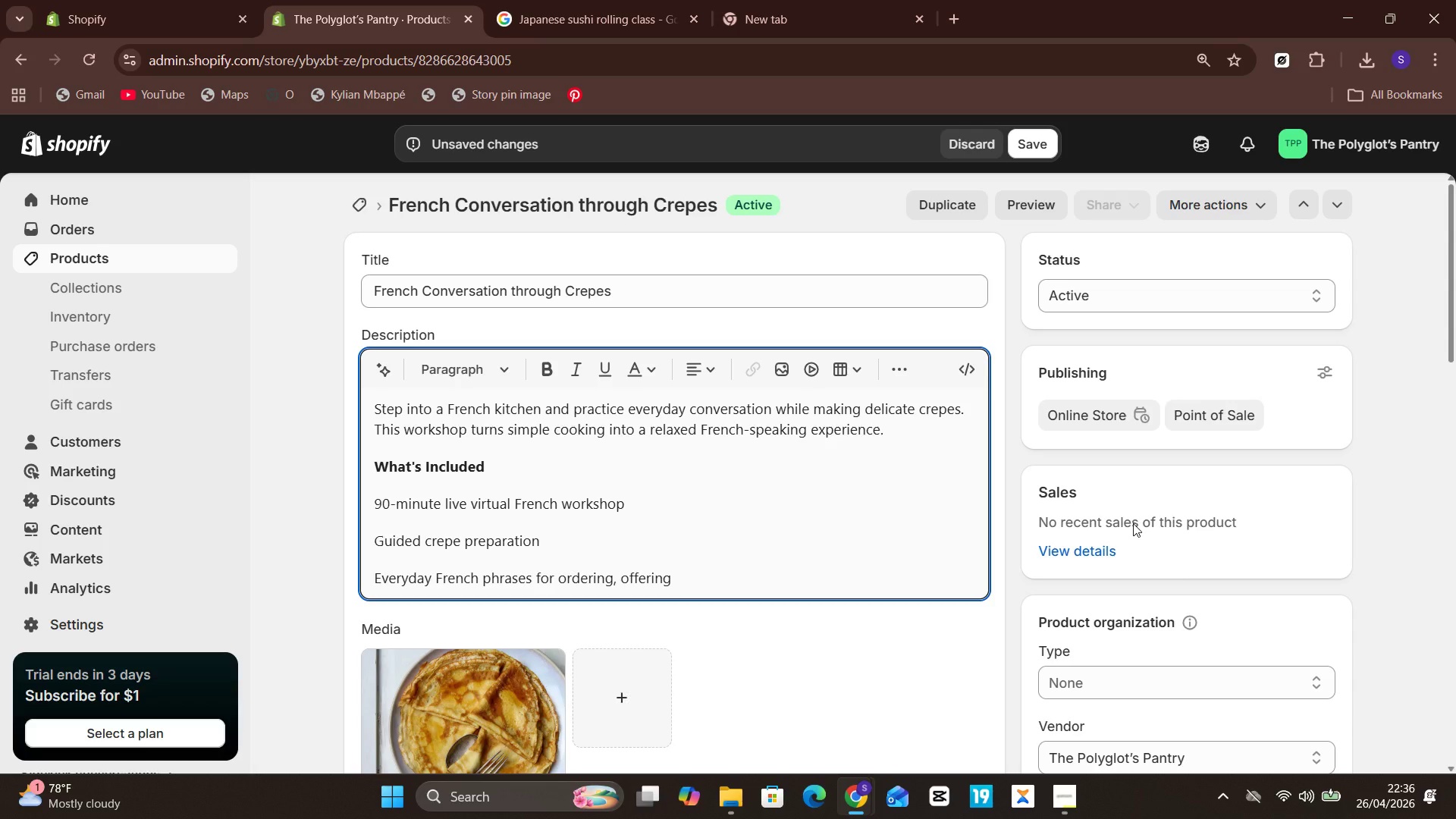 
type(, and describing food)
 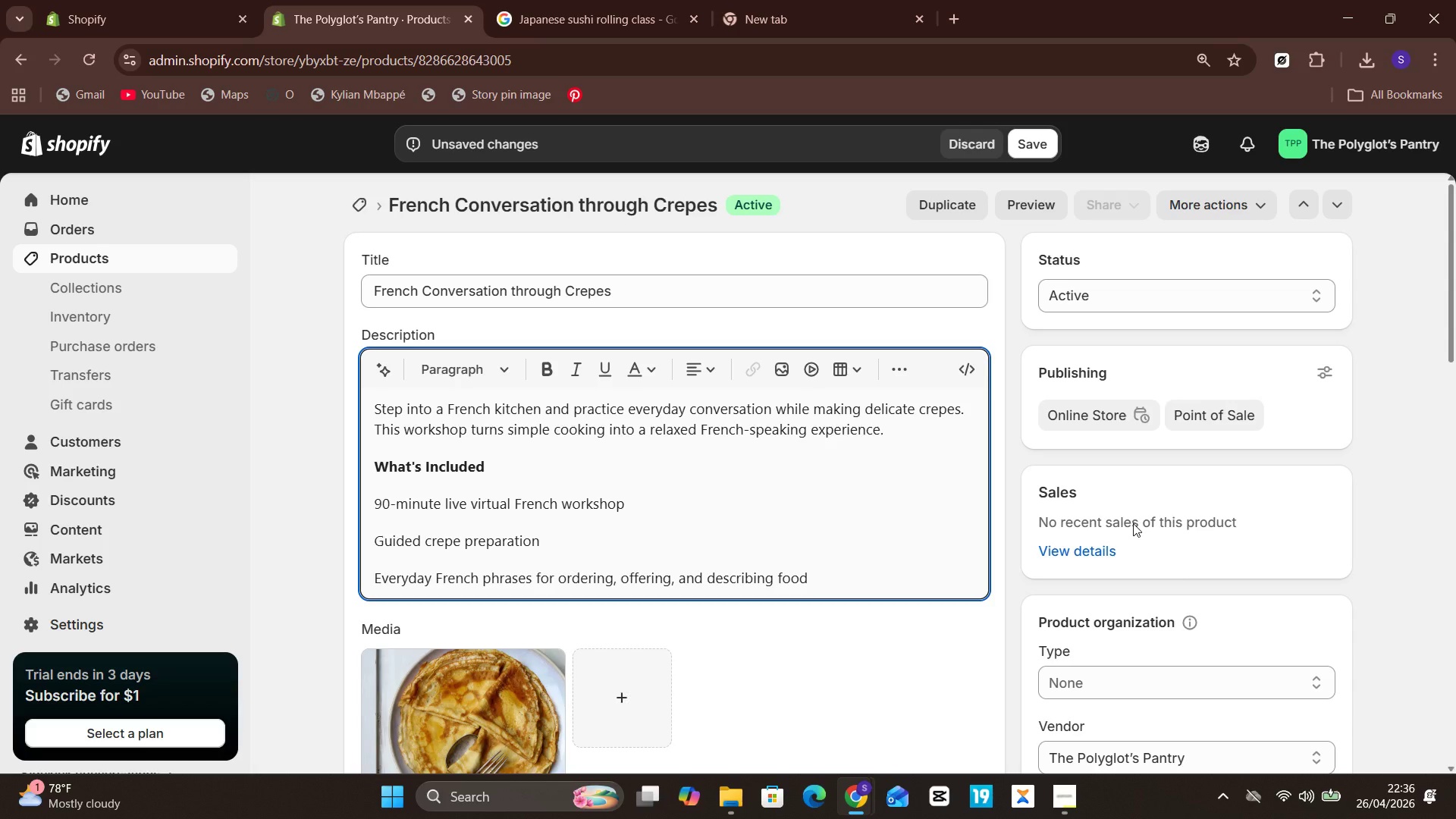 
key(Enter)
 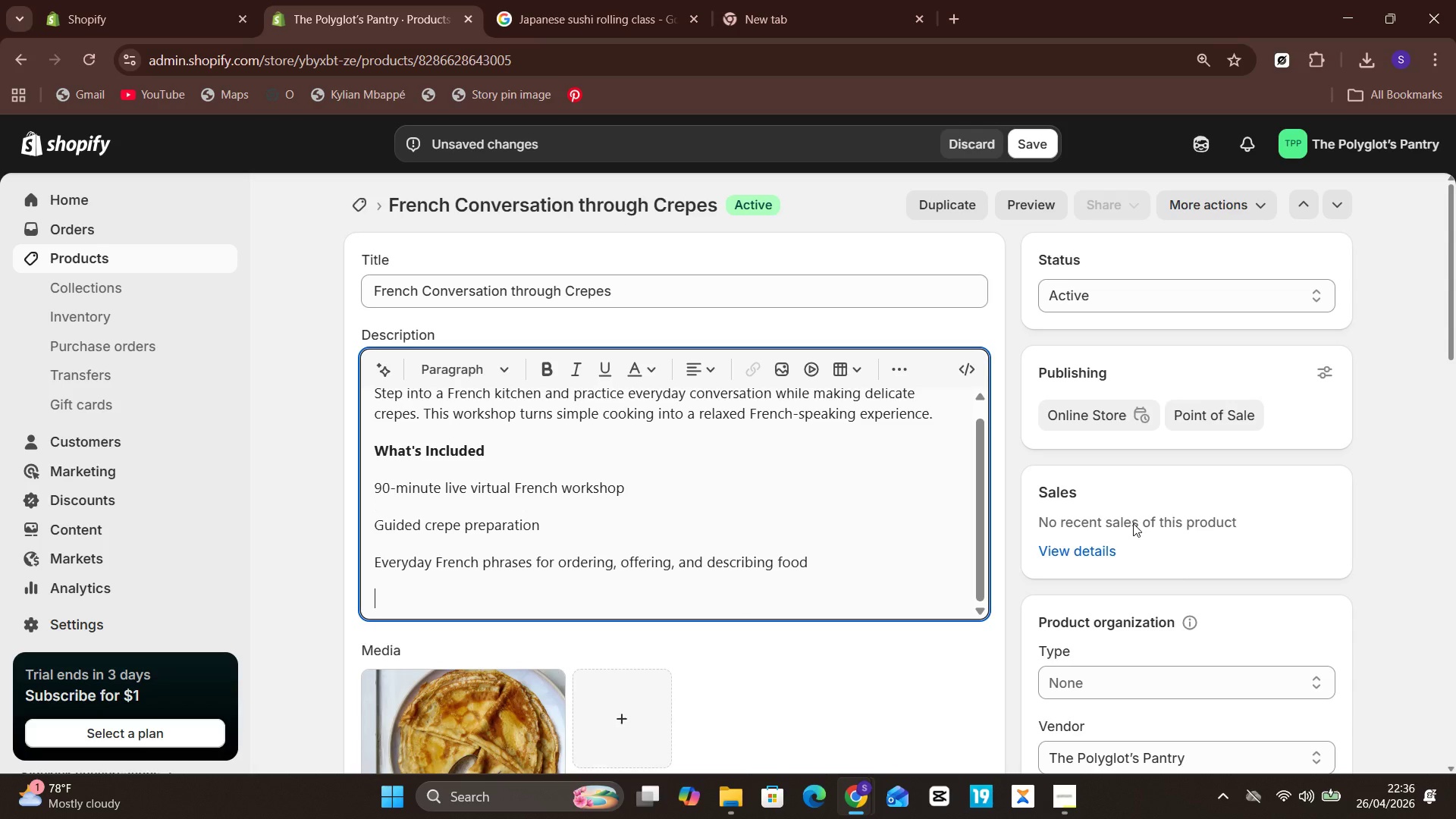 
type(Pronunciation practice)
 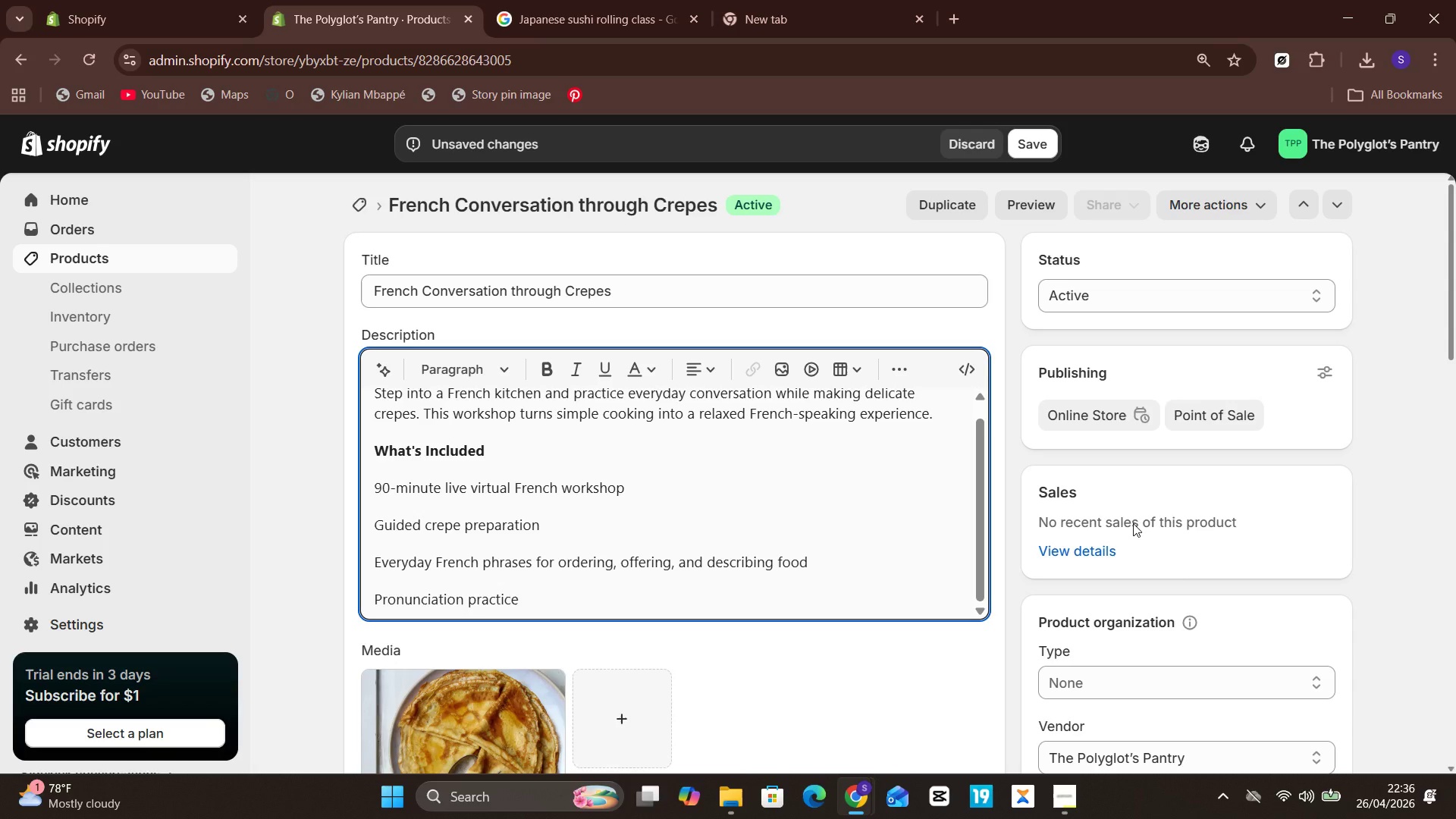 
wait(8.94)
 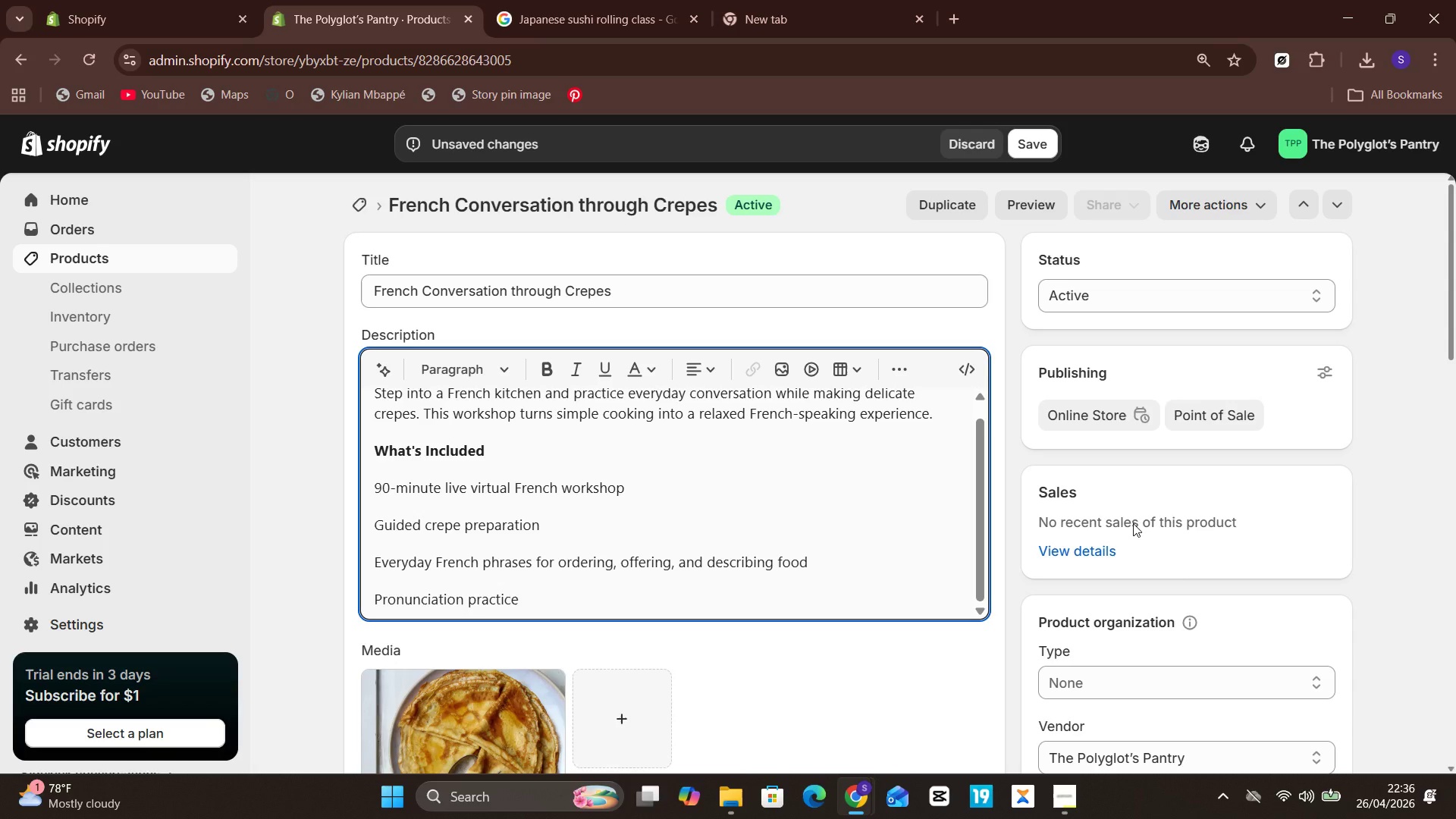 
key(Enter)
 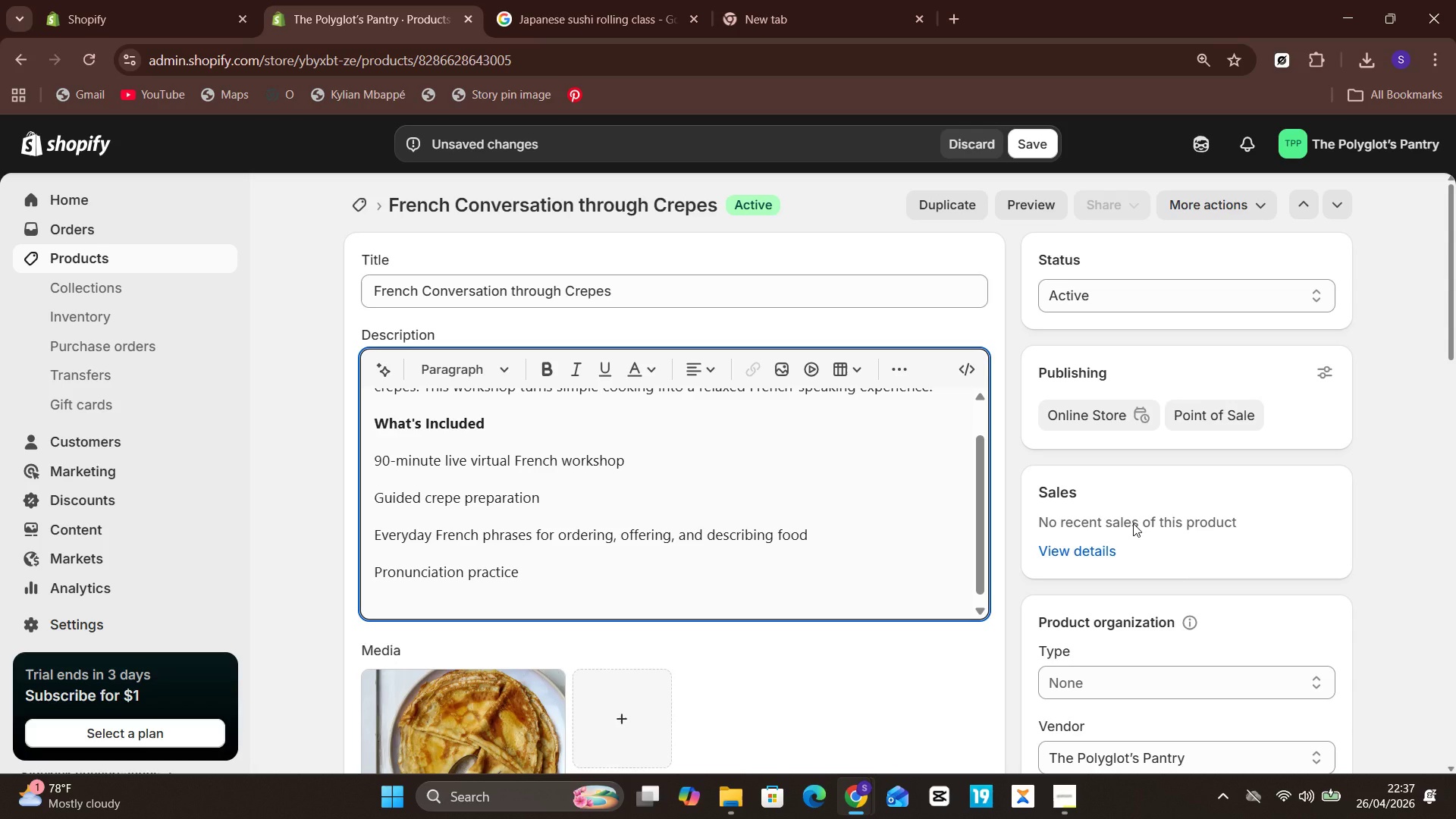 
wait(9.91)
 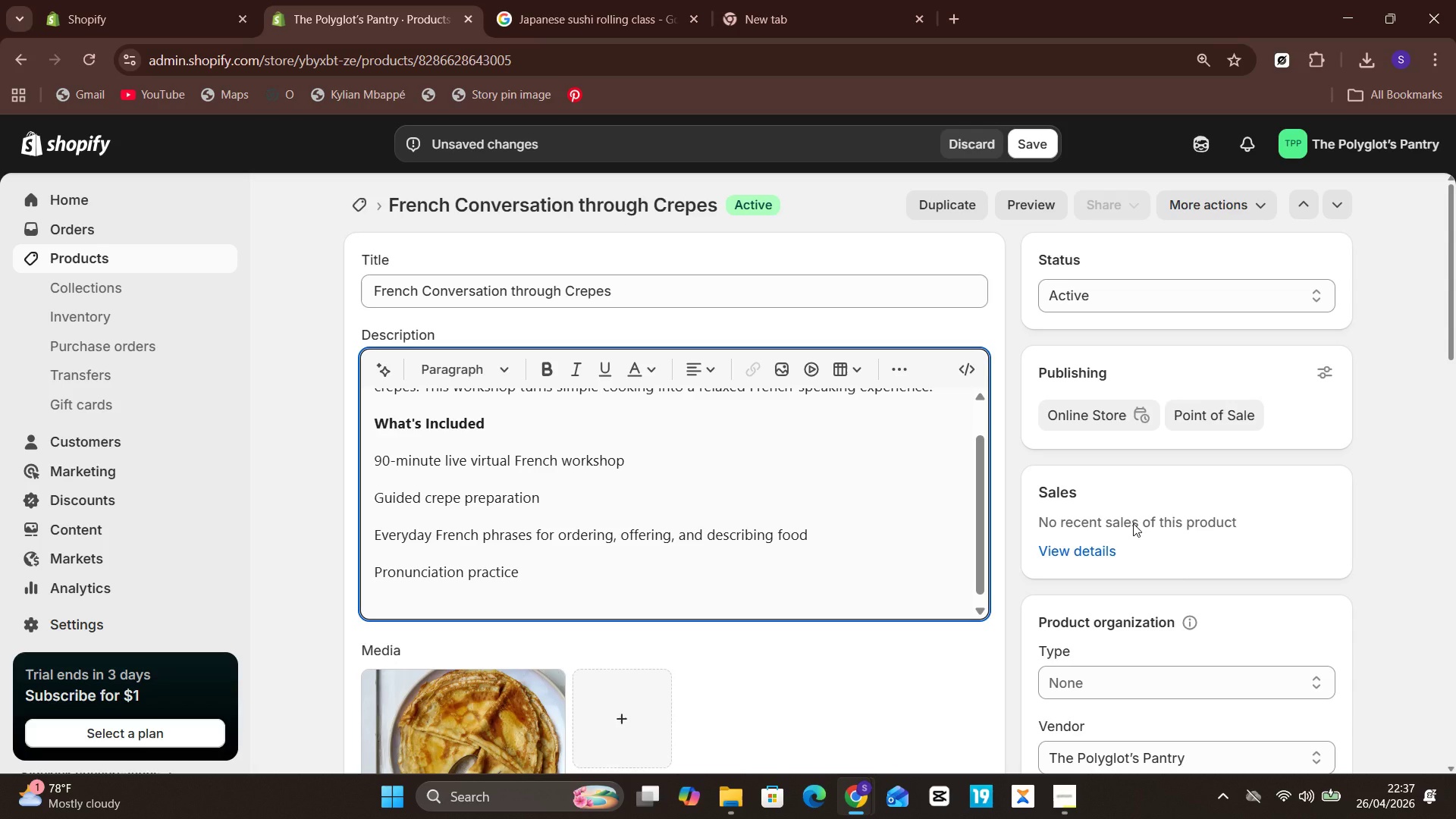 
type(Downloadable recipe and vocabulary )
 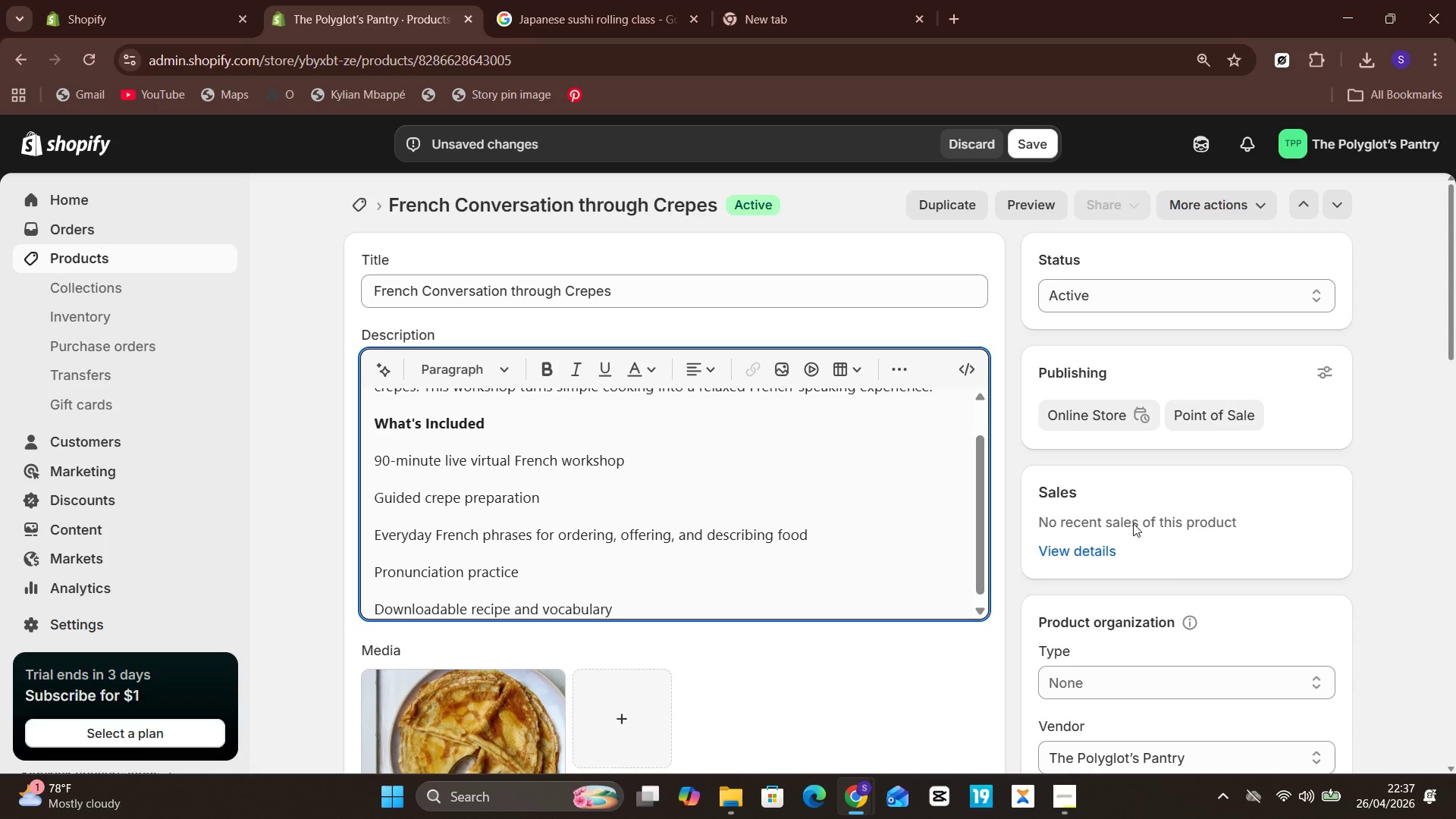 
type(sheet)
 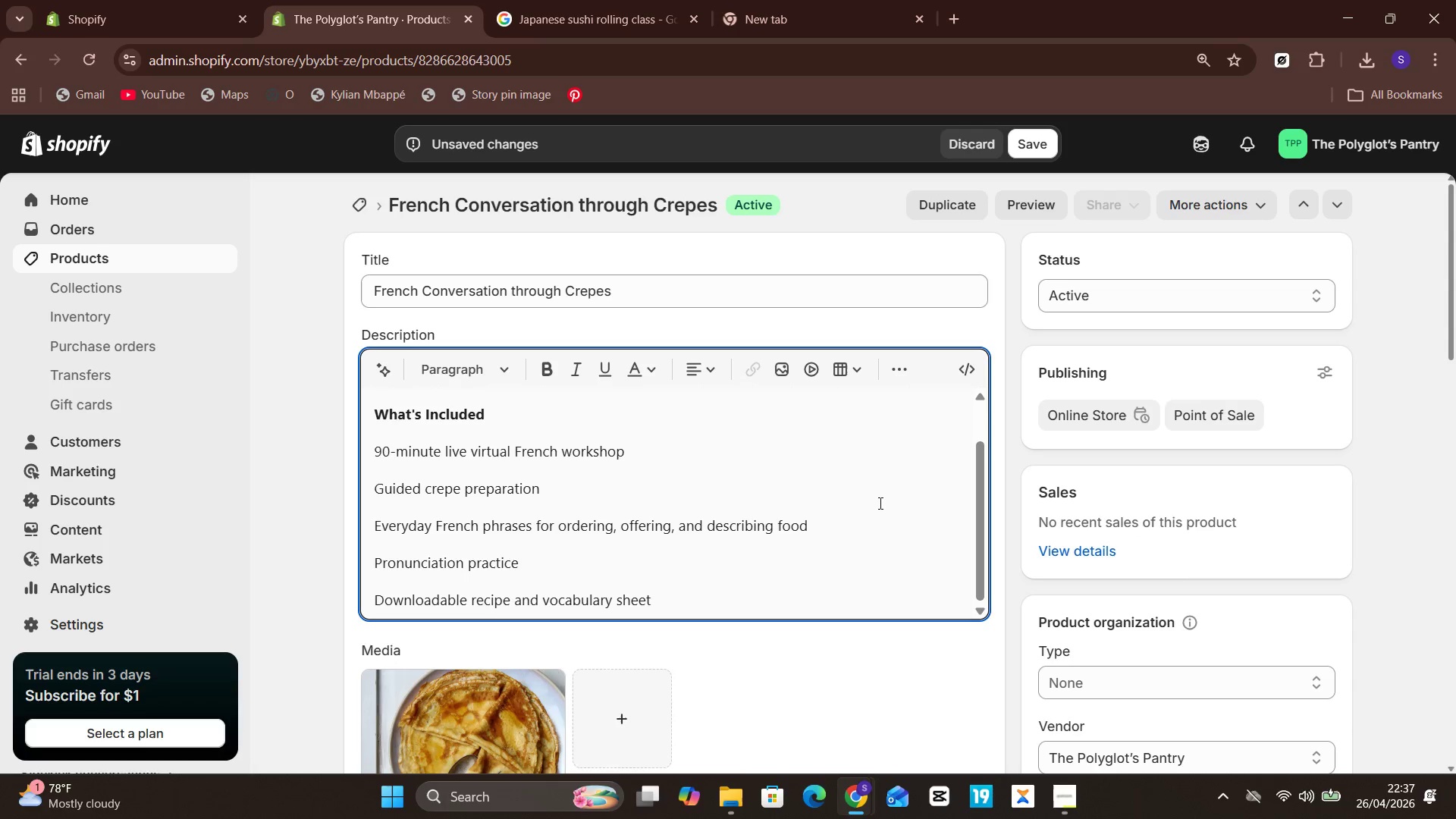 
key(Shift+ArrowUp)
 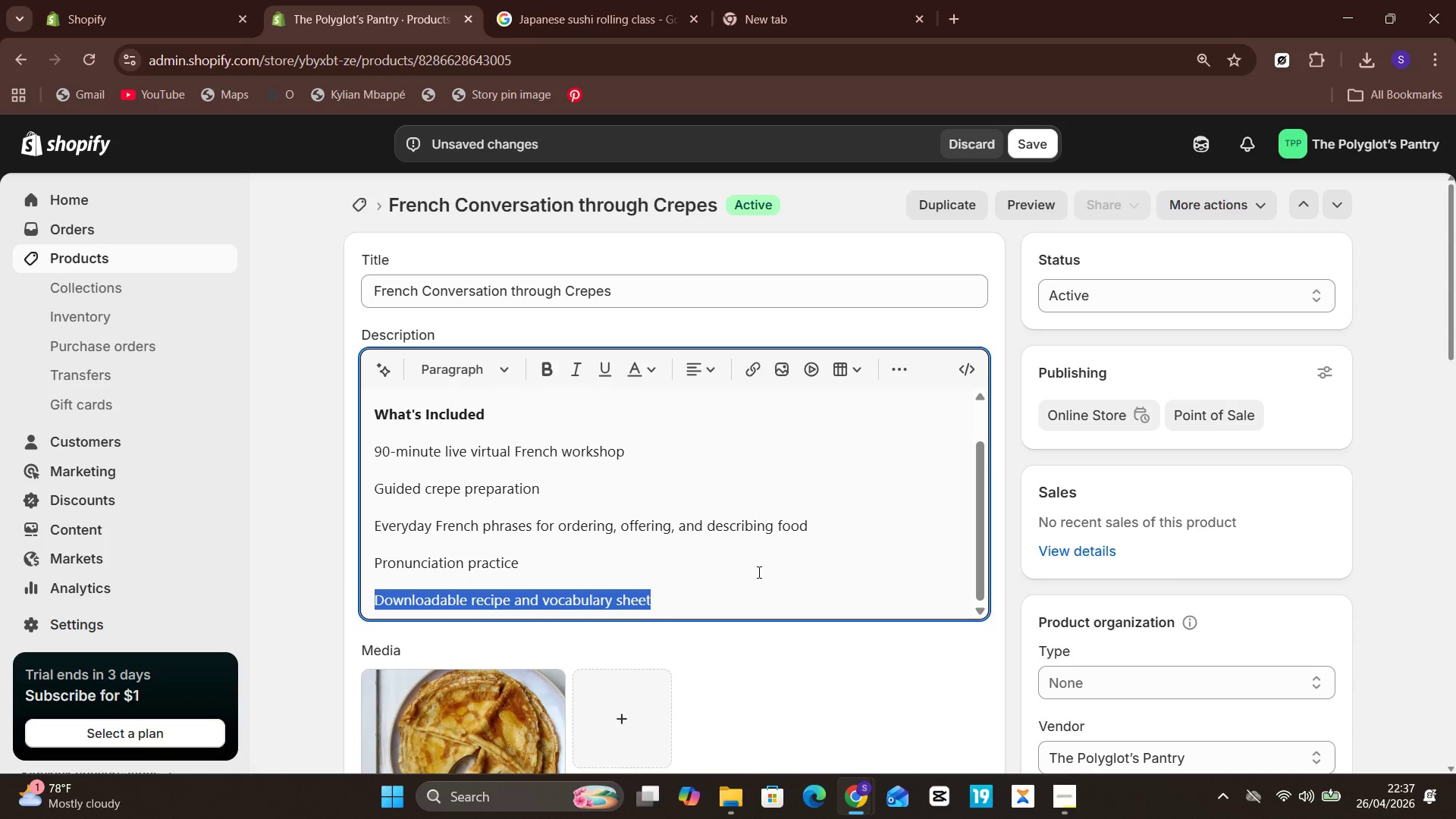 
key(Shift+ArrowUp)
 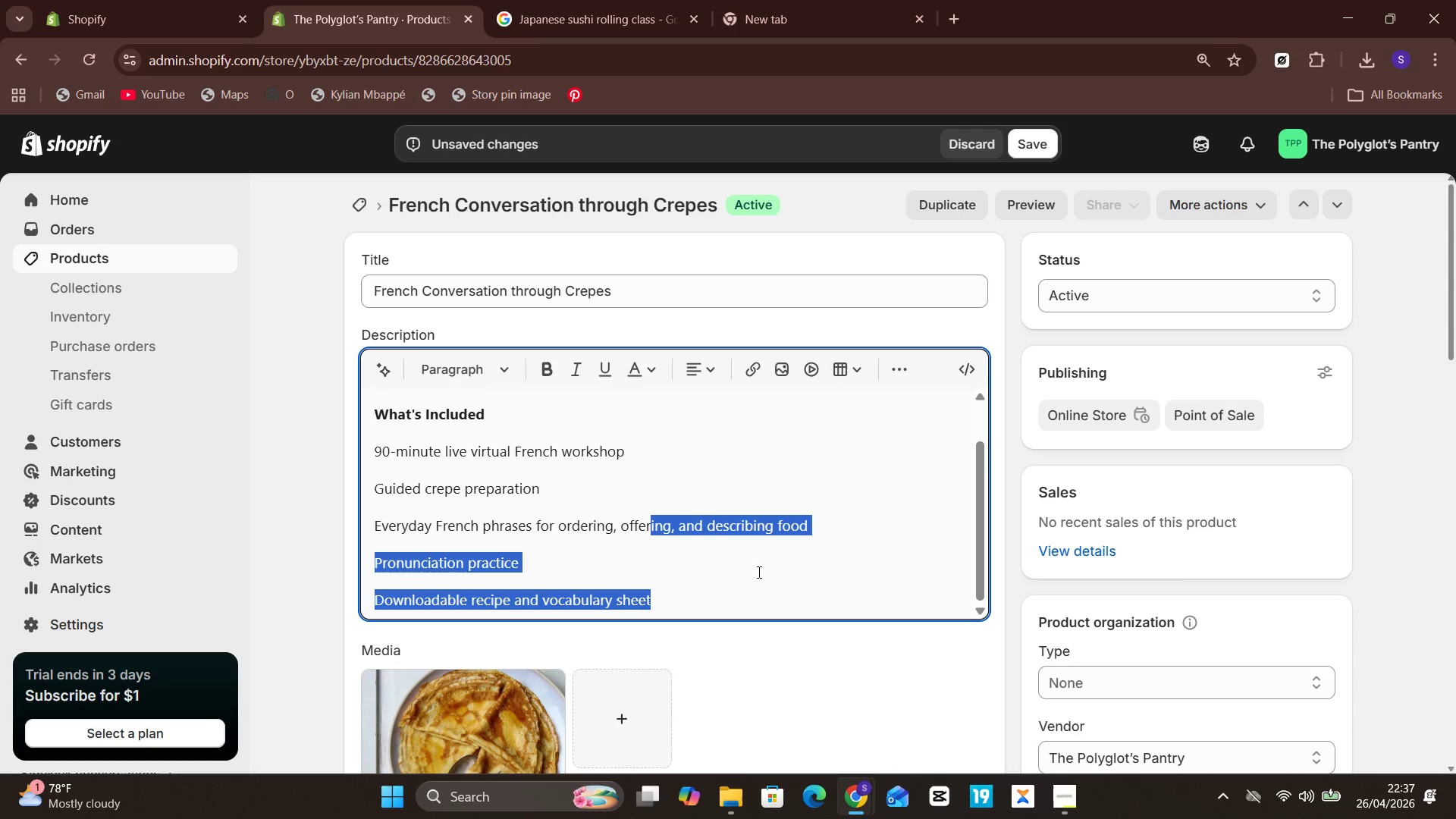 
key(Shift+ArrowUp)
 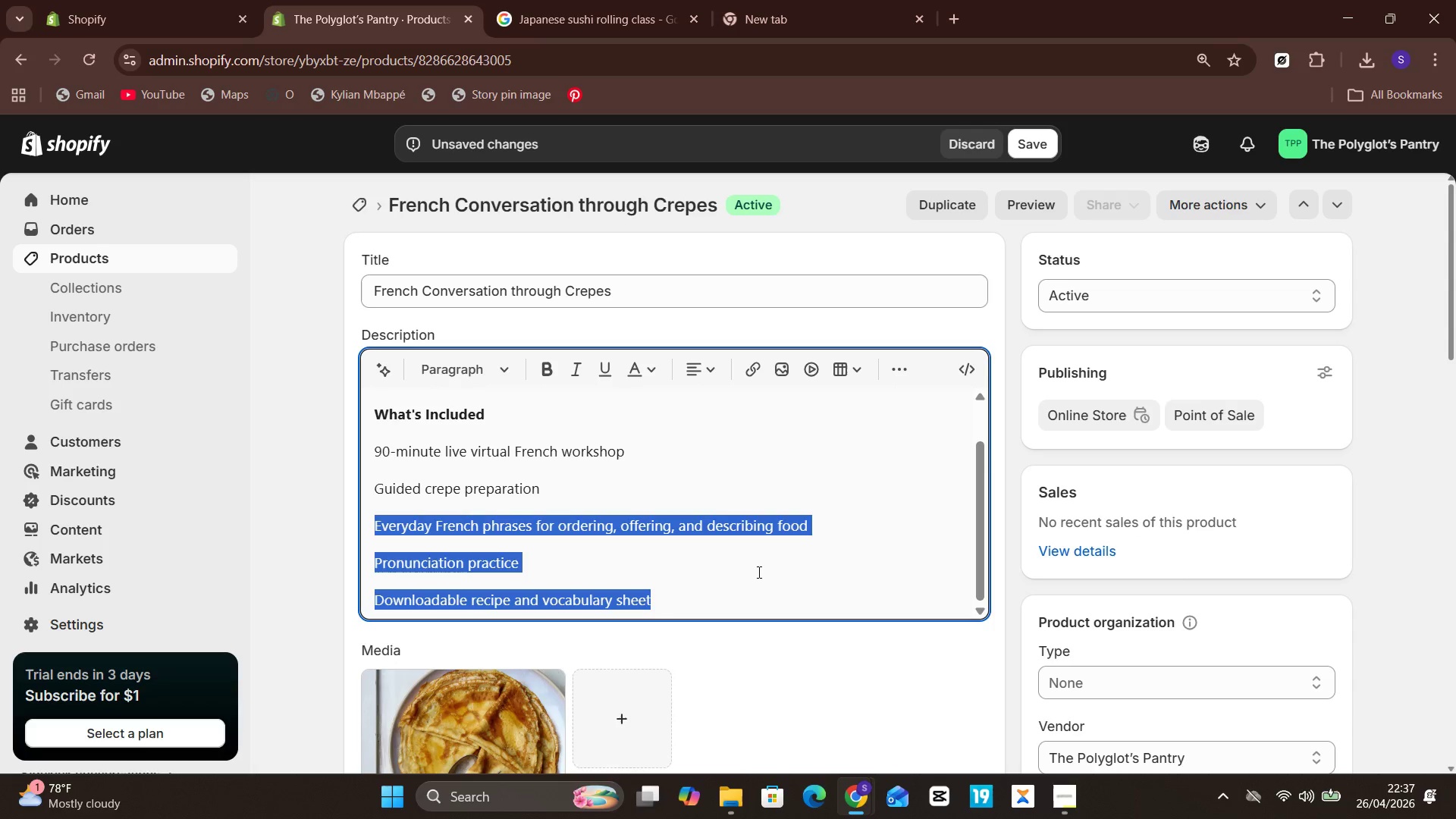 
key(Shift+ArrowUp)
 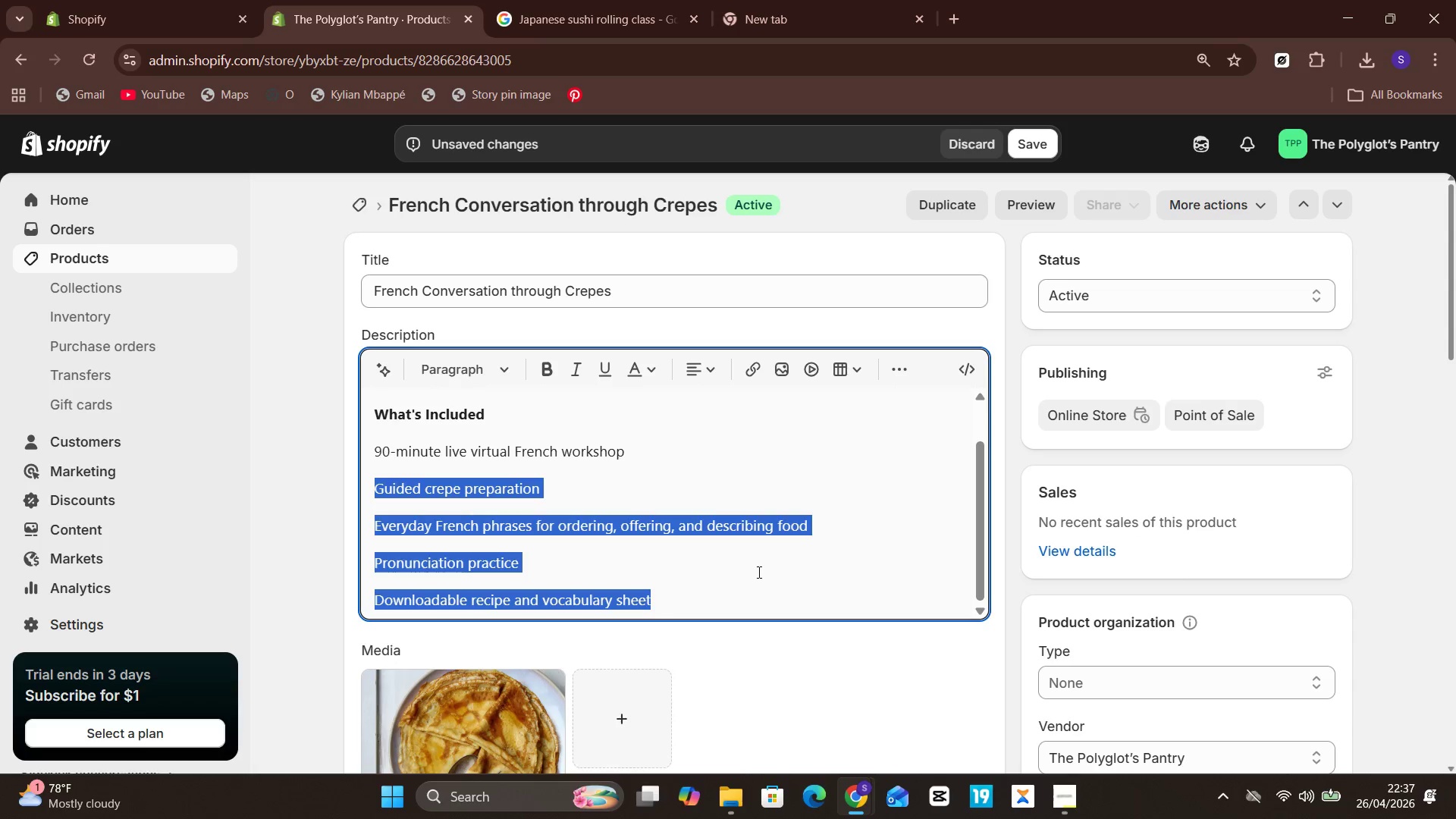 
key(Shift+ArrowUp)
 